 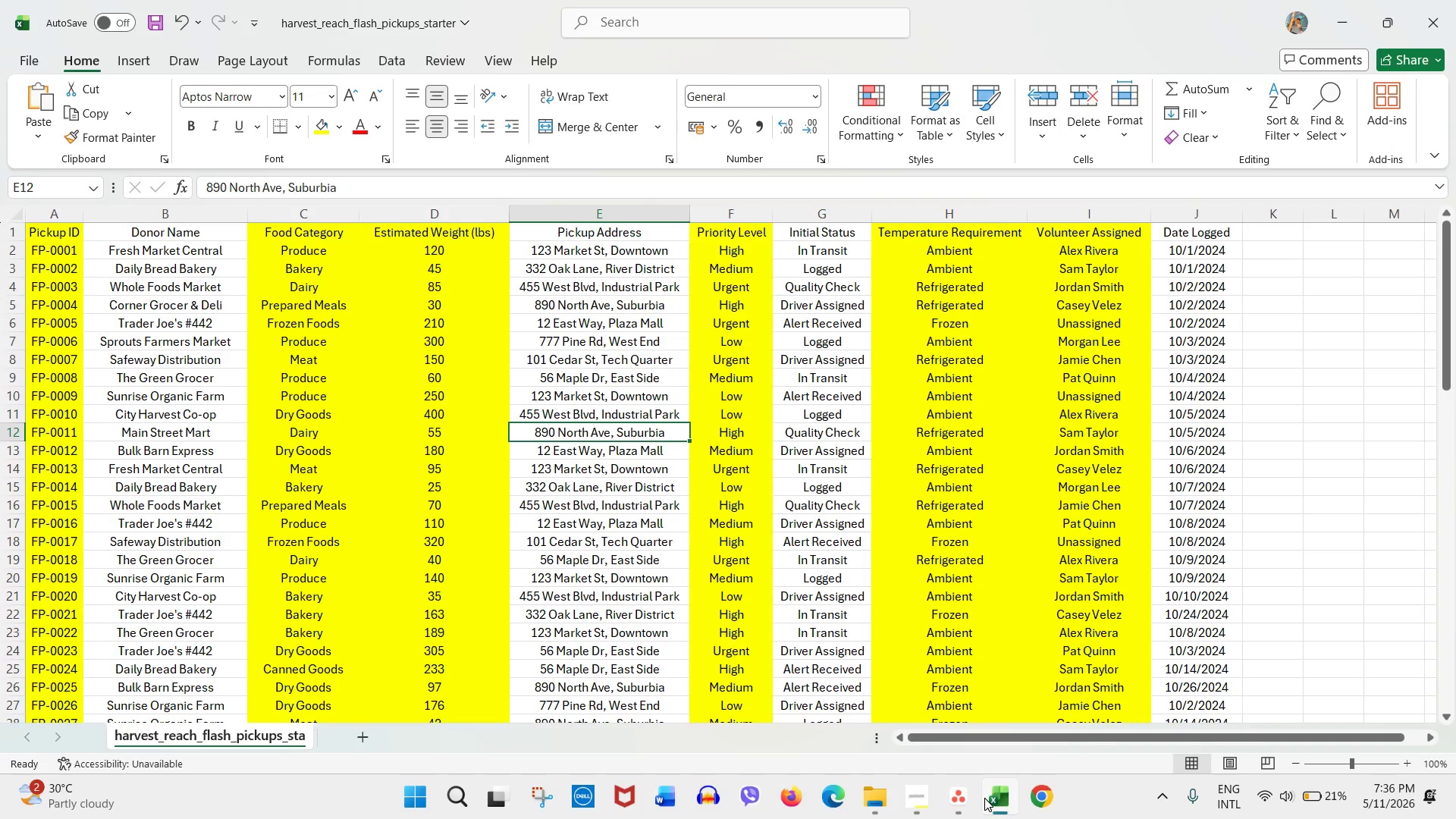 
left_click([965, 801])
 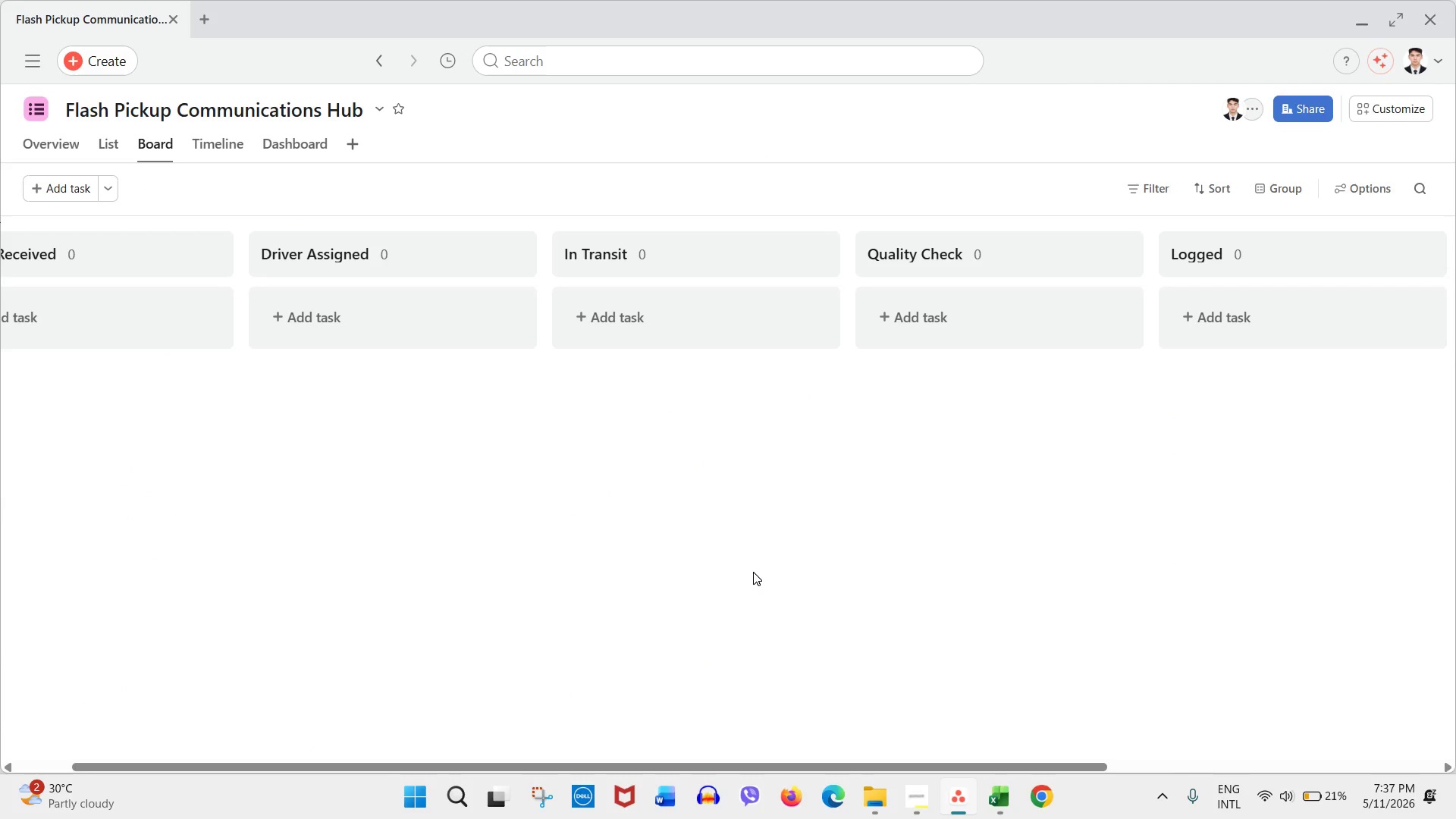 
left_click([729, 563])
 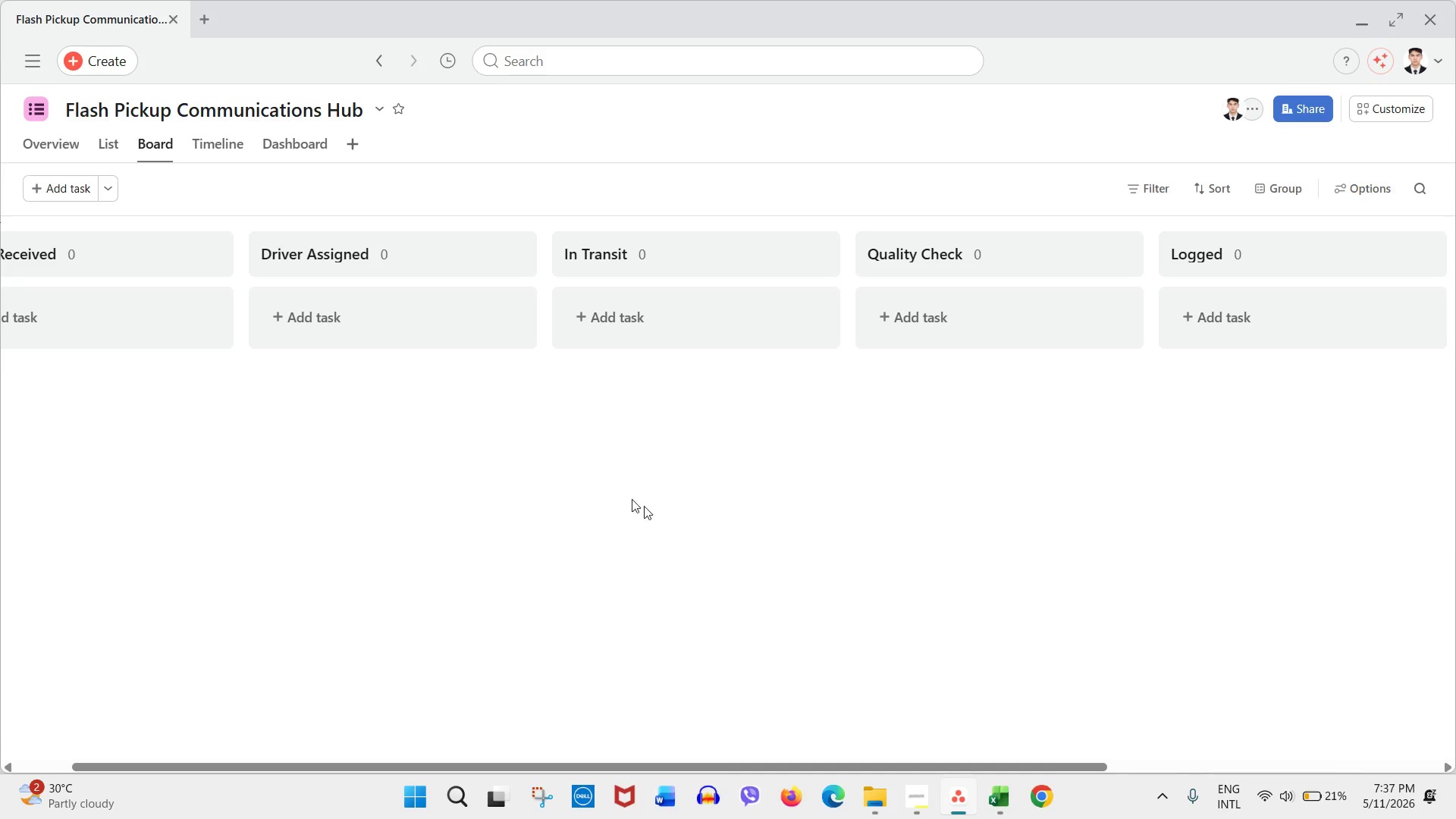 
wait(5.3)
 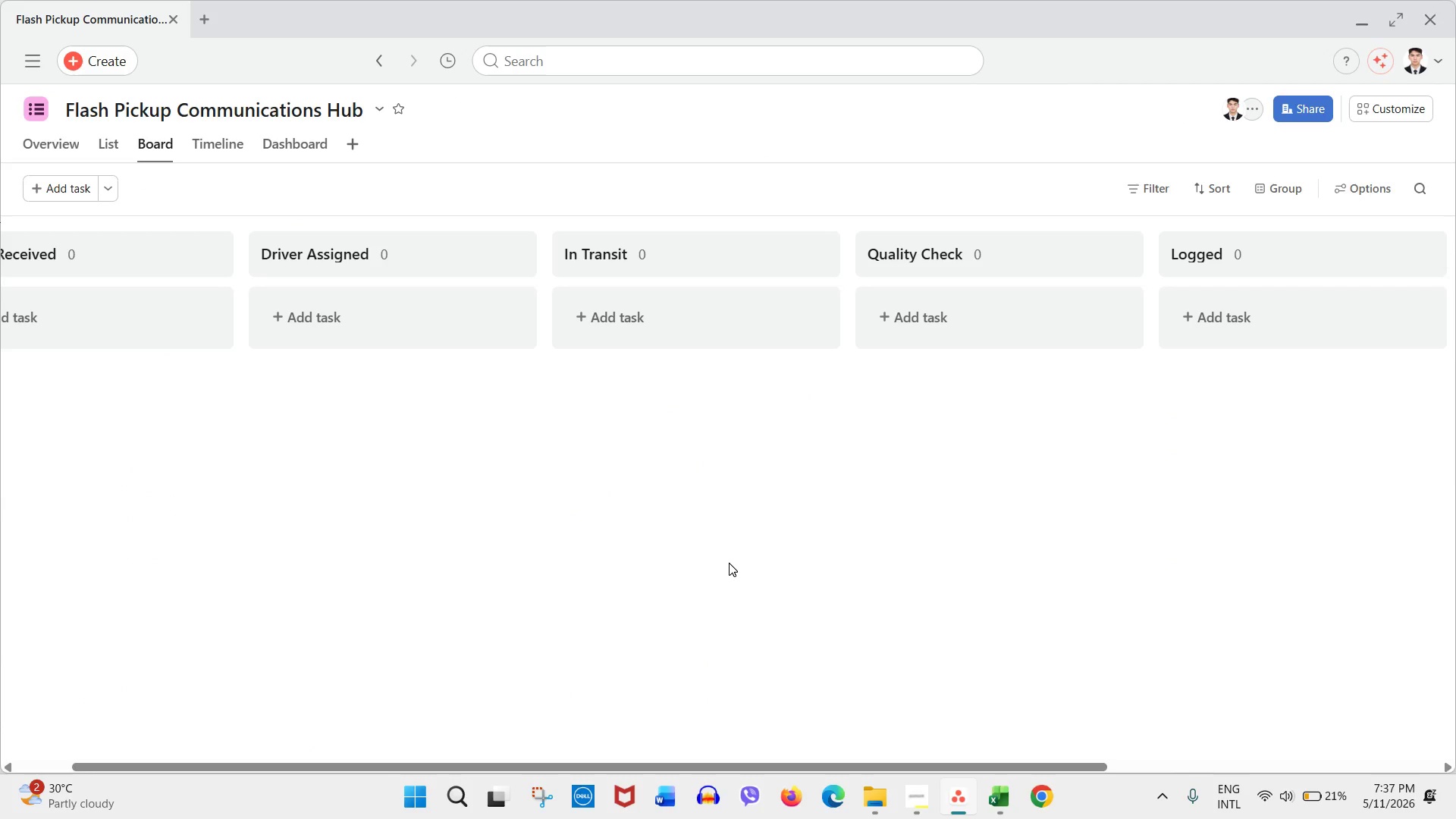 
left_click([1005, 795])
 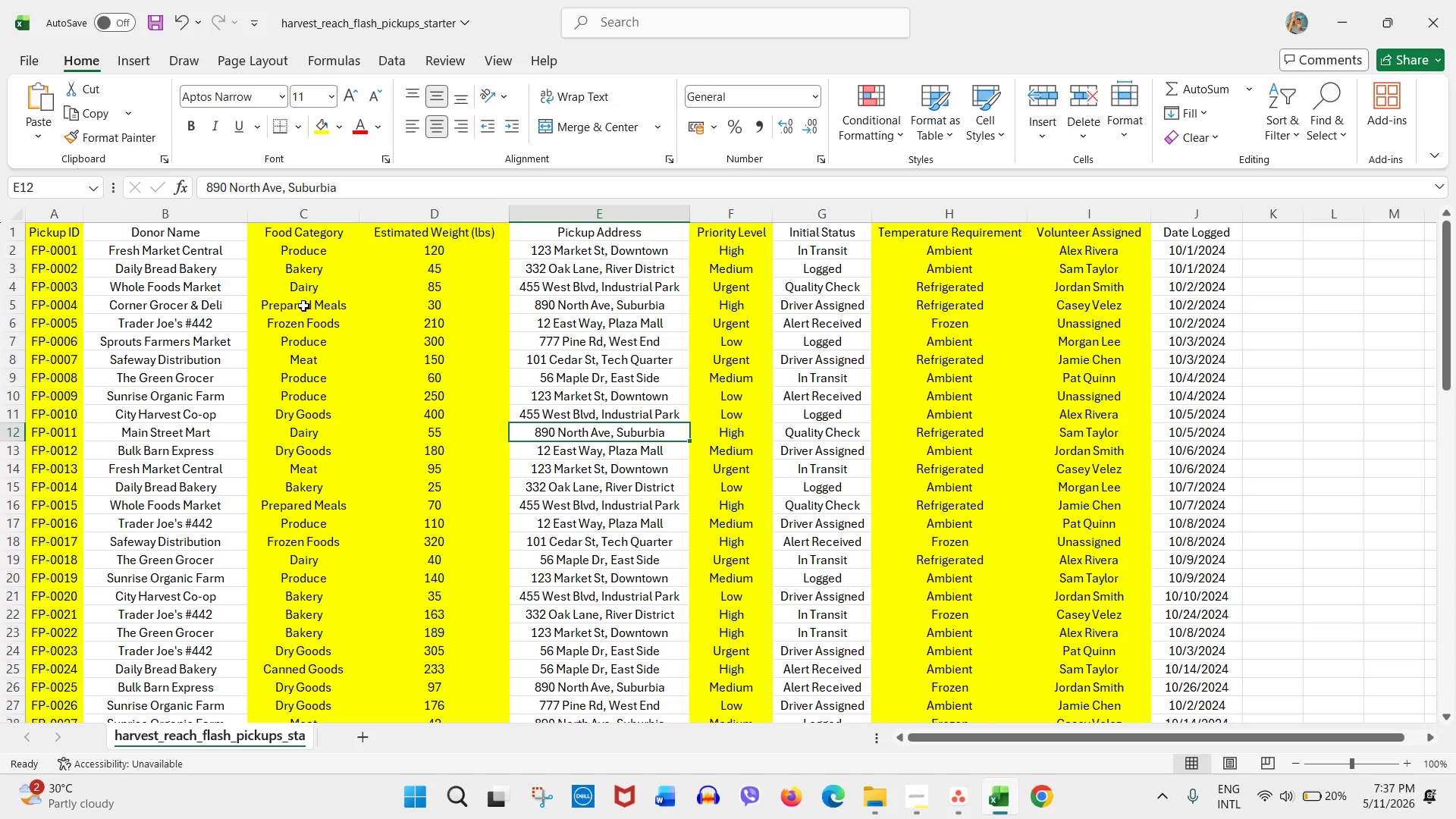 
wait(22.55)
 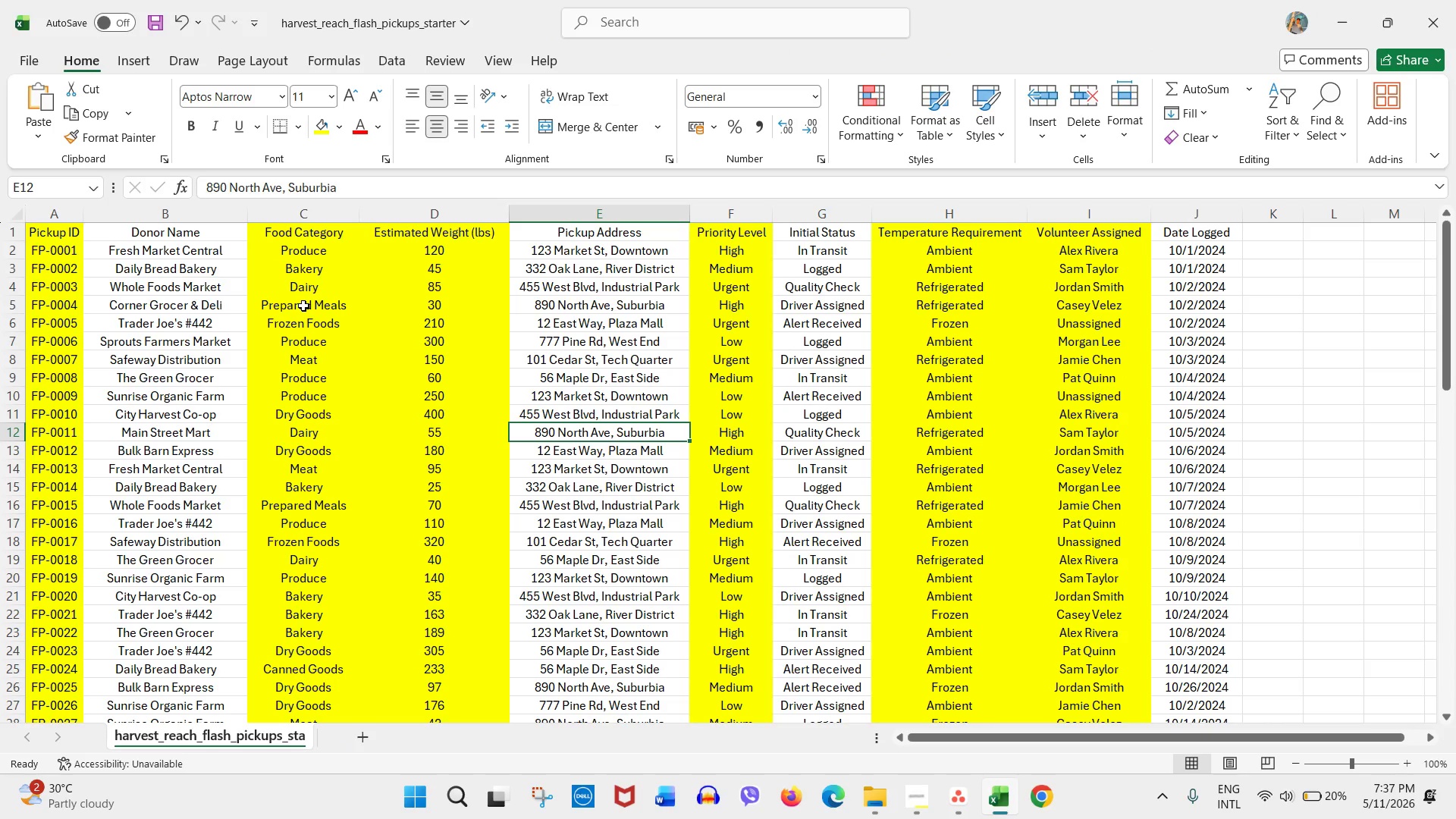 
left_click([1187, 240])
 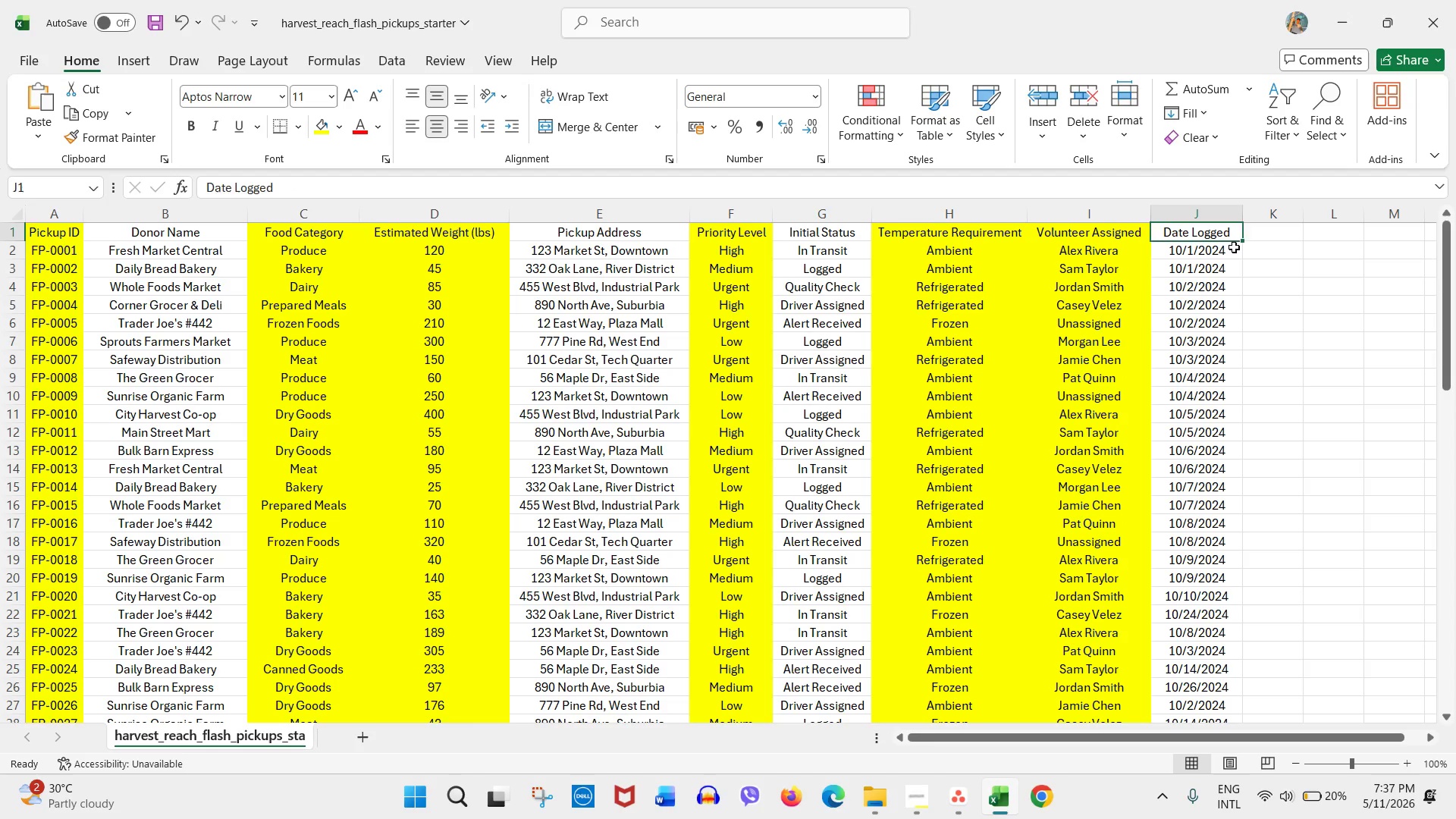 
double_click([1235, 246])
 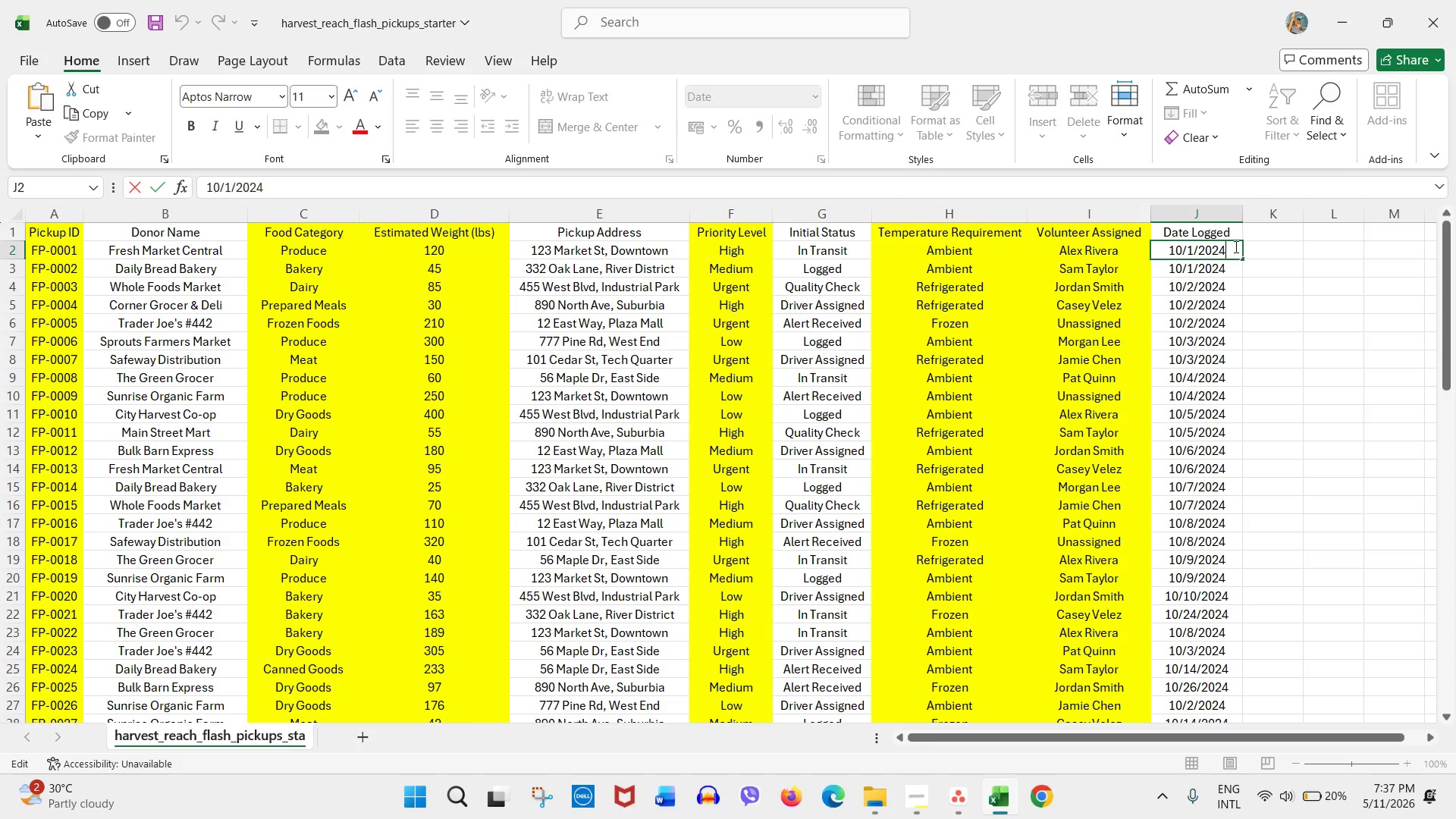 
key(Backspace)
 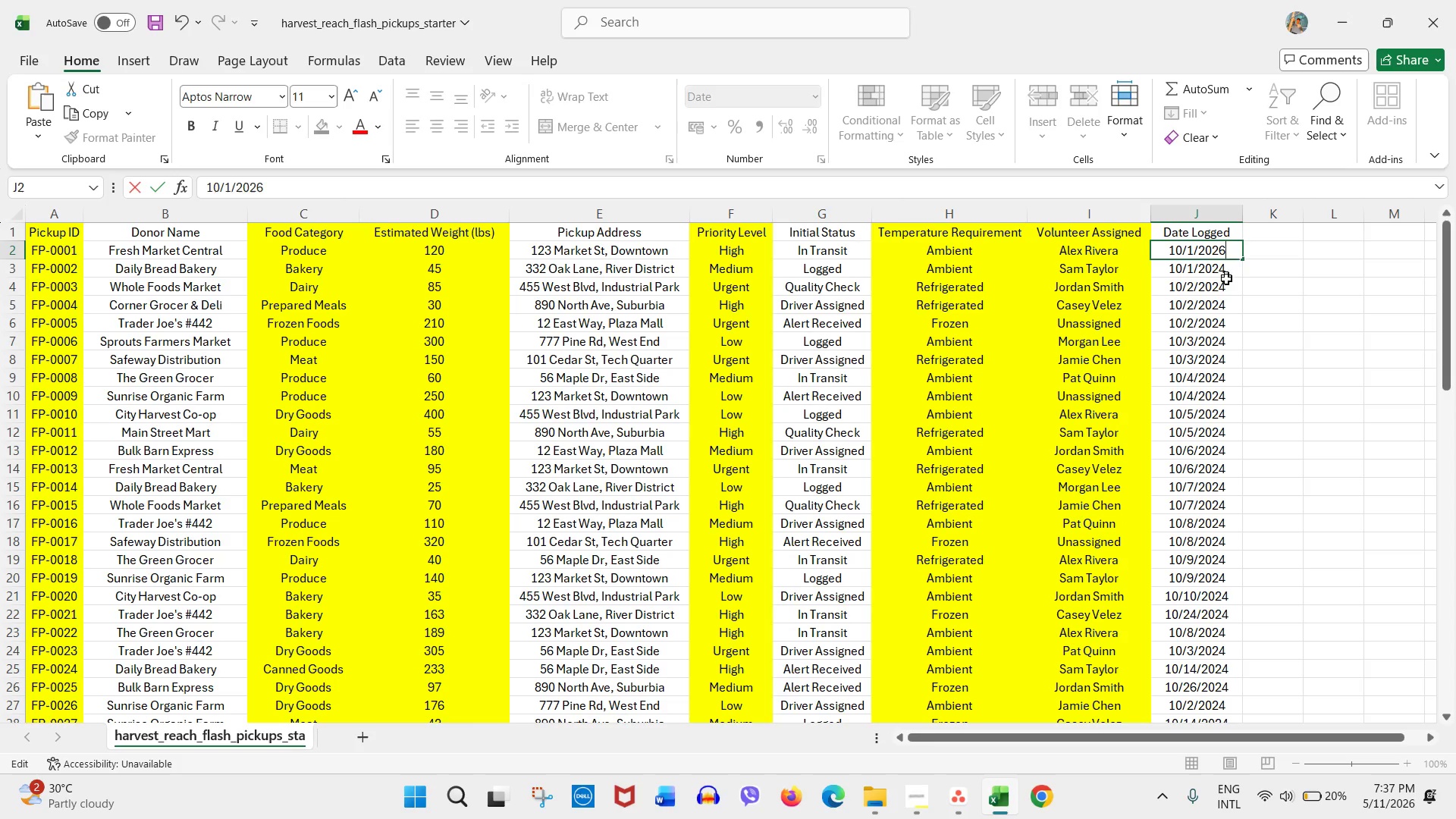 
key(Numpad6)
 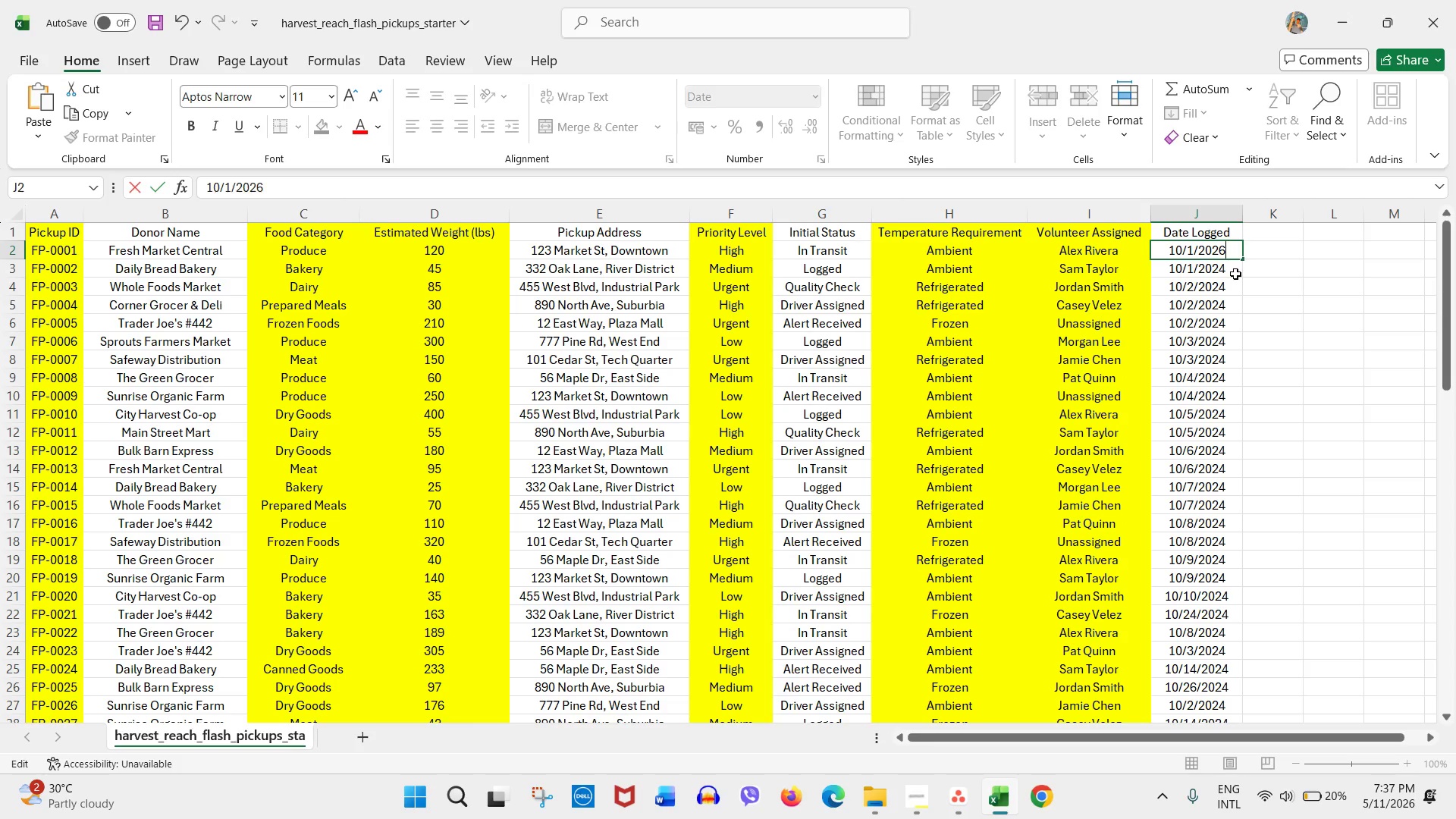 
double_click([1235, 274])
 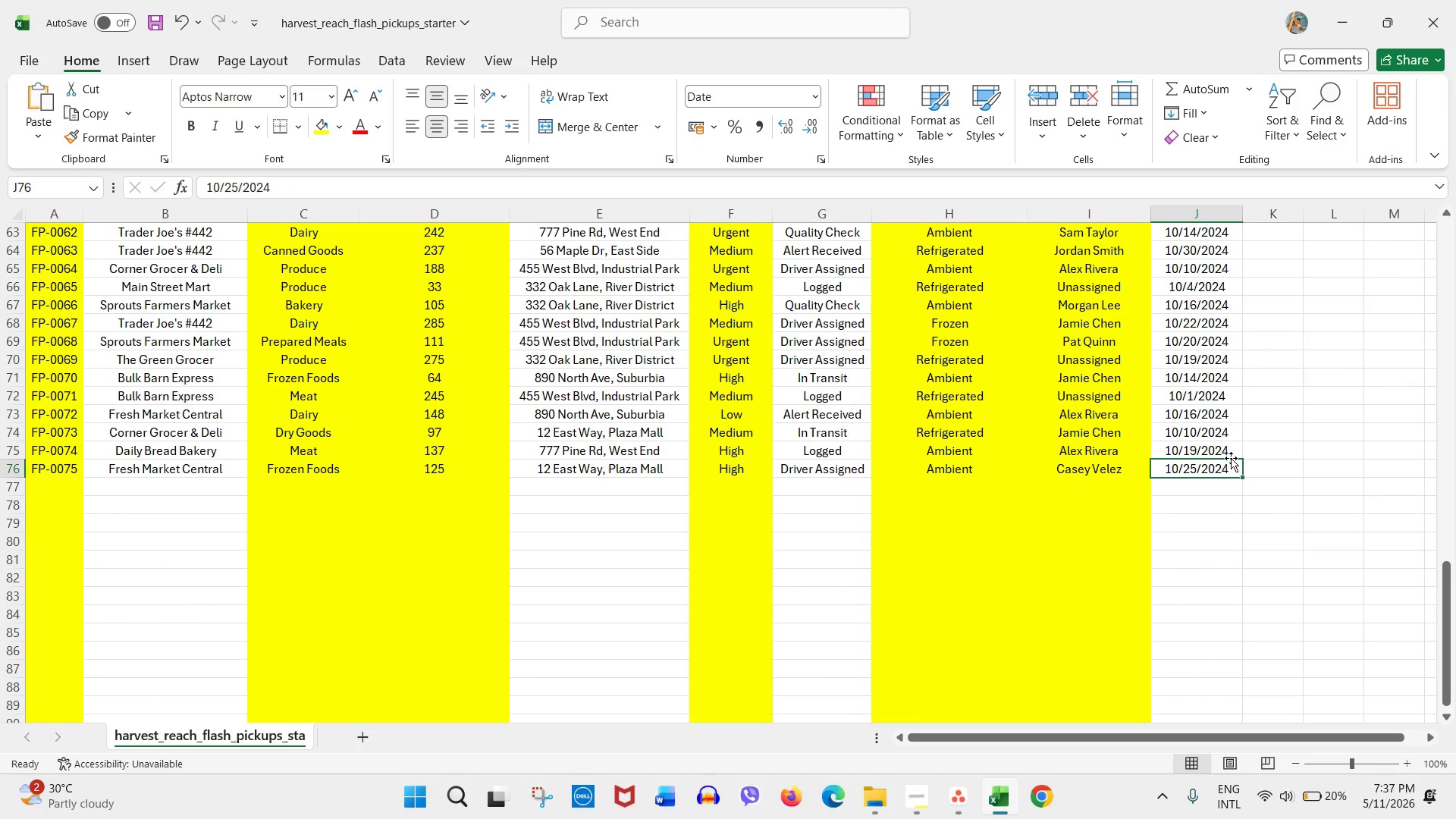 
scroll: coordinate [1236, 297], scroll_direction: up, amount: 28.0
 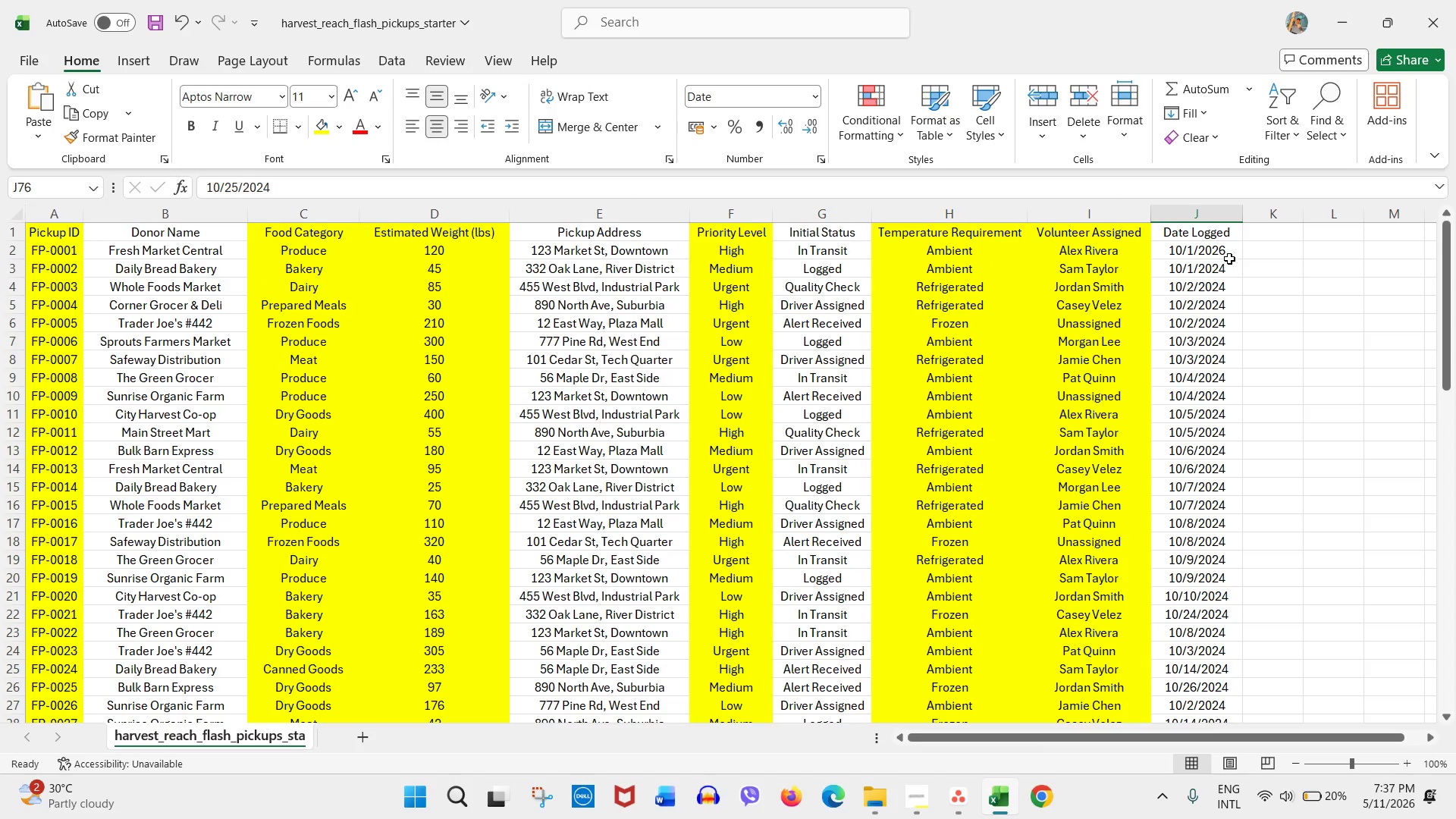 
left_click([1229, 259])
 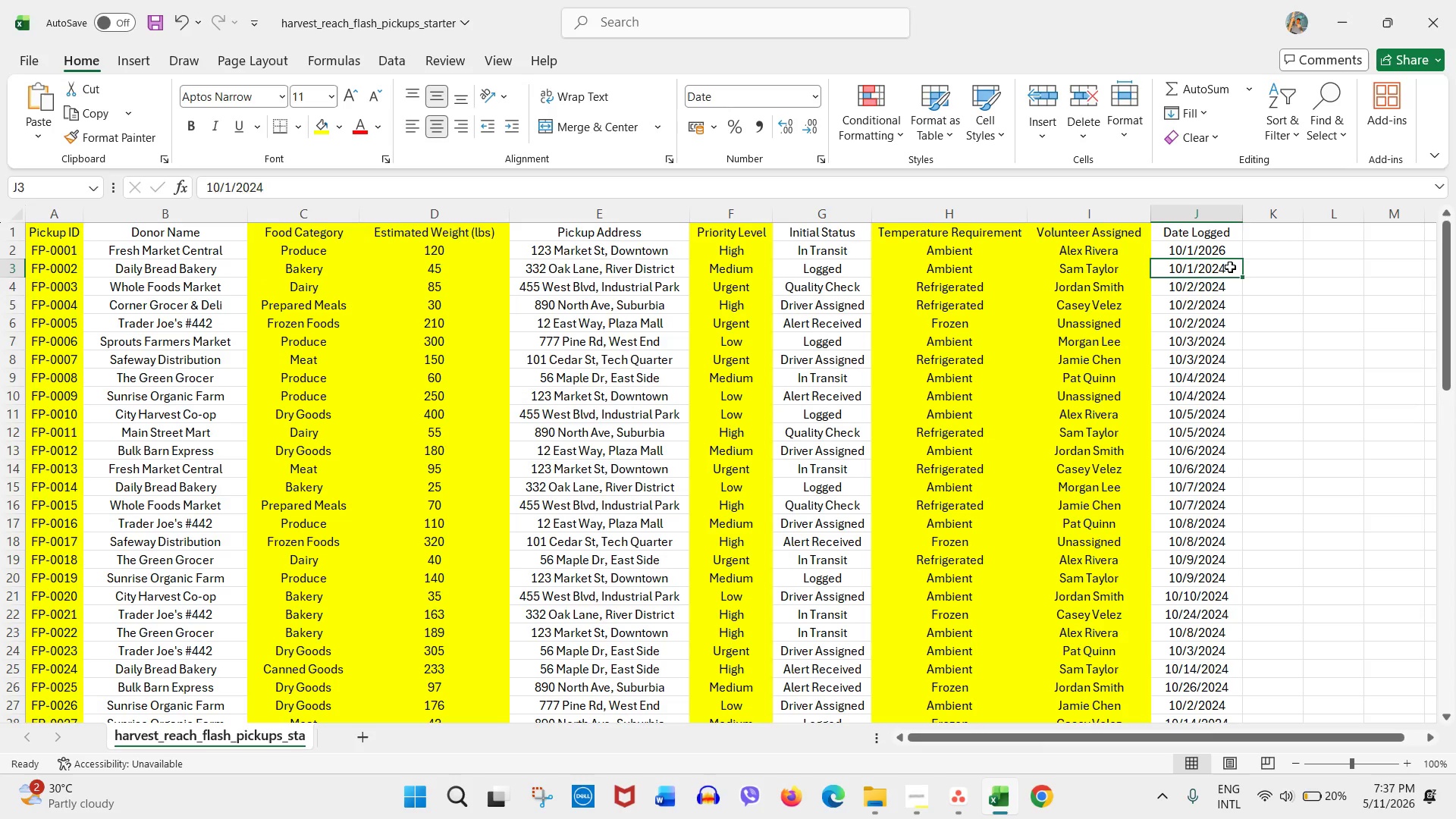 
double_click([1230, 267])
 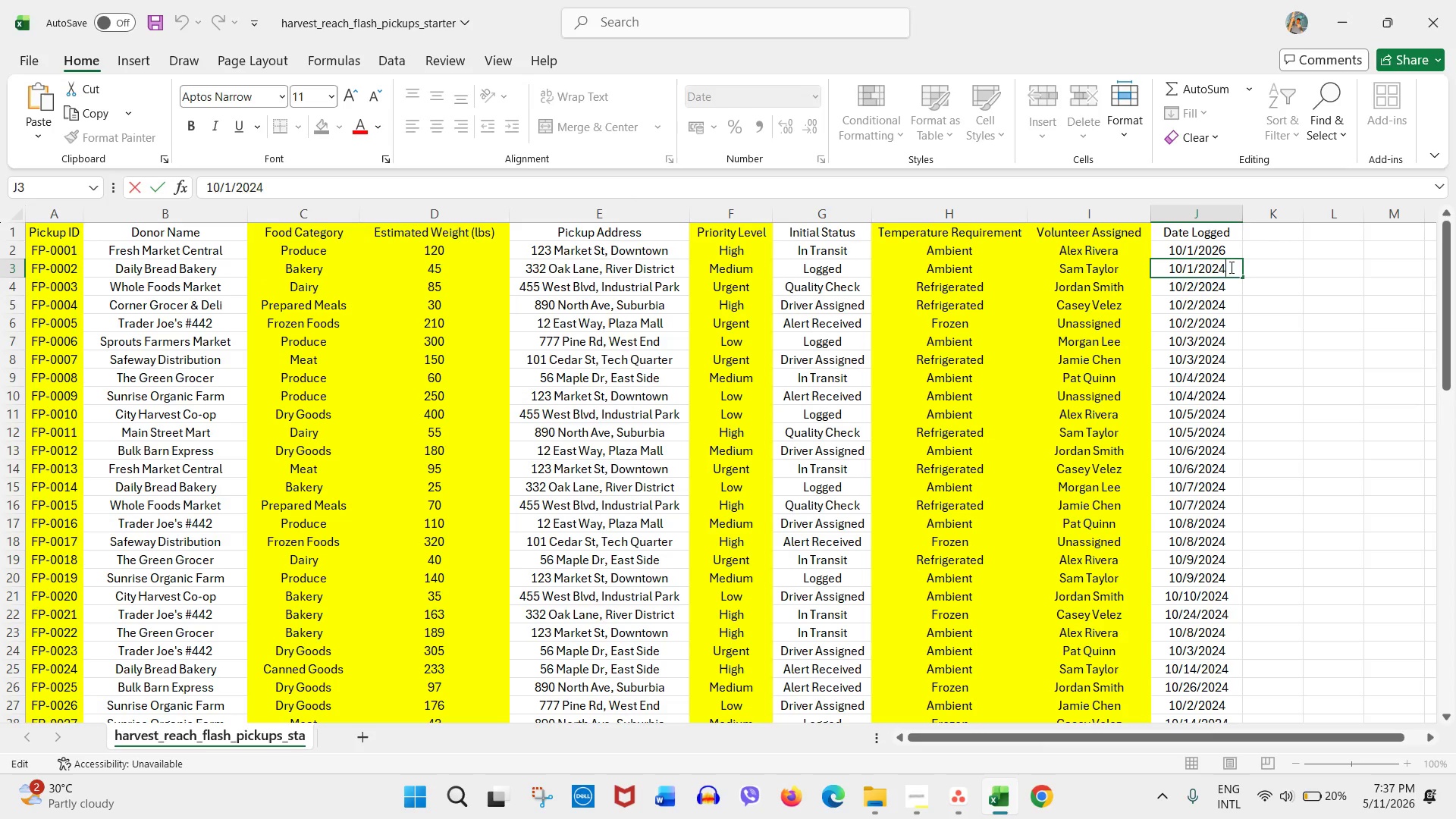 
key(Backspace)
 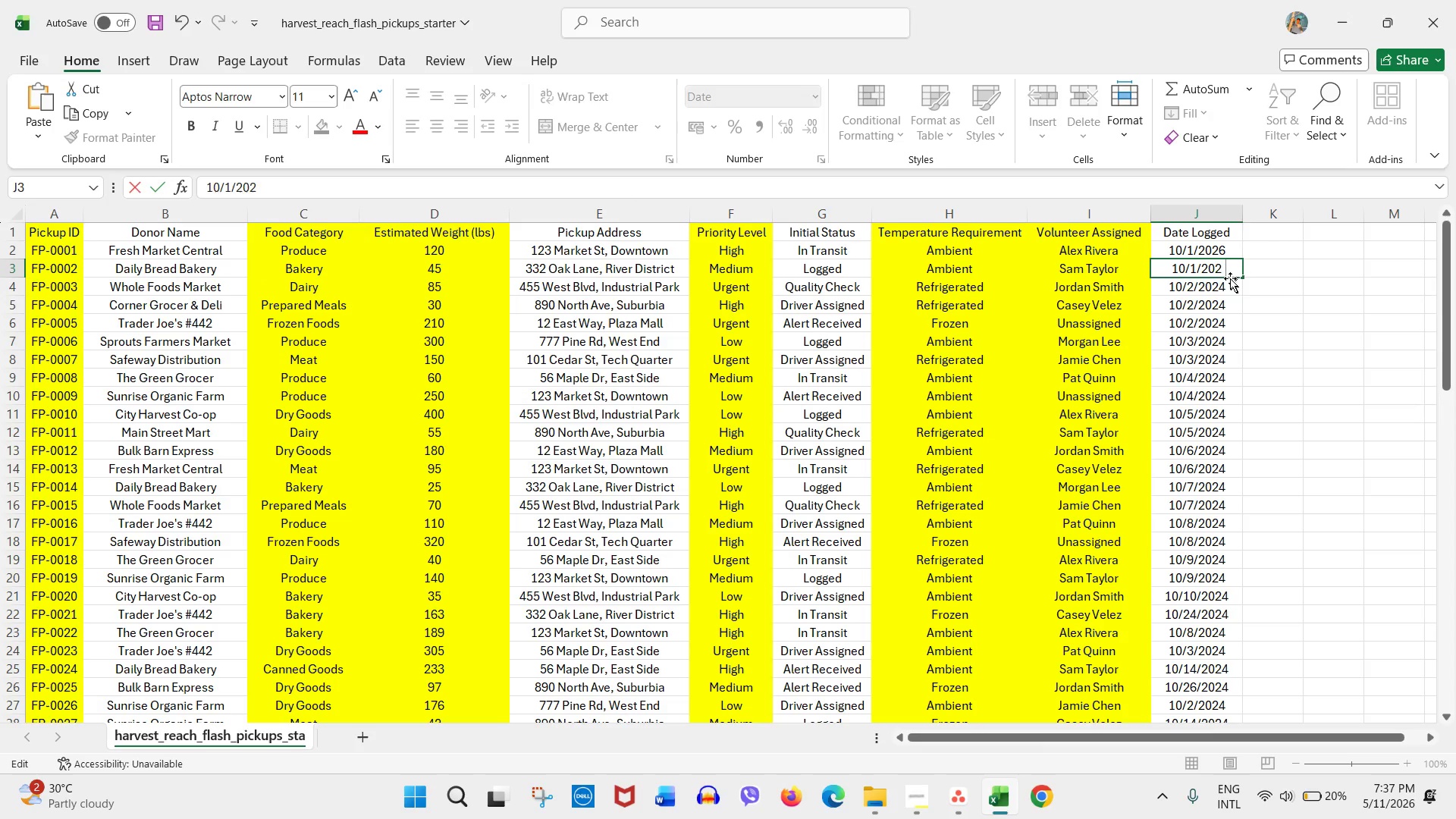 
key(Numpad6)
 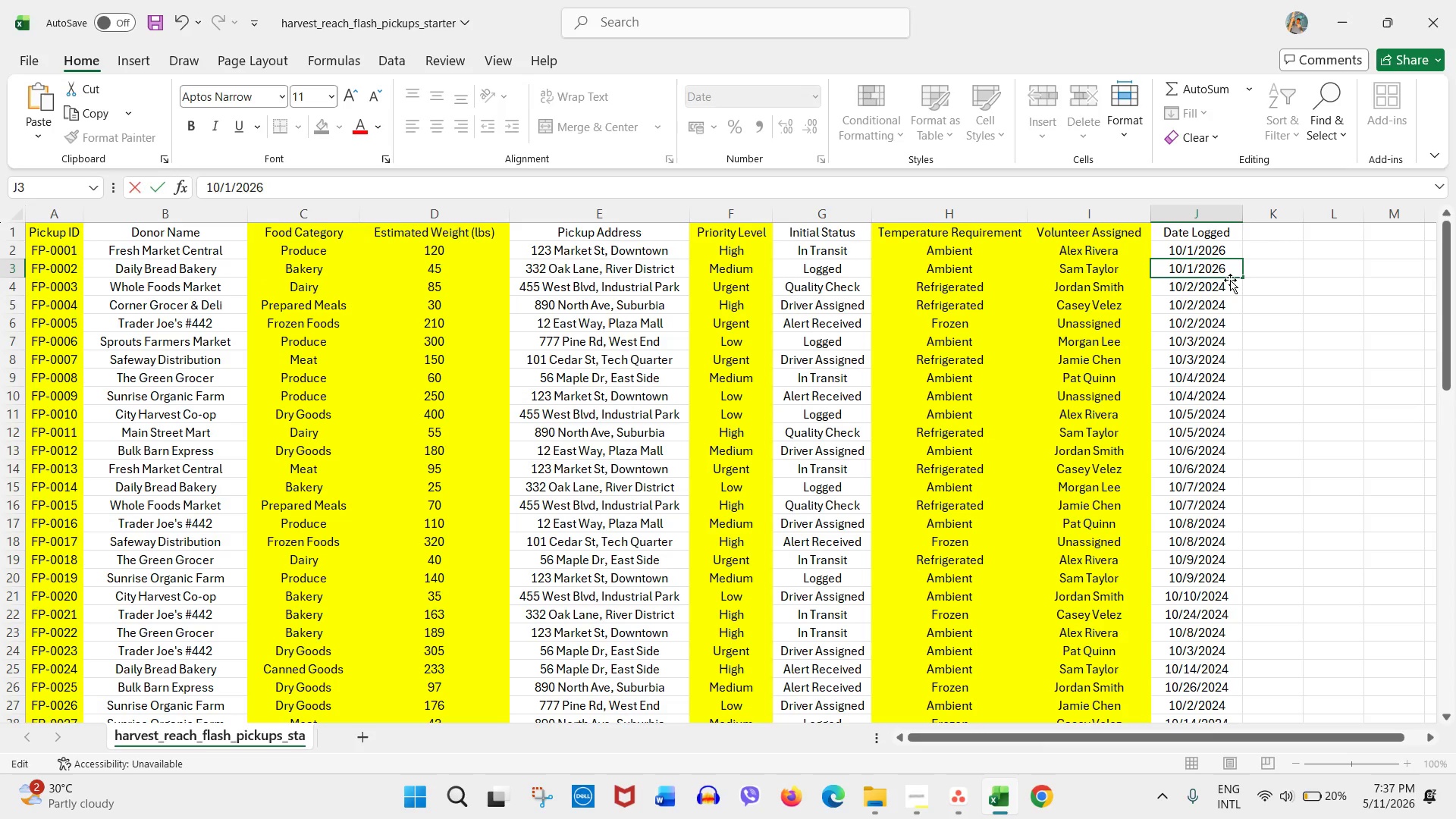 
left_click([1230, 280])
 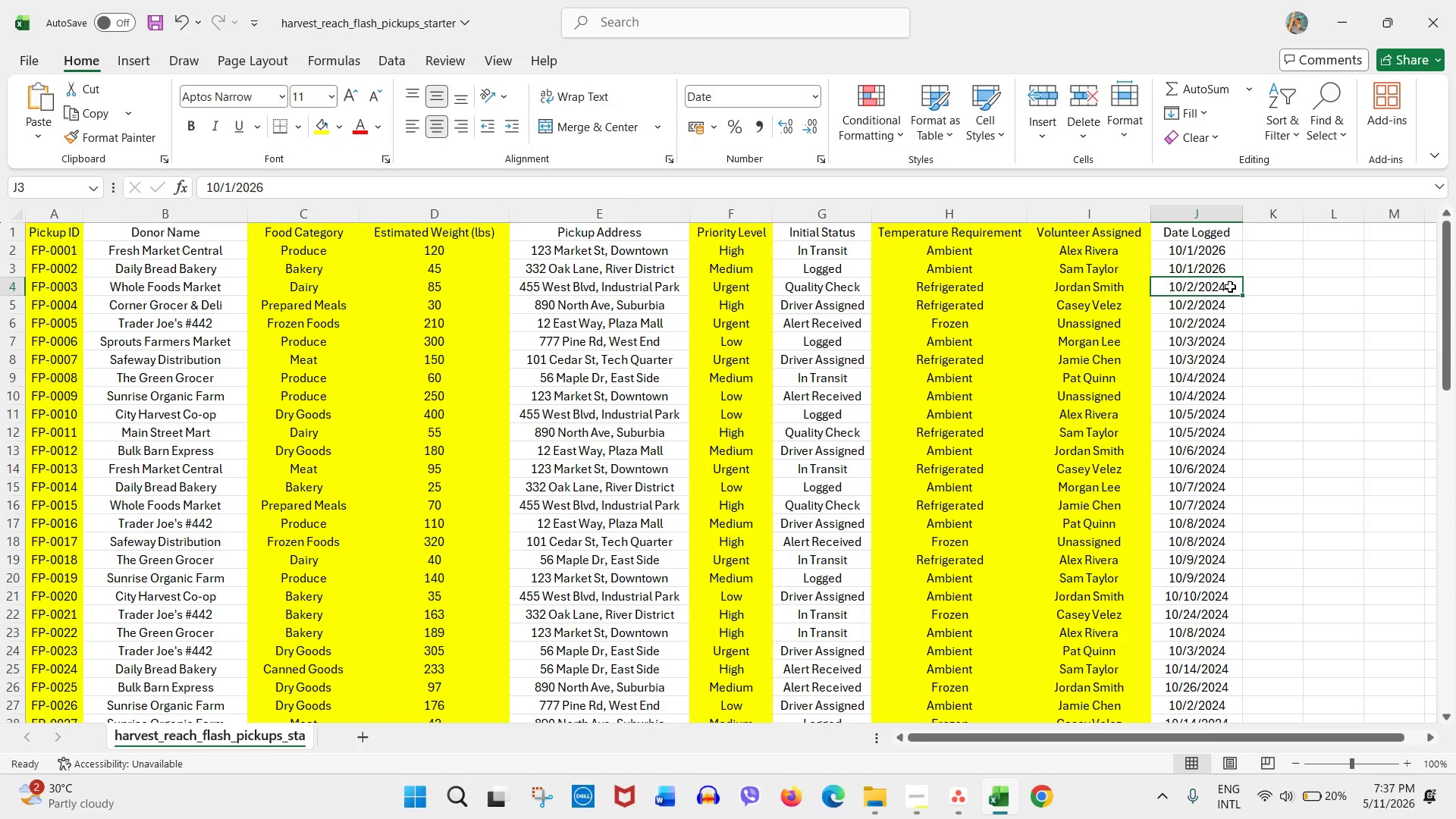 
double_click([1230, 287])
 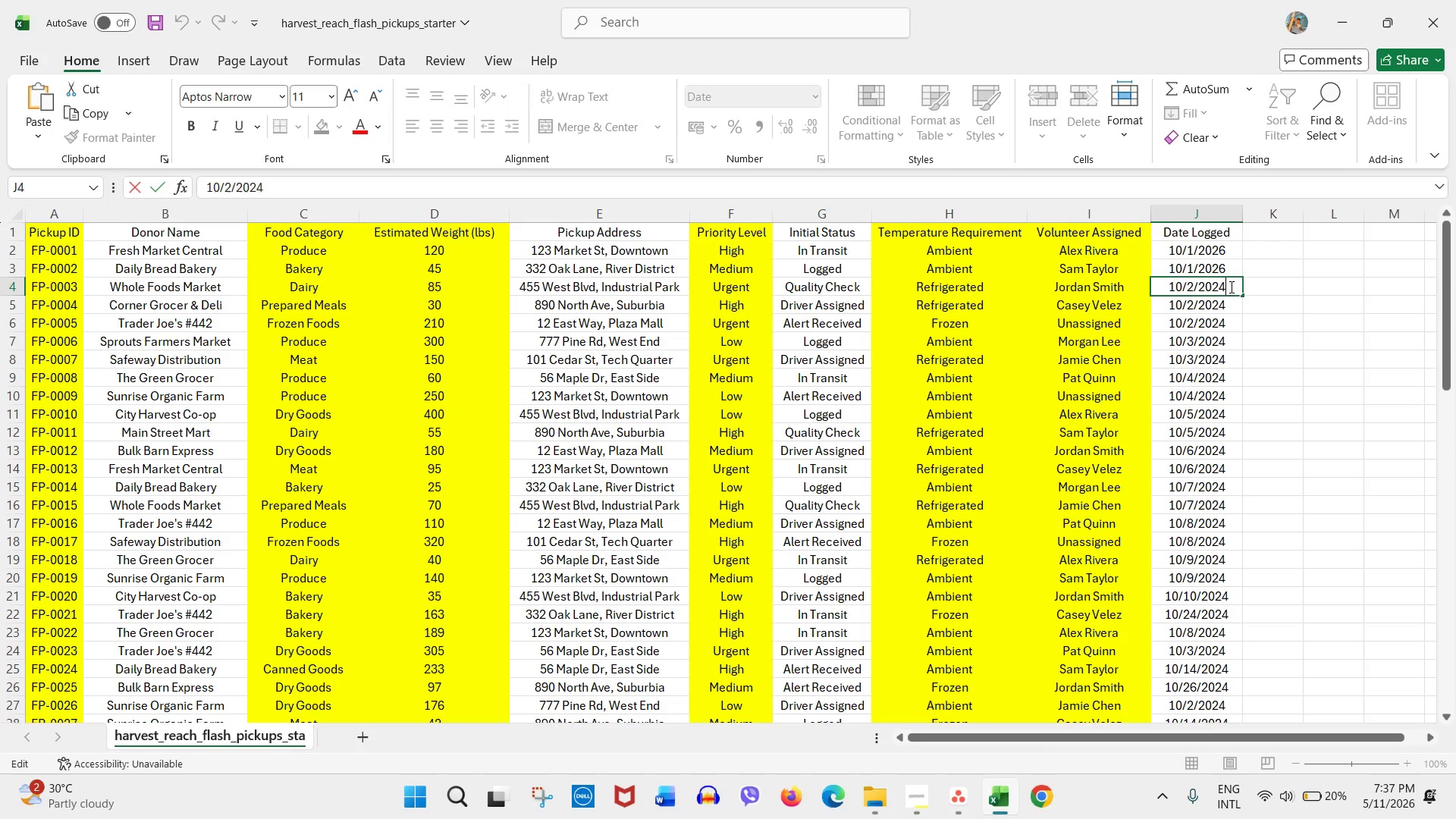 
key(Backspace)
 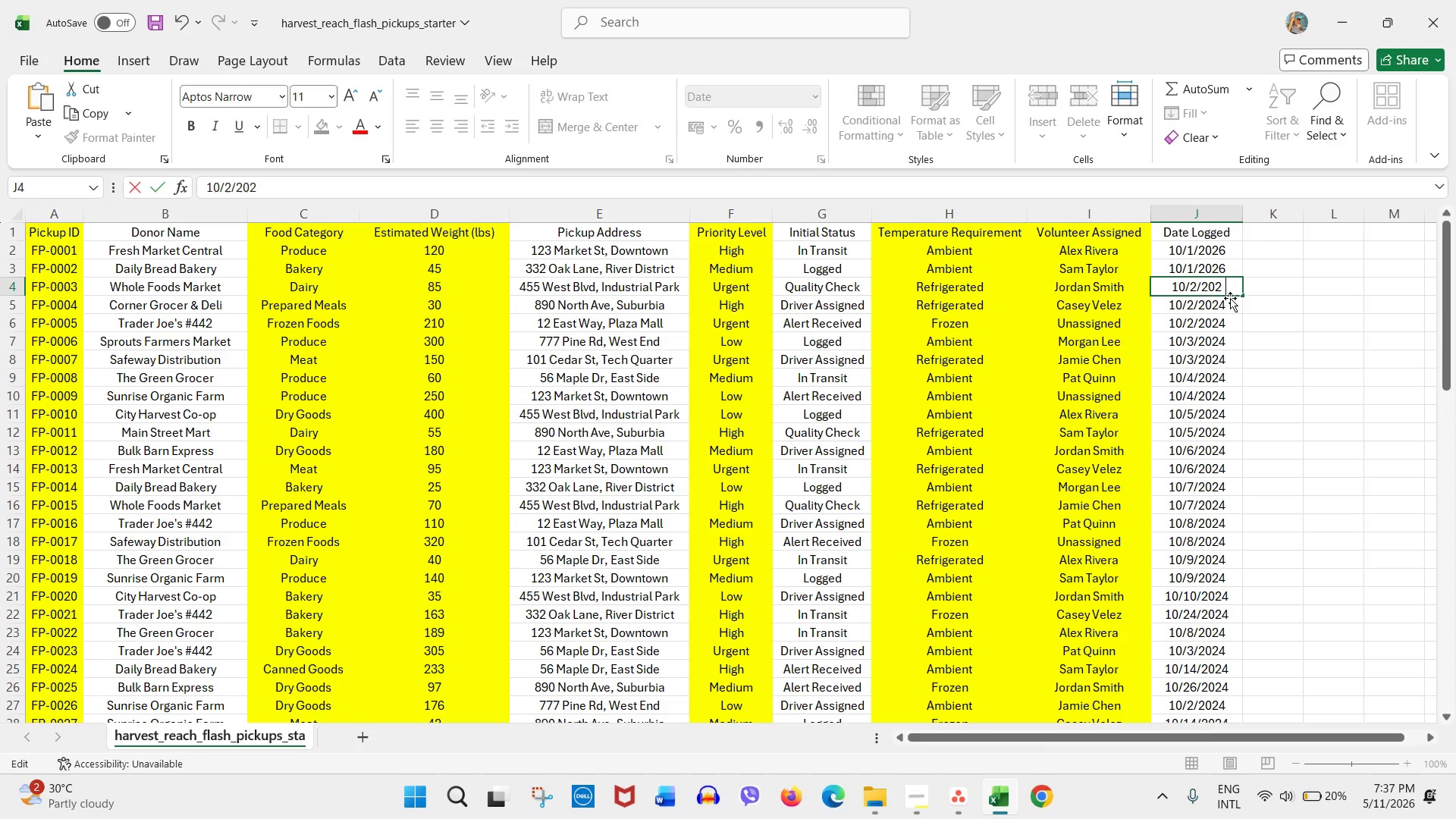 
key(Numpad6)
 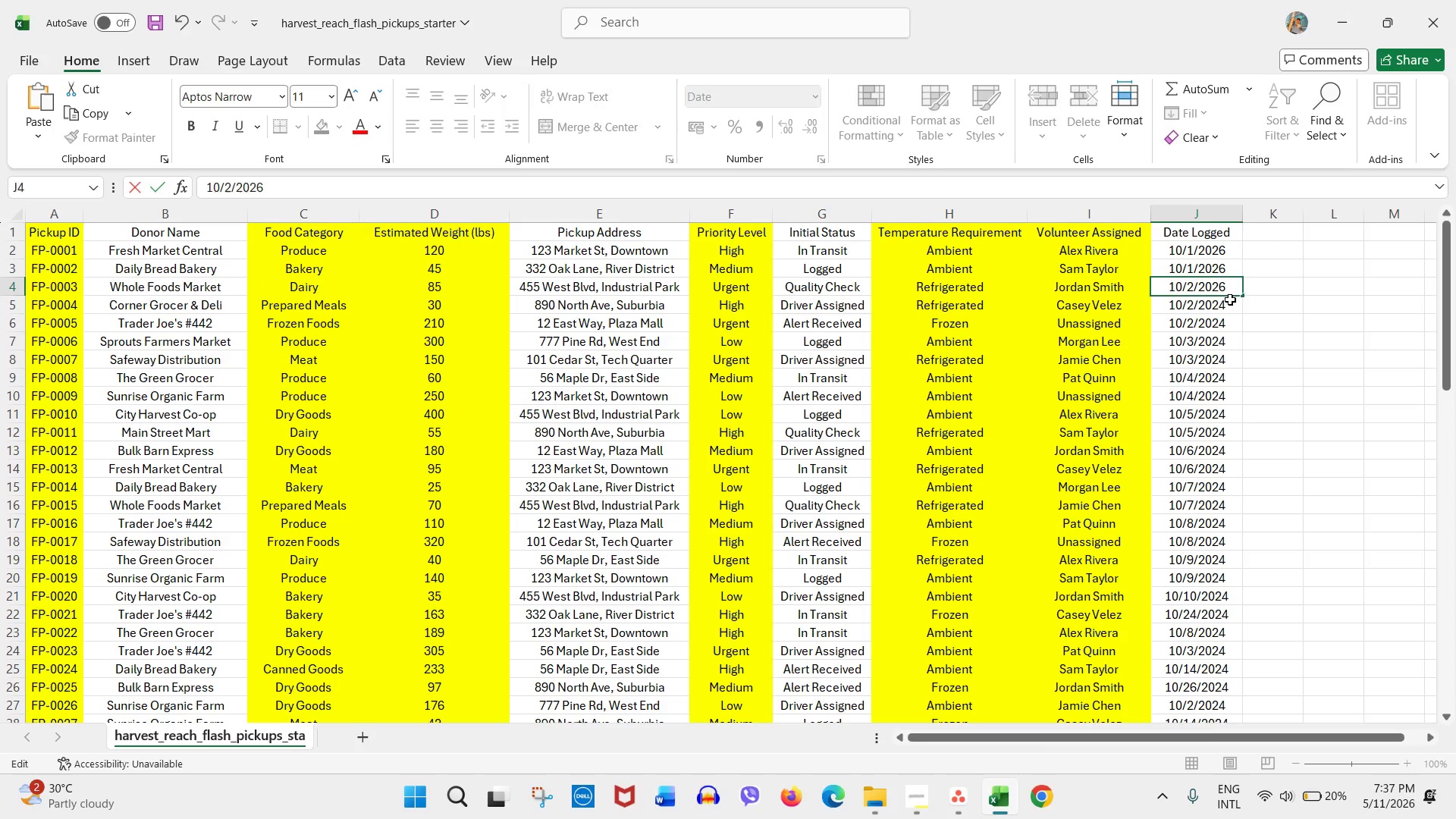 
left_click([1230, 300])
 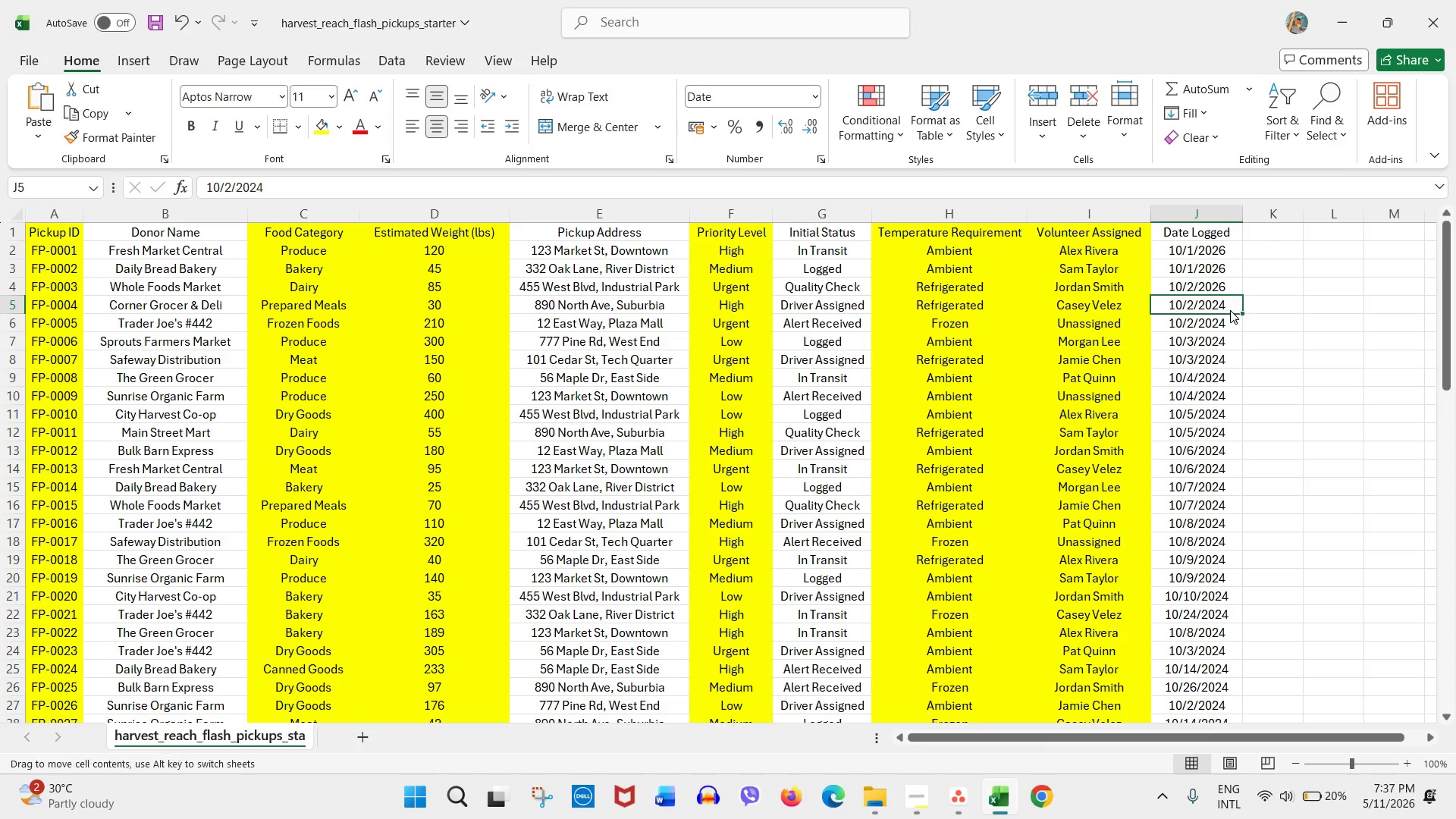 
triple_click([1230, 310])
 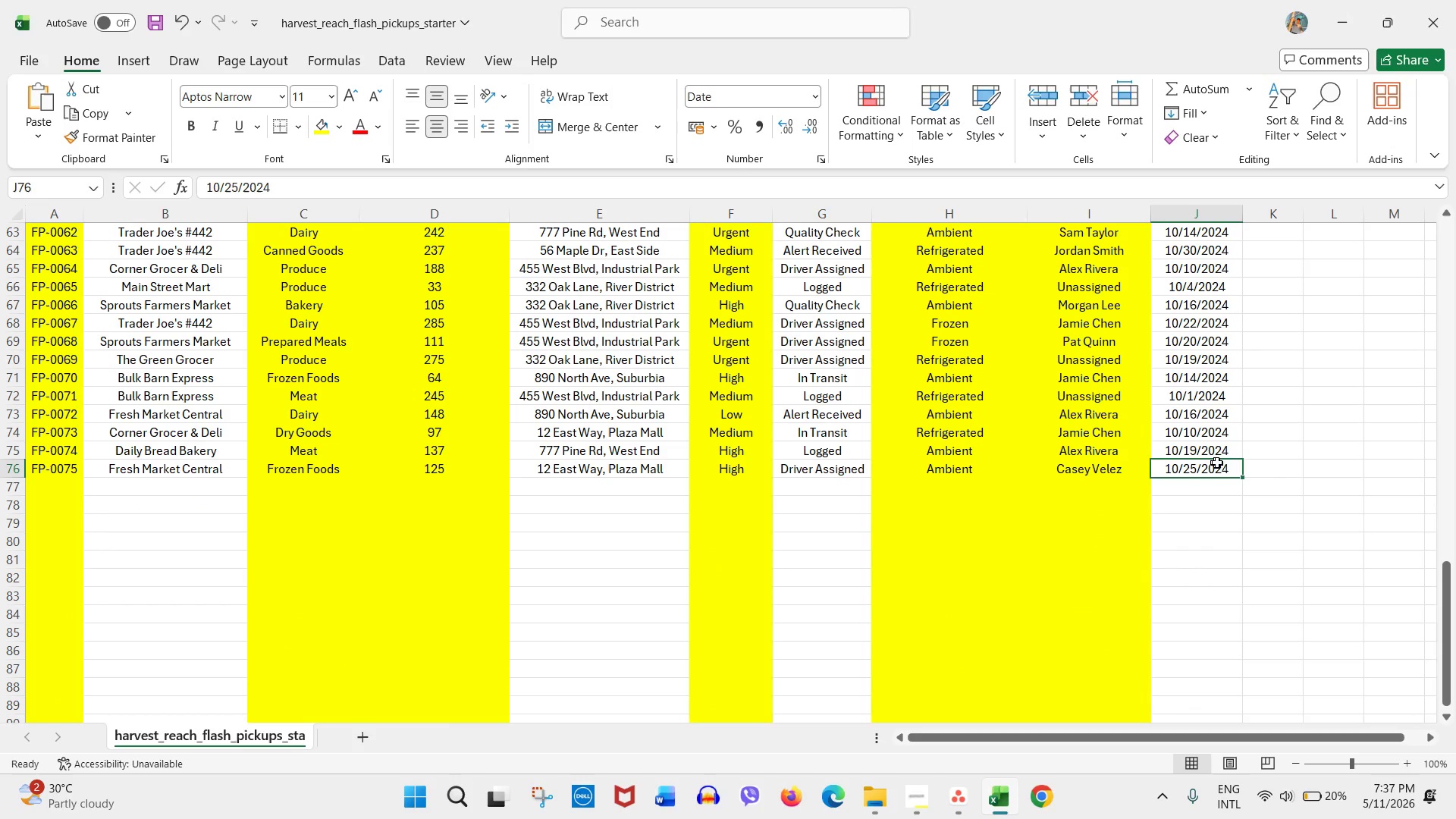 
left_click([1232, 463])
 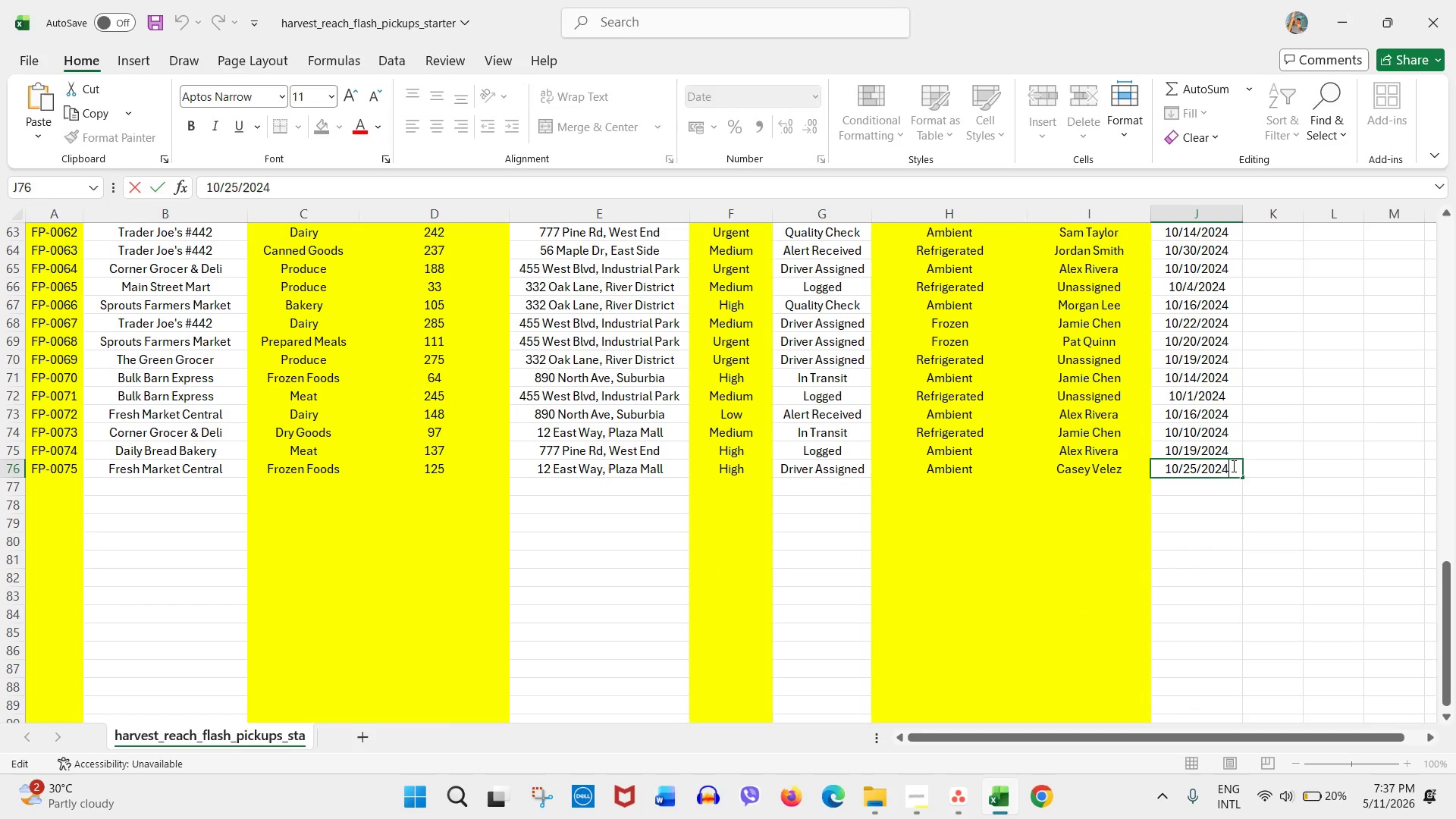 
key(Backspace)
 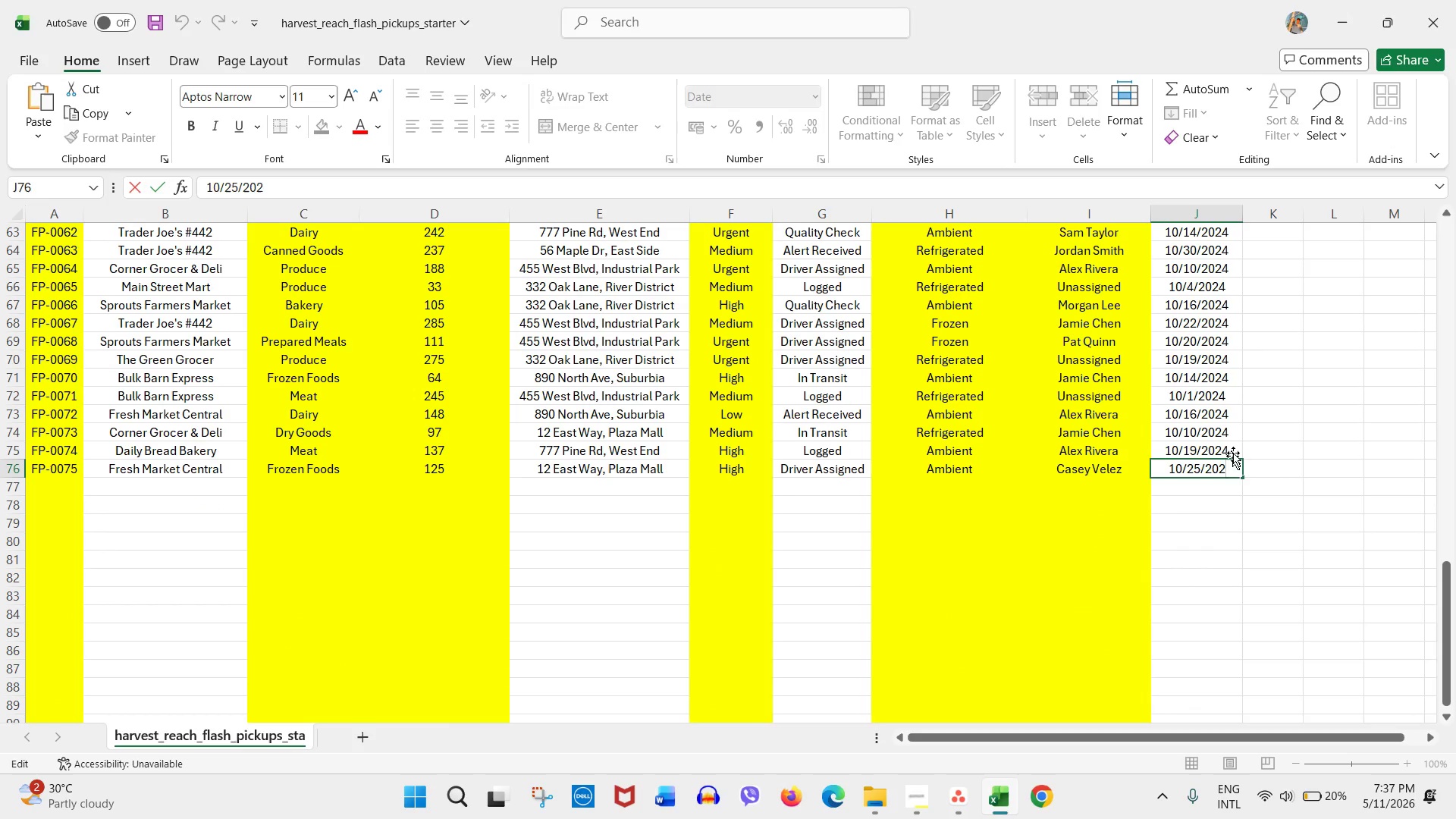 
key(Numpad6)
 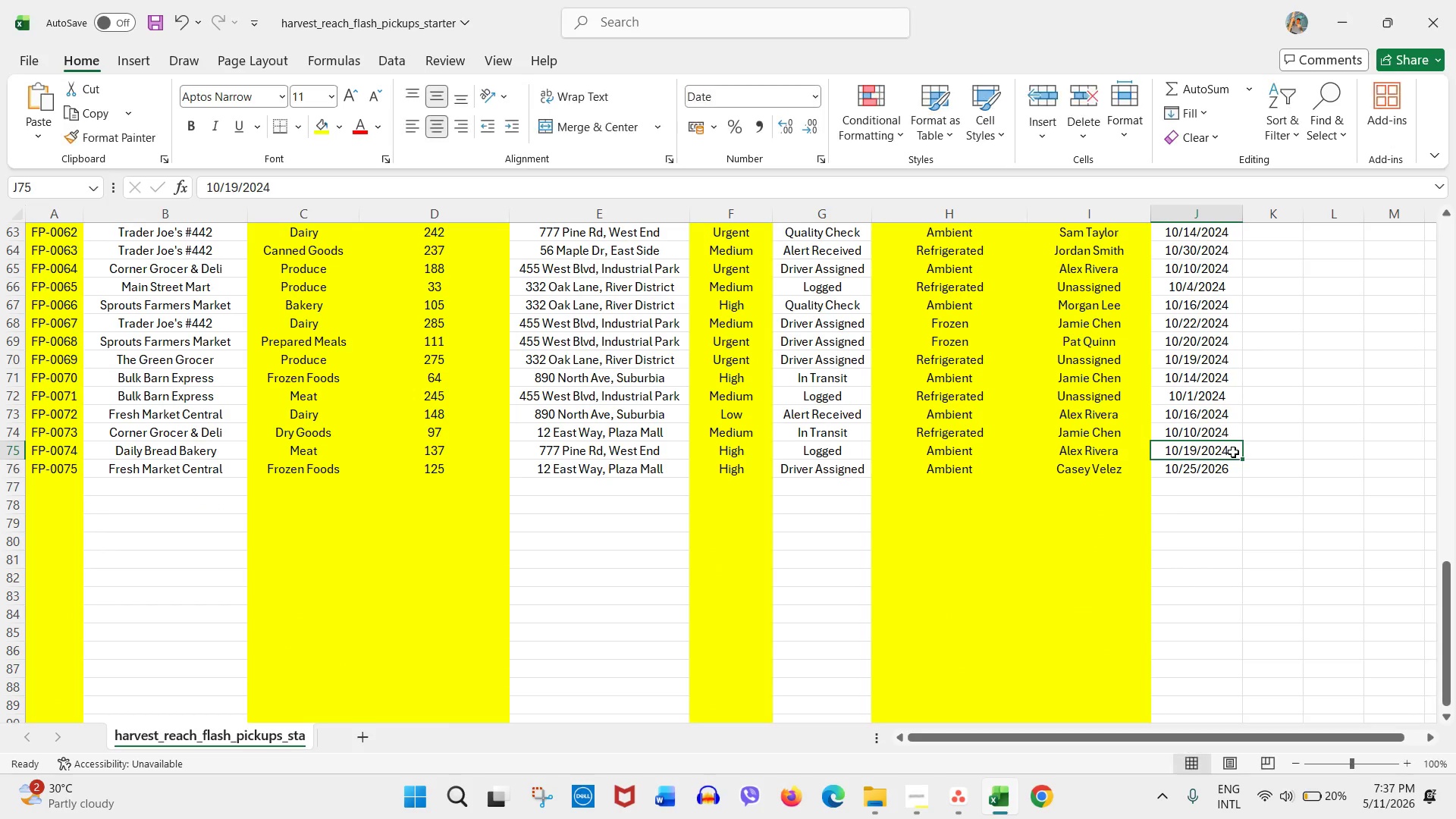 
double_click([1233, 452])
 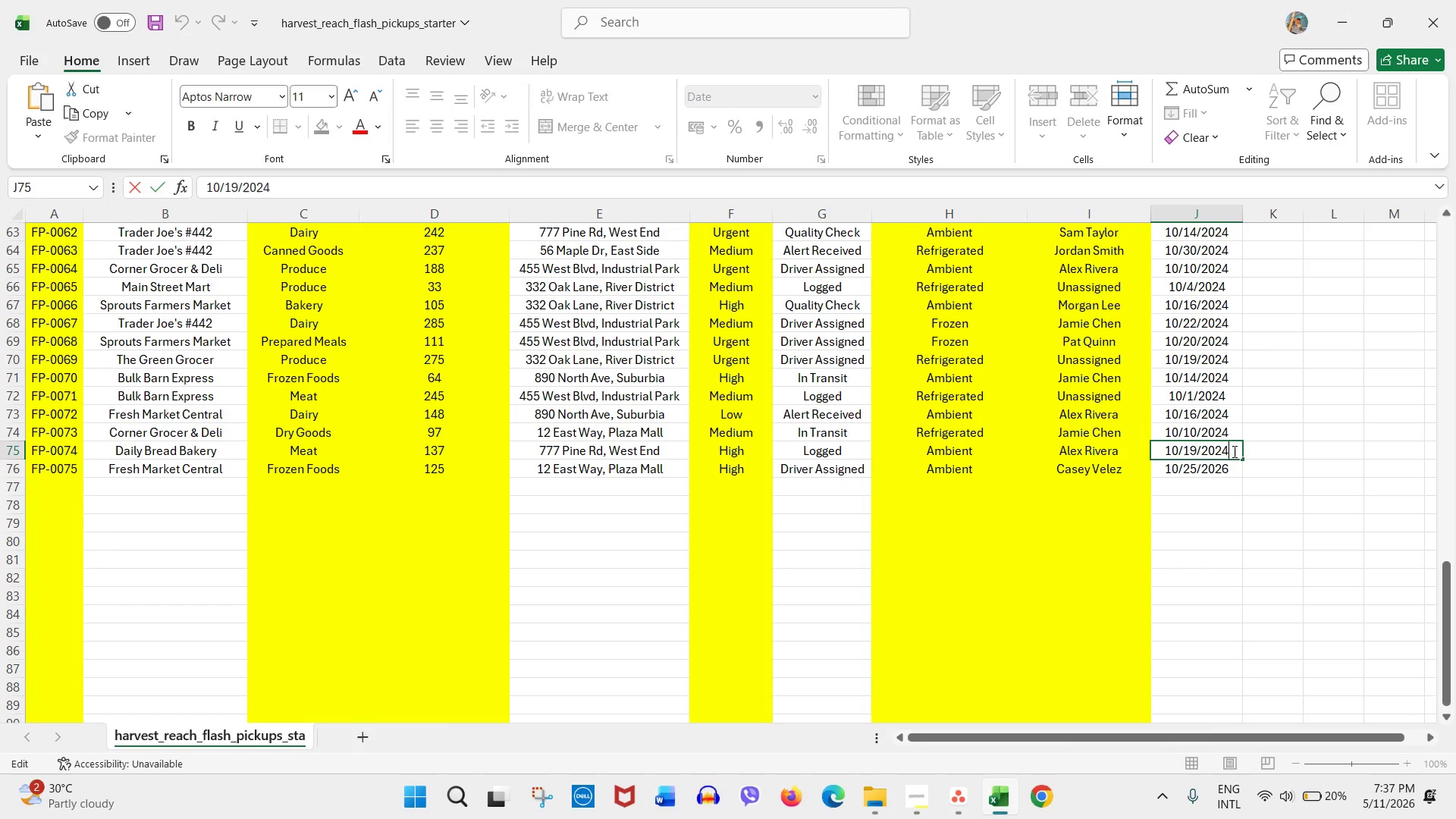 
key(Backspace)
 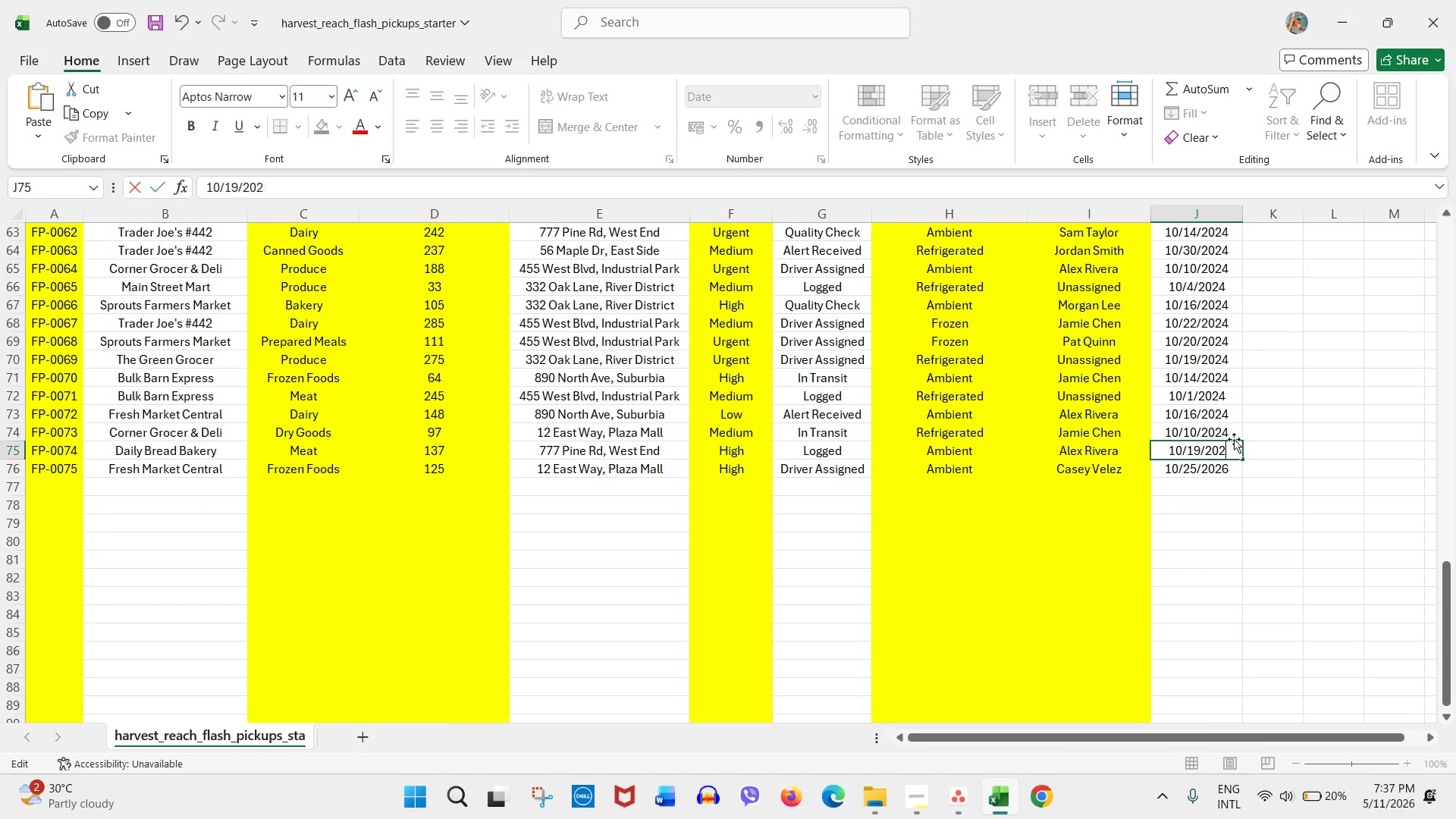 
key(Numpad6)
 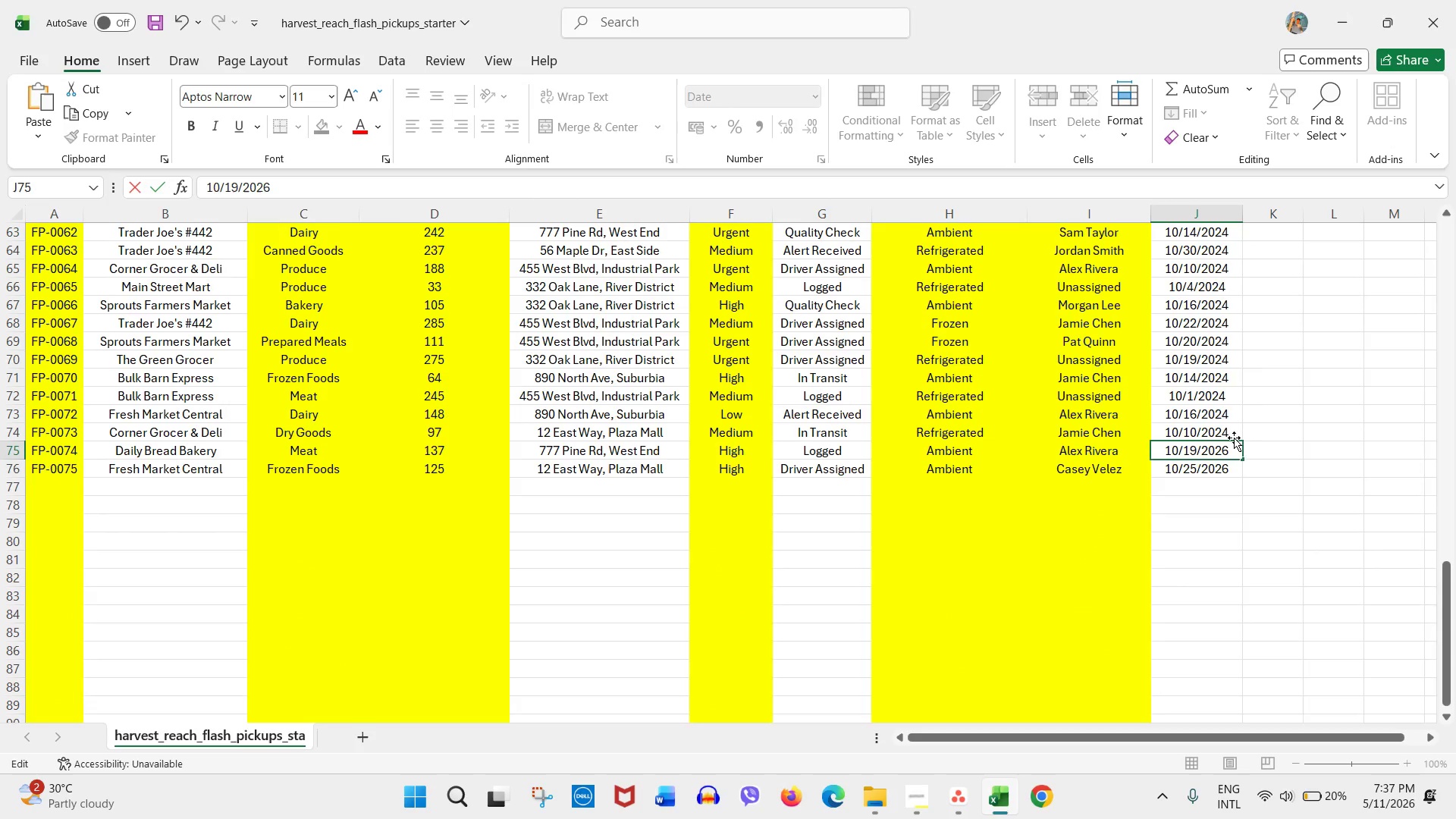 
left_click([1234, 430])
 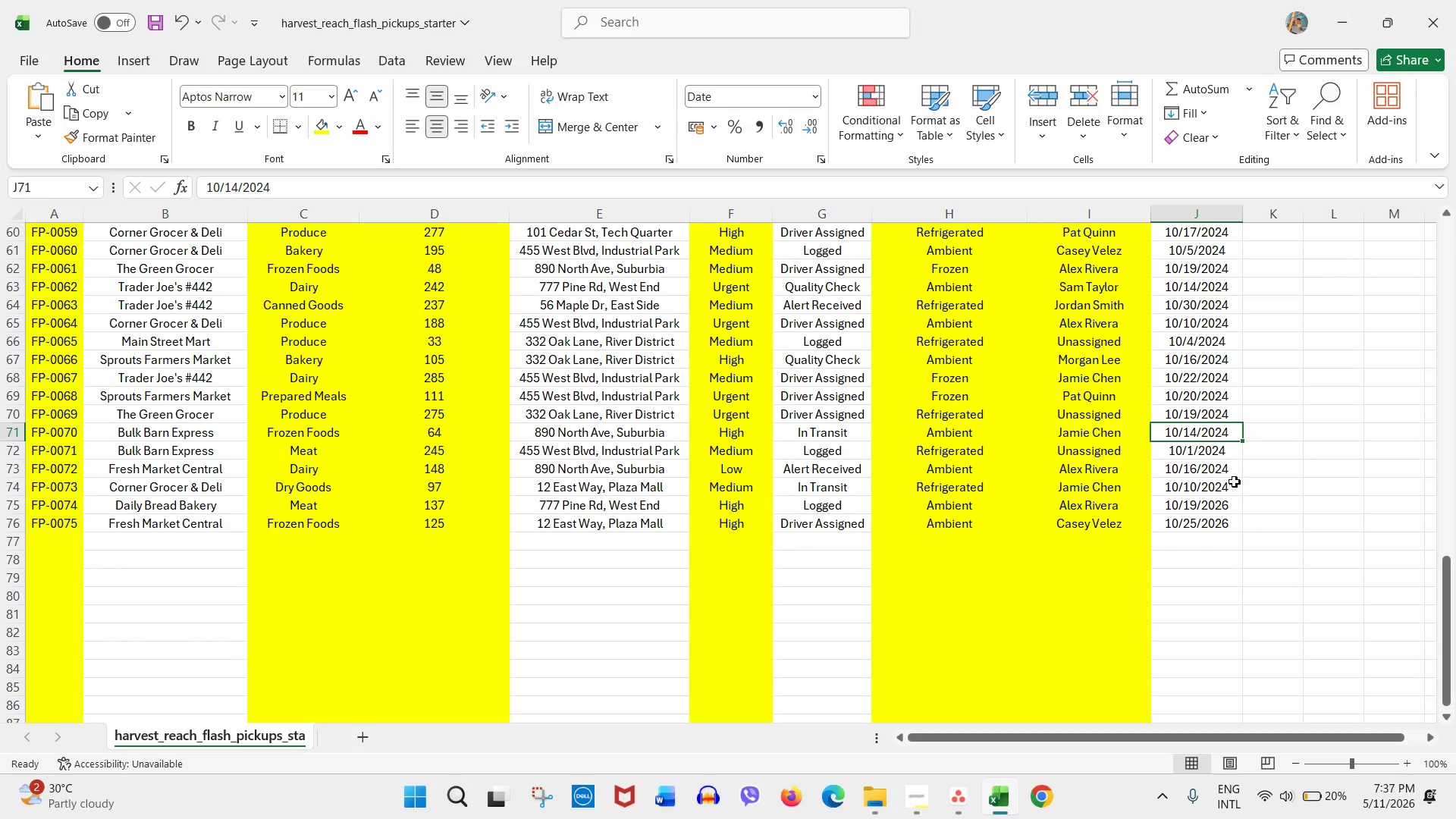 
scroll: coordinate [1234, 435], scroll_direction: up, amount: 1.0
 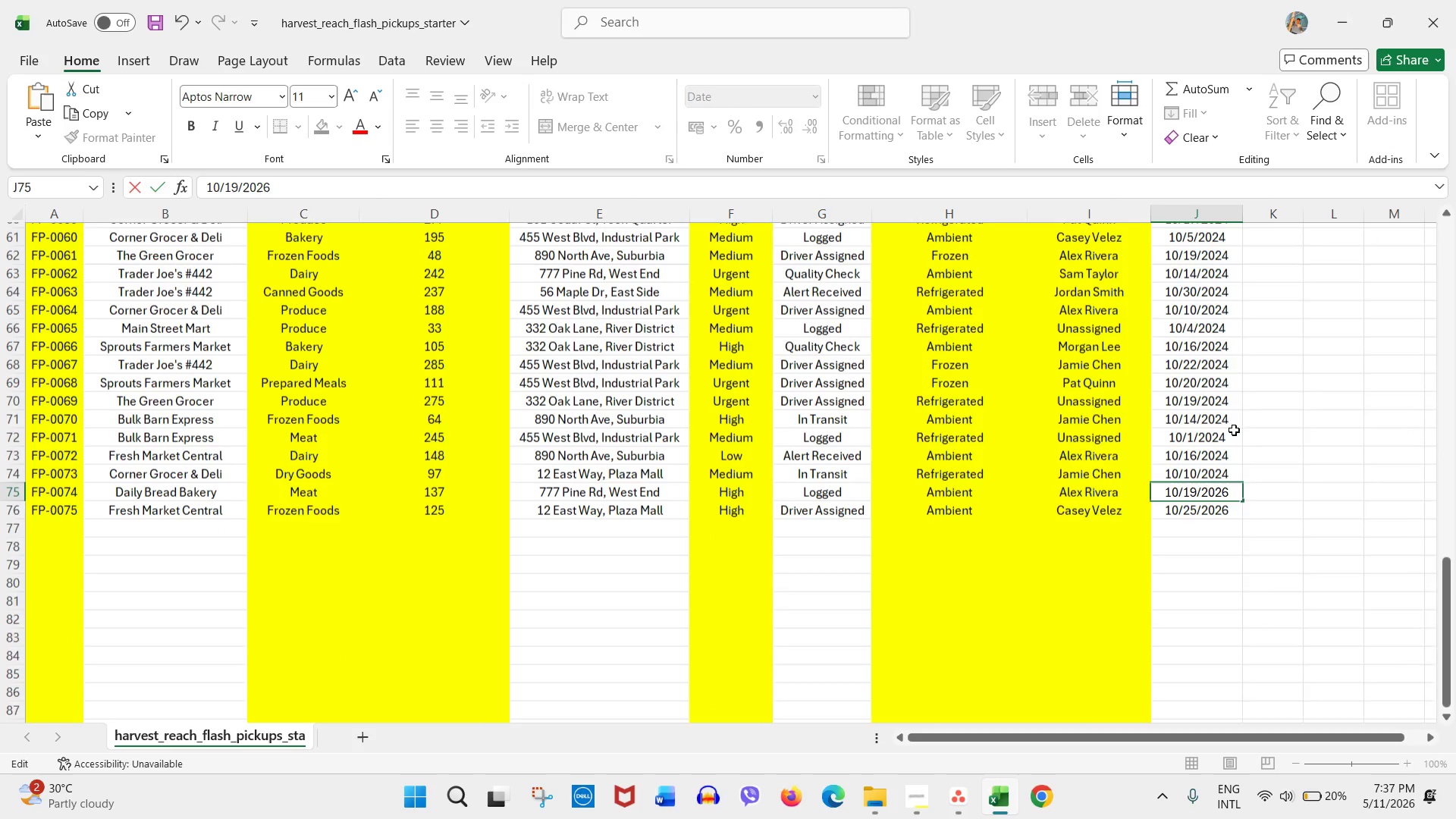 
double_click([1234, 482])
 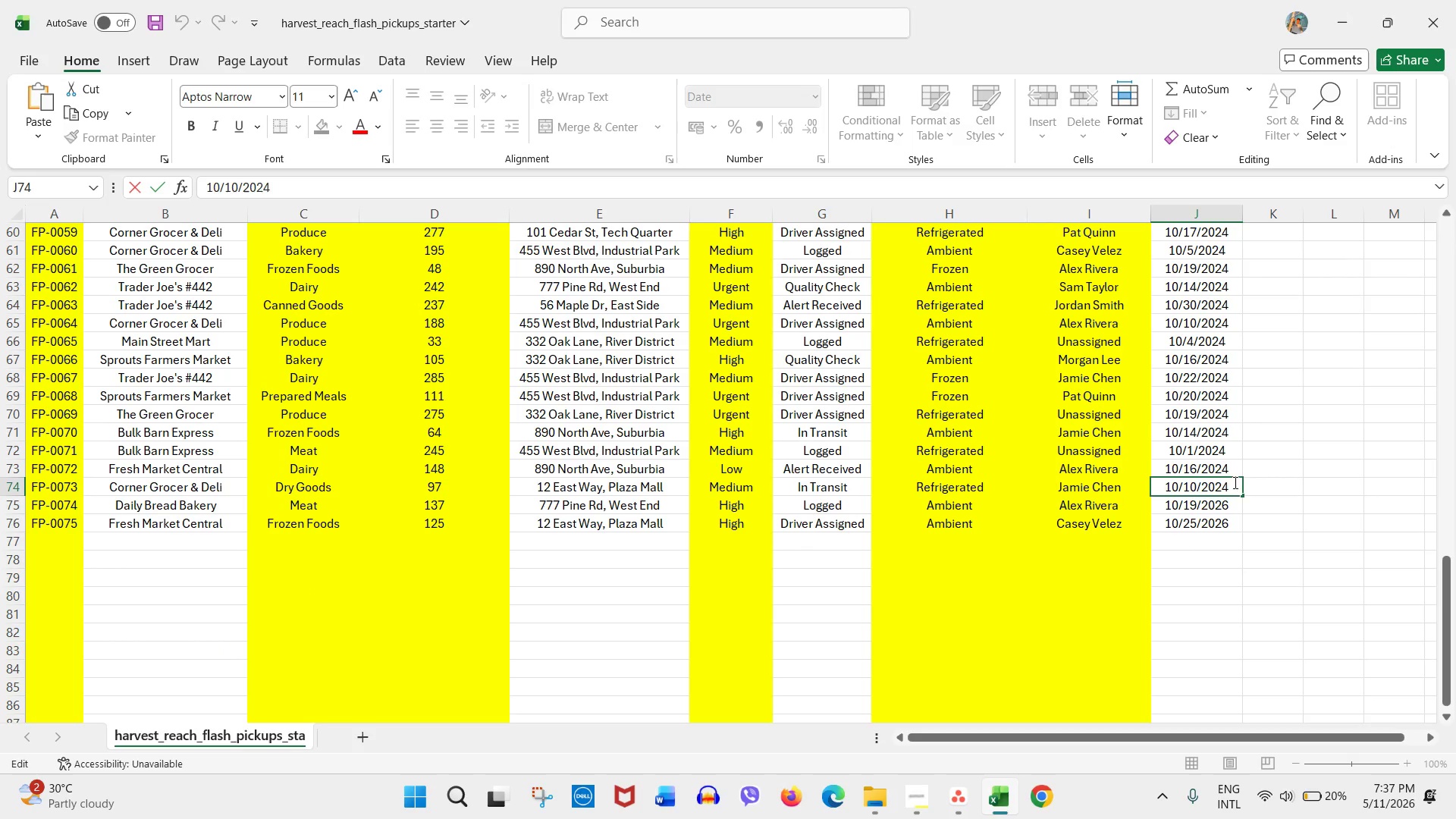 
key(Backspace)
 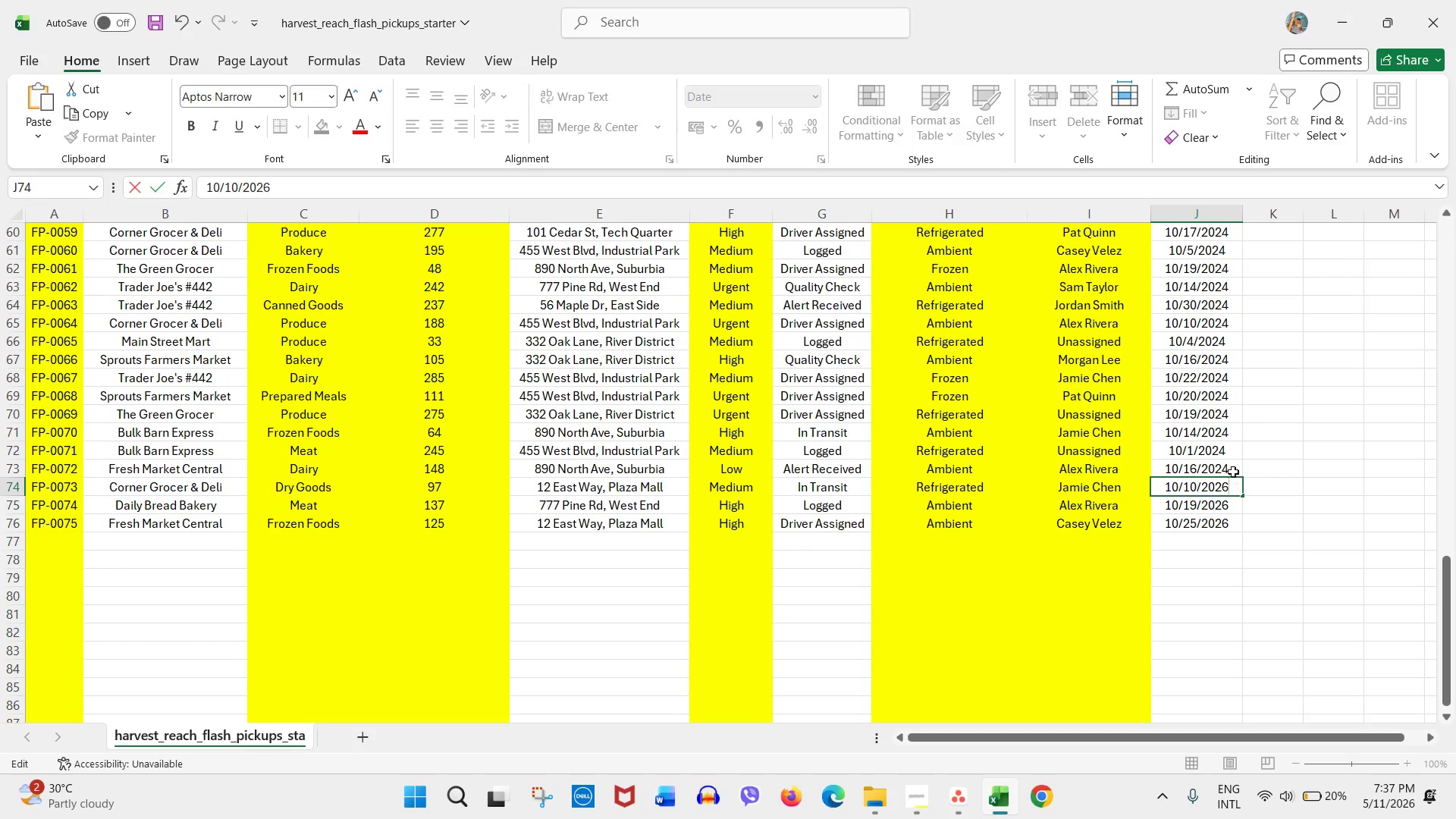 
key(Numpad6)
 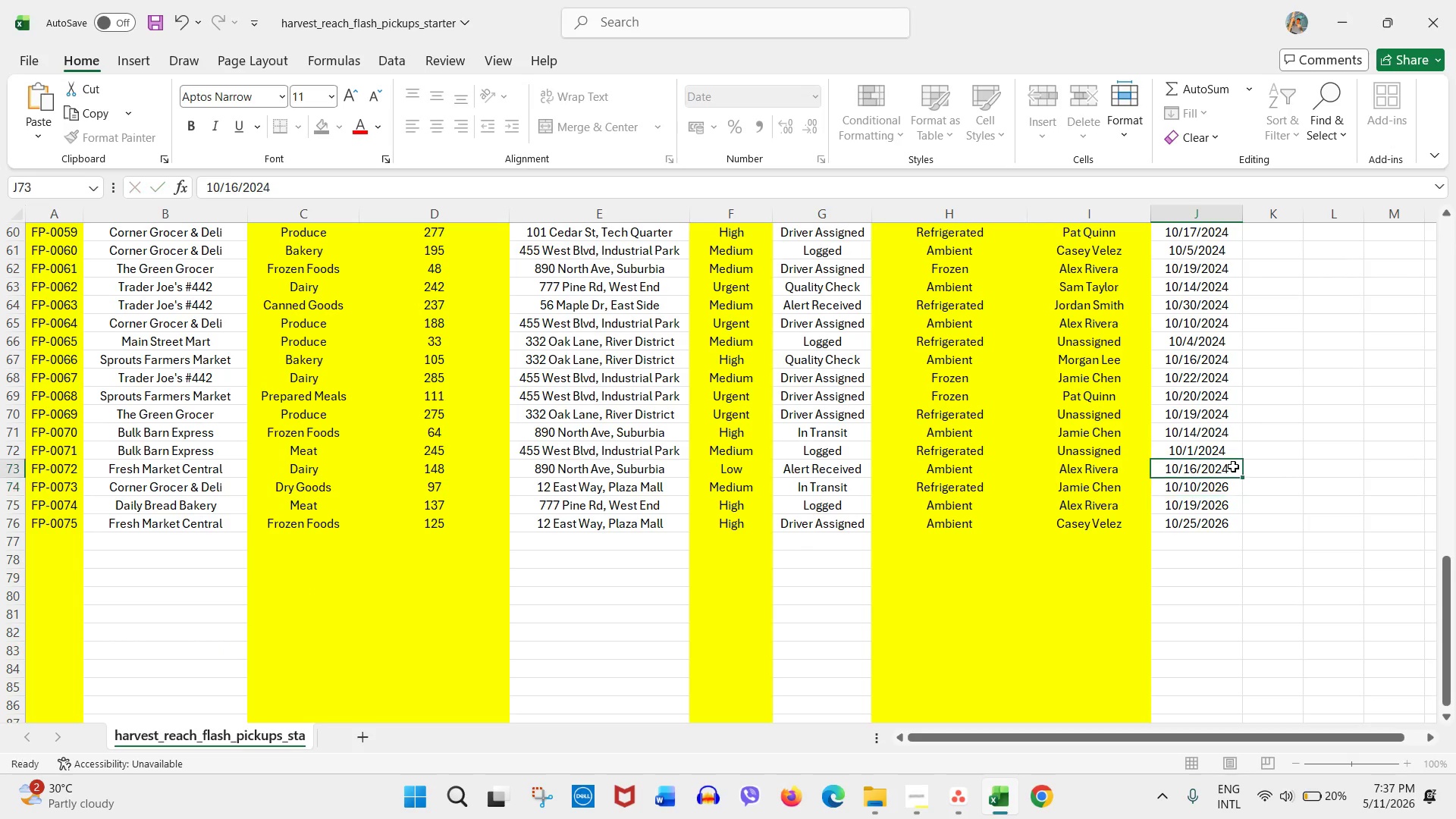 
double_click([1233, 466])
 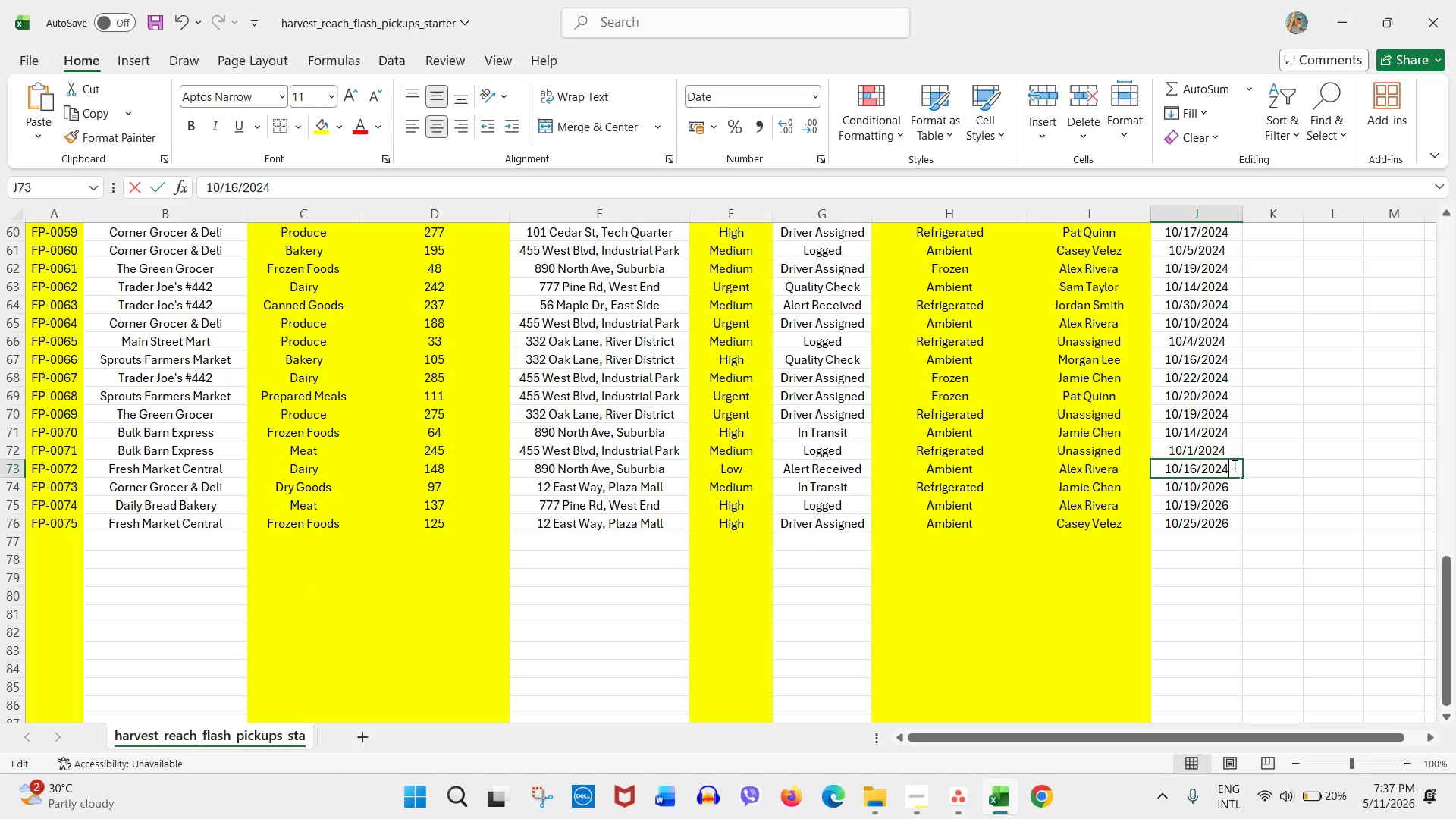 
key(Backspace)
 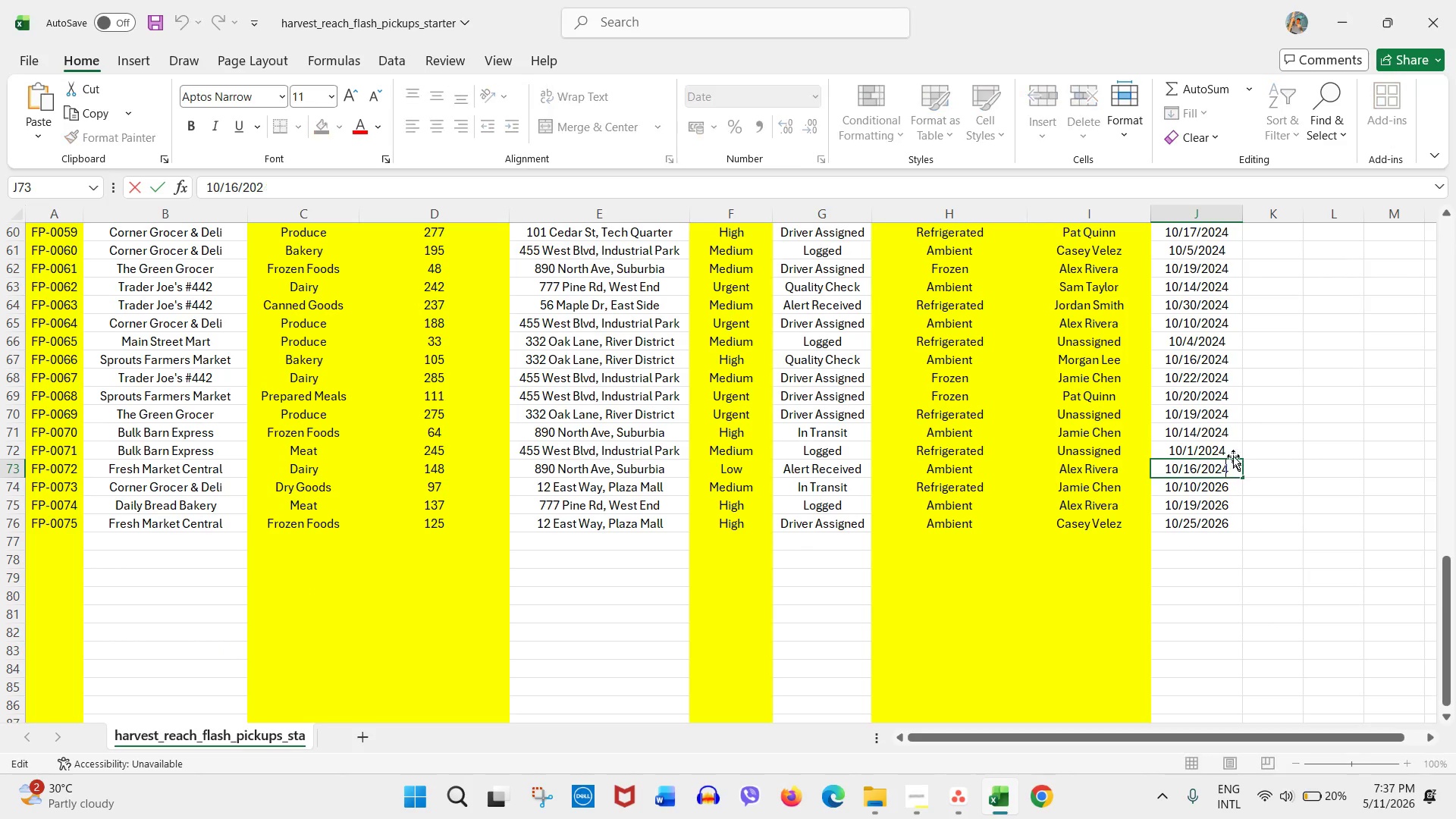 
key(Numpad6)
 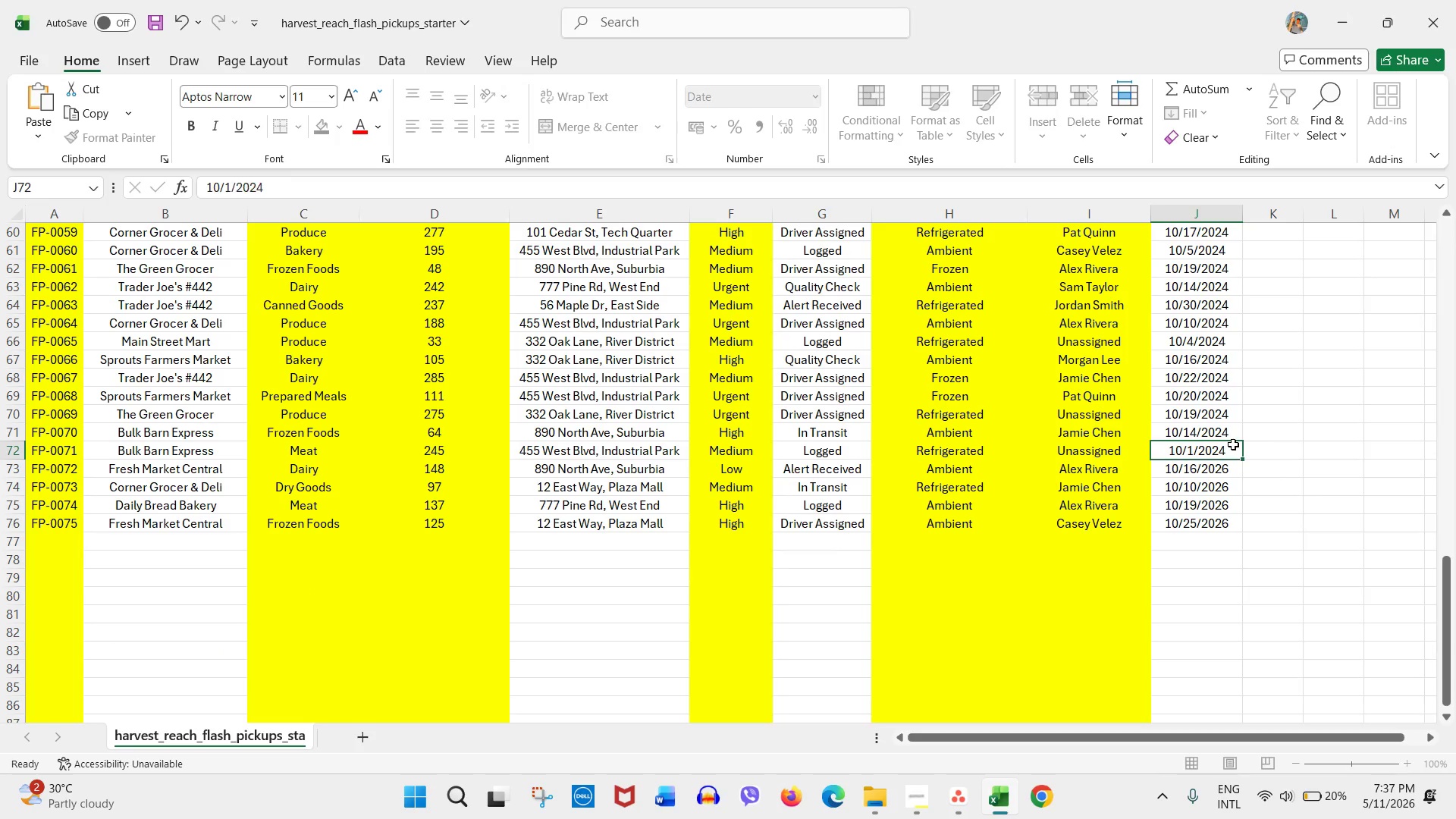 
double_click([1233, 444])
 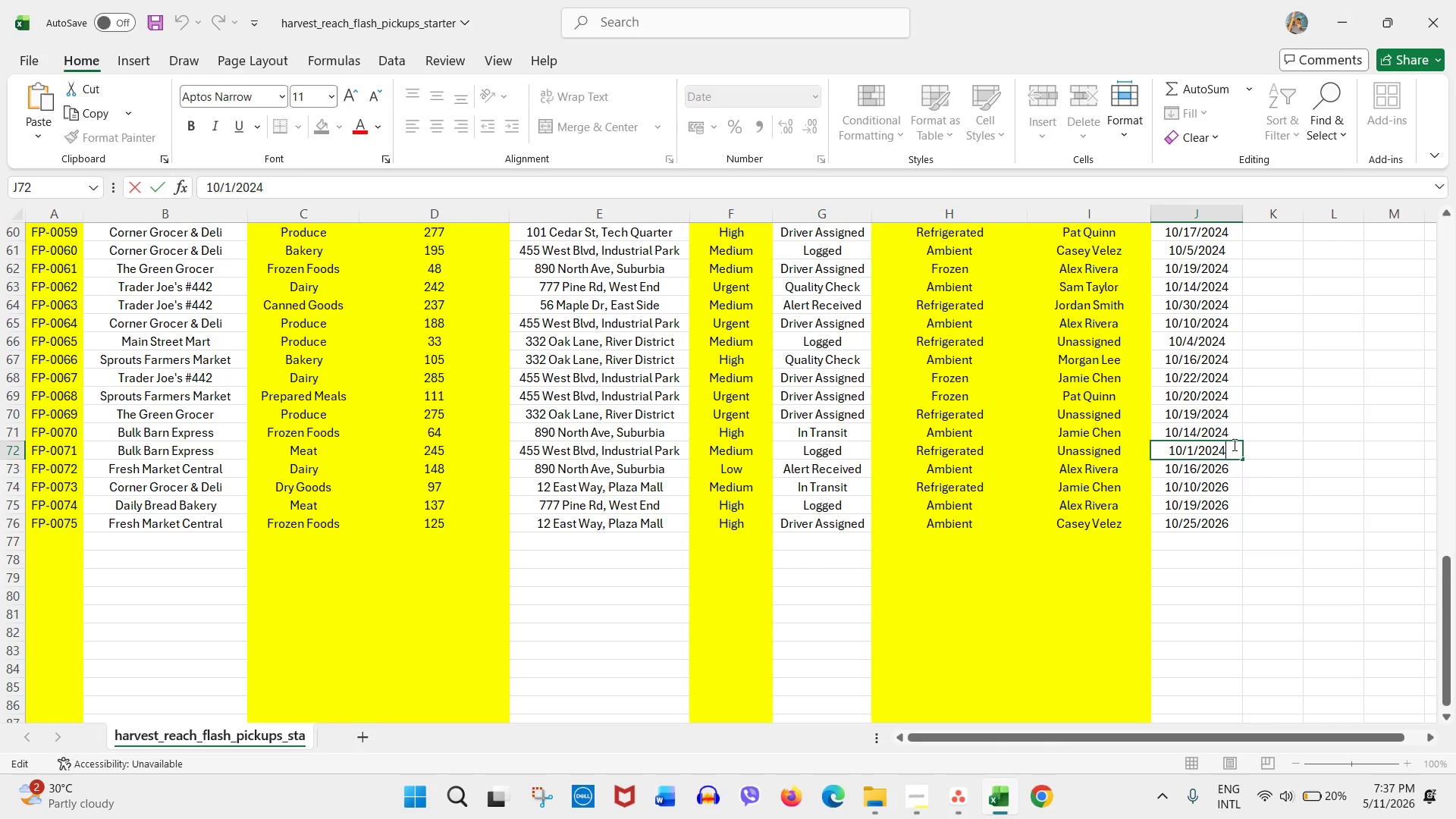 
key(Backspace)
 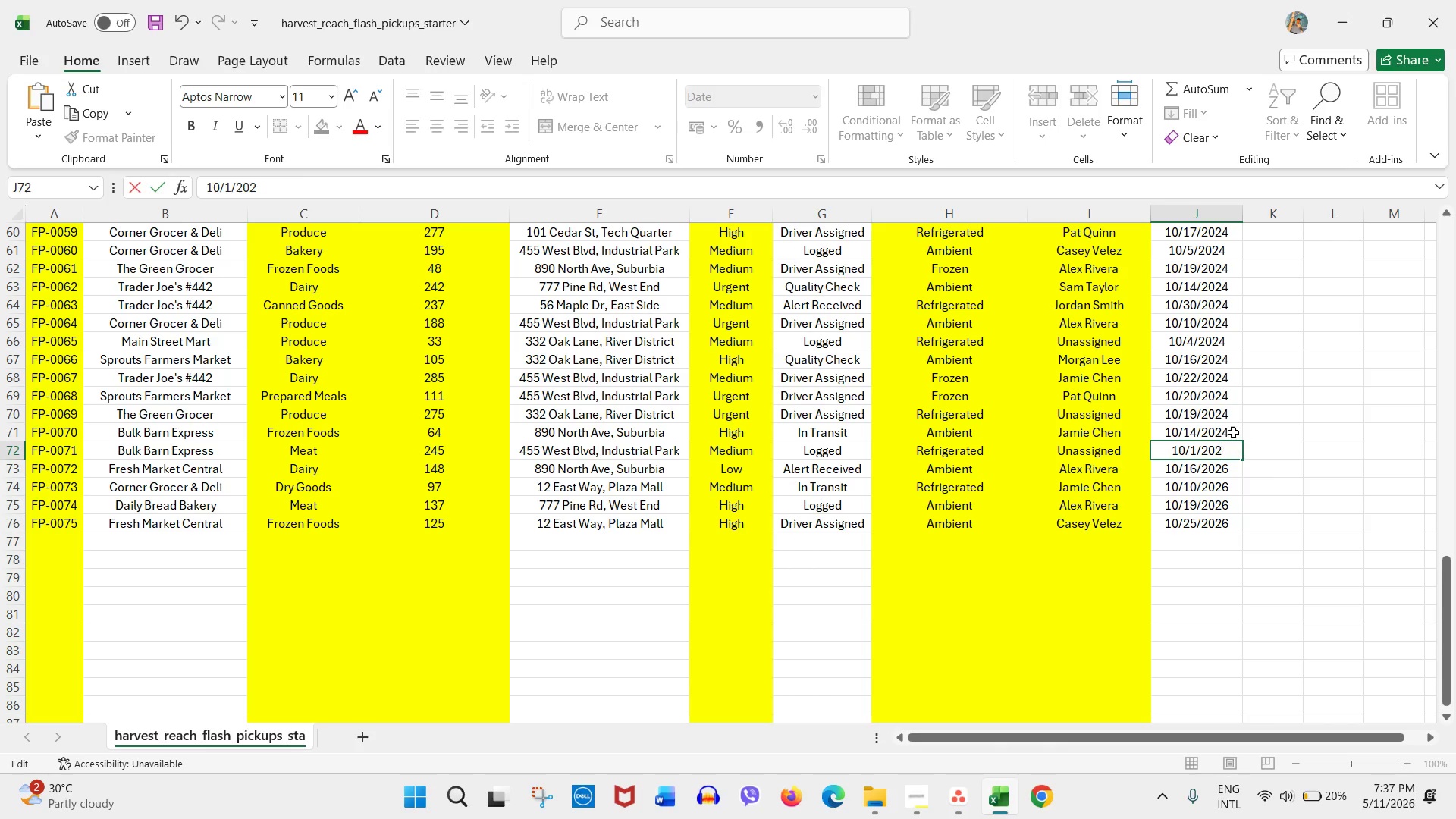 
key(Numpad6)
 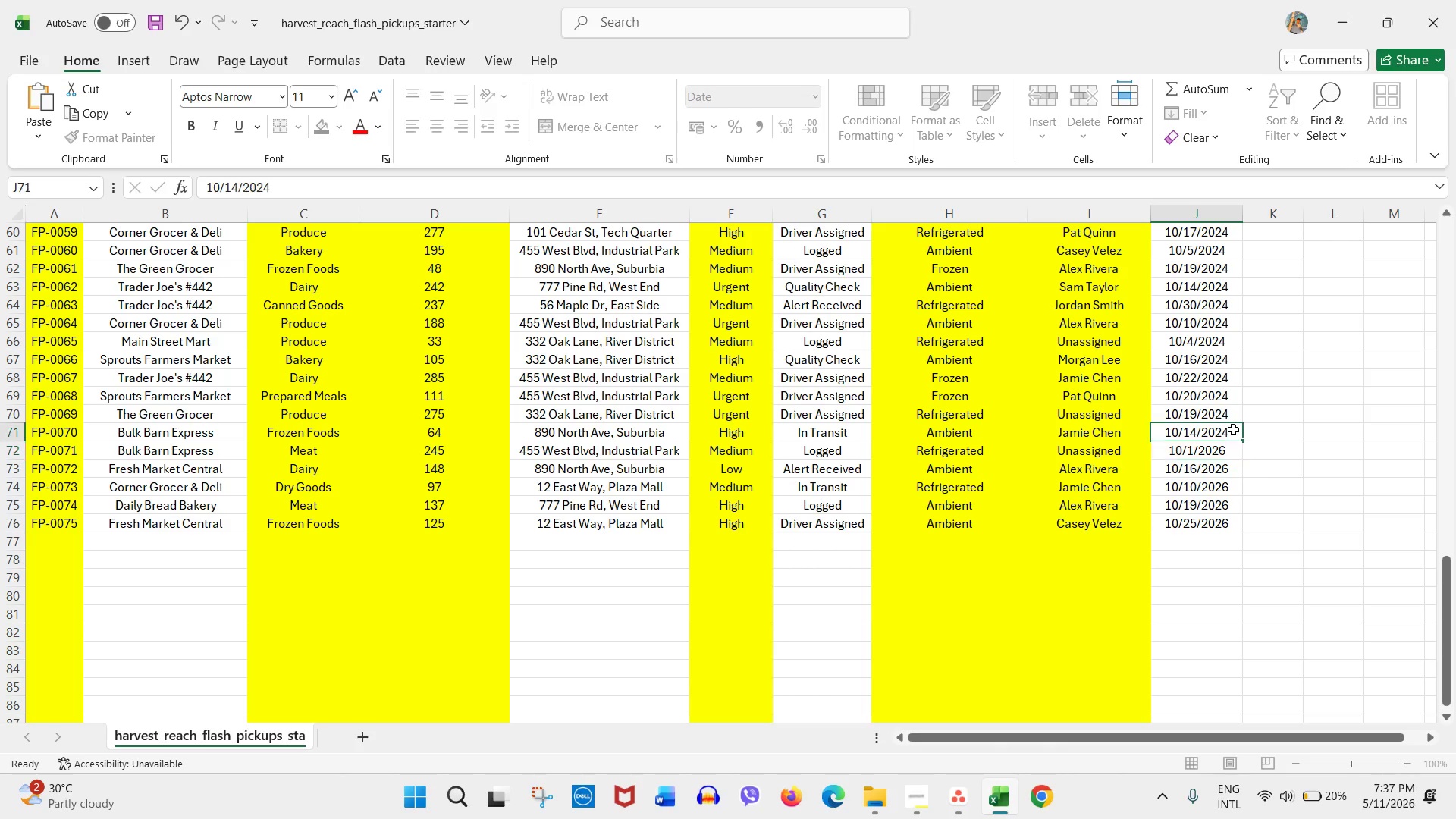 
double_click([1233, 429])
 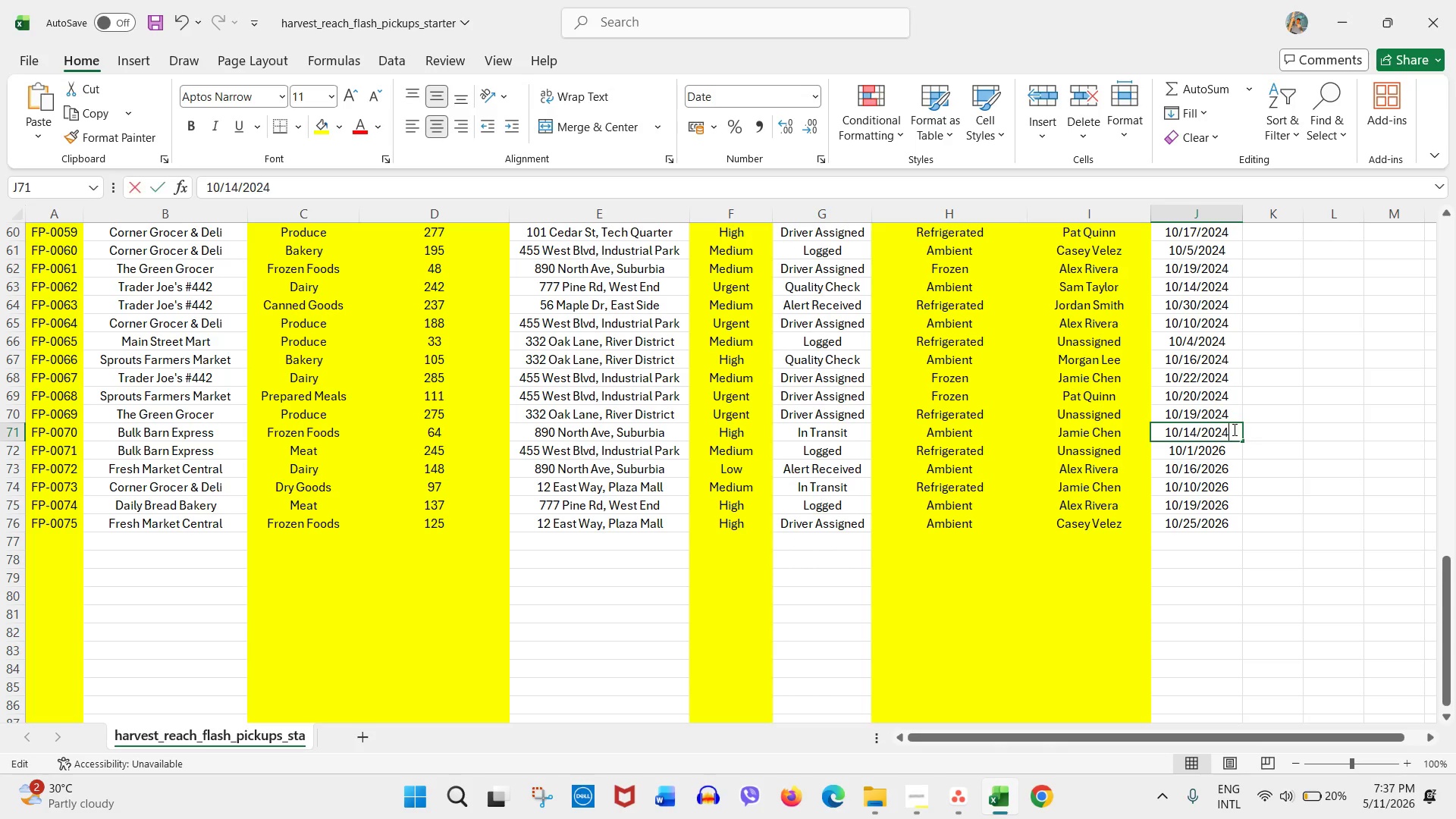 
key(Backspace)
 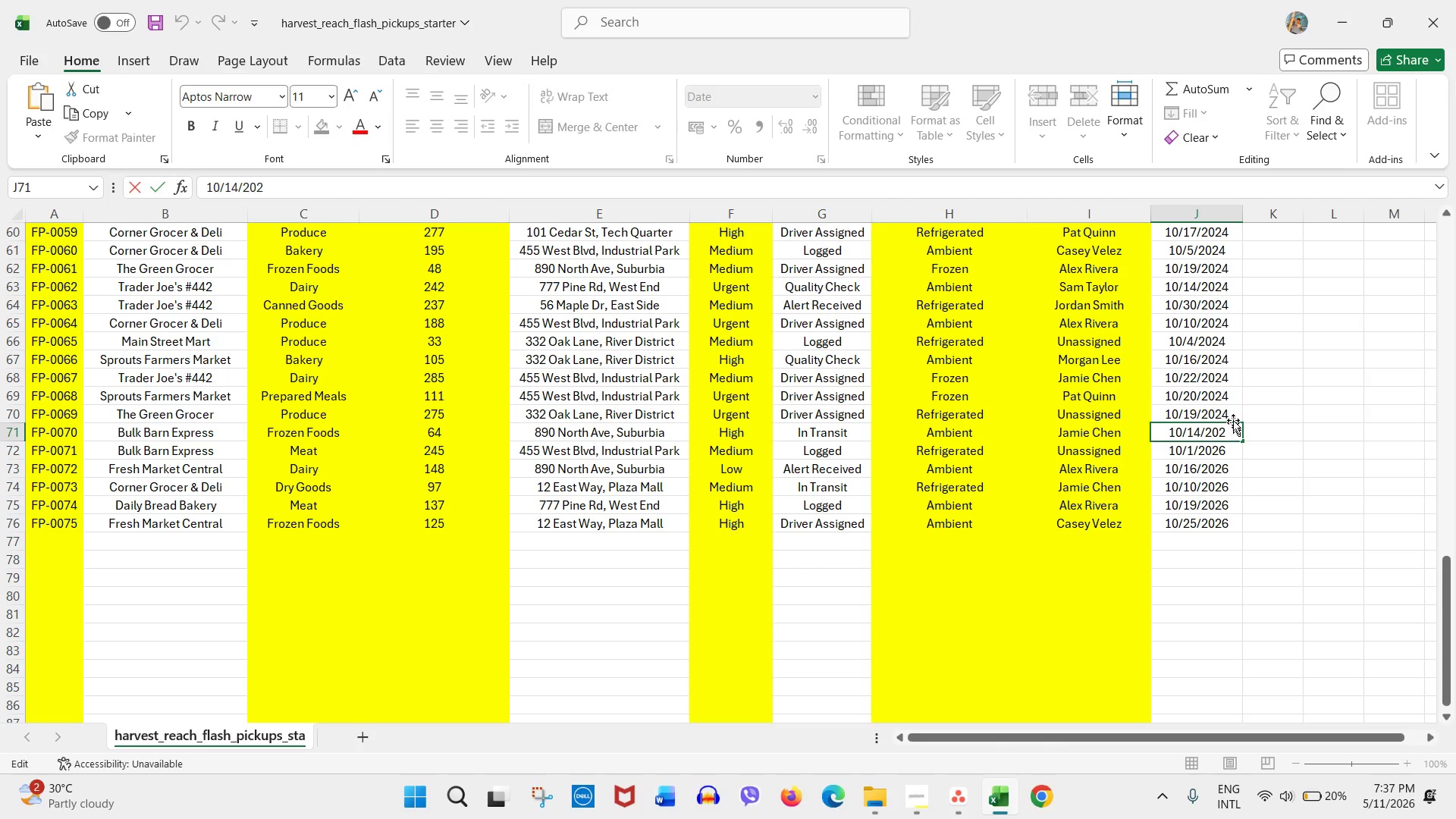 
hold_key(key=Numpad6, duration=0.83)
 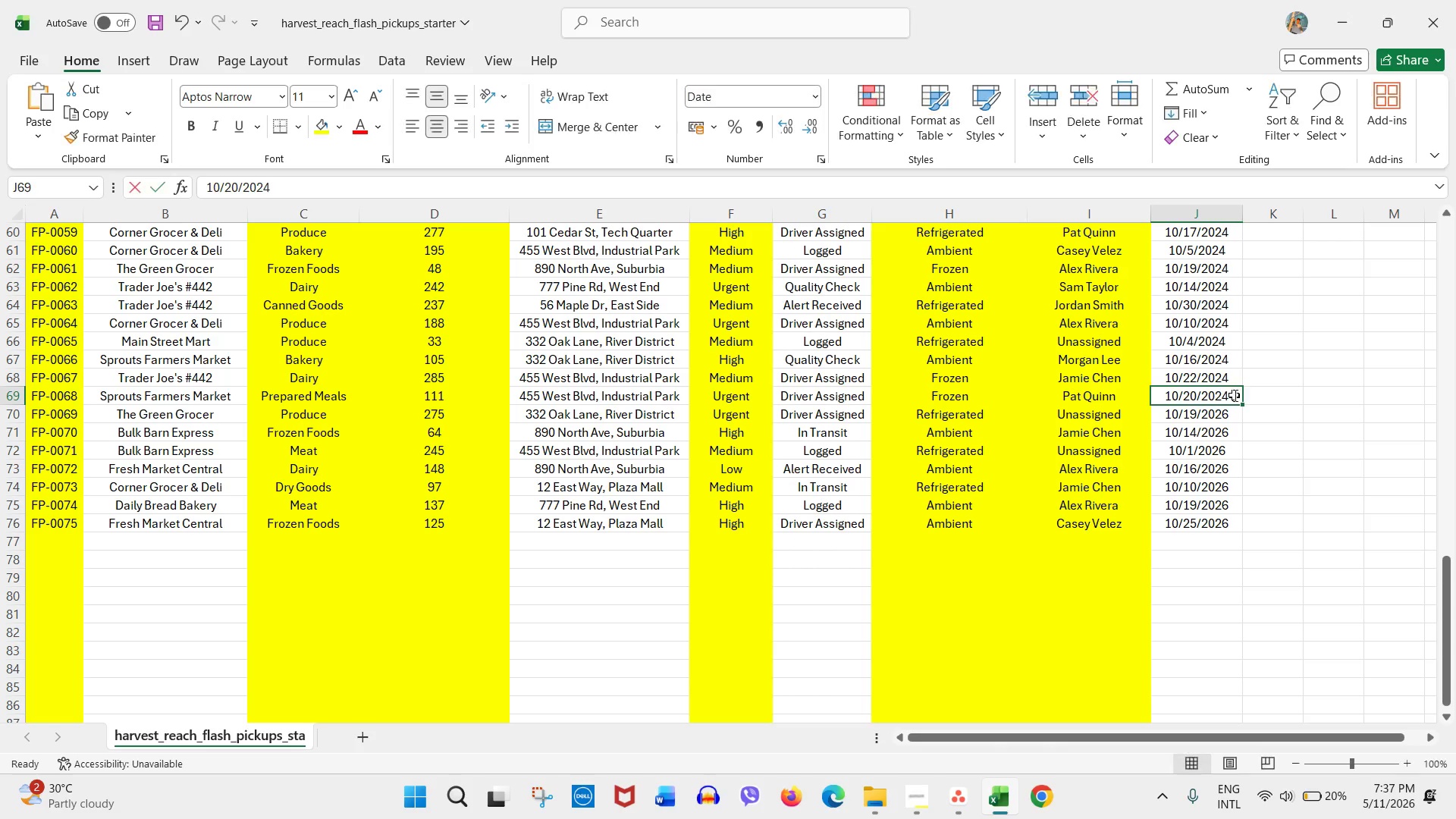 
double_click([1233, 412])
 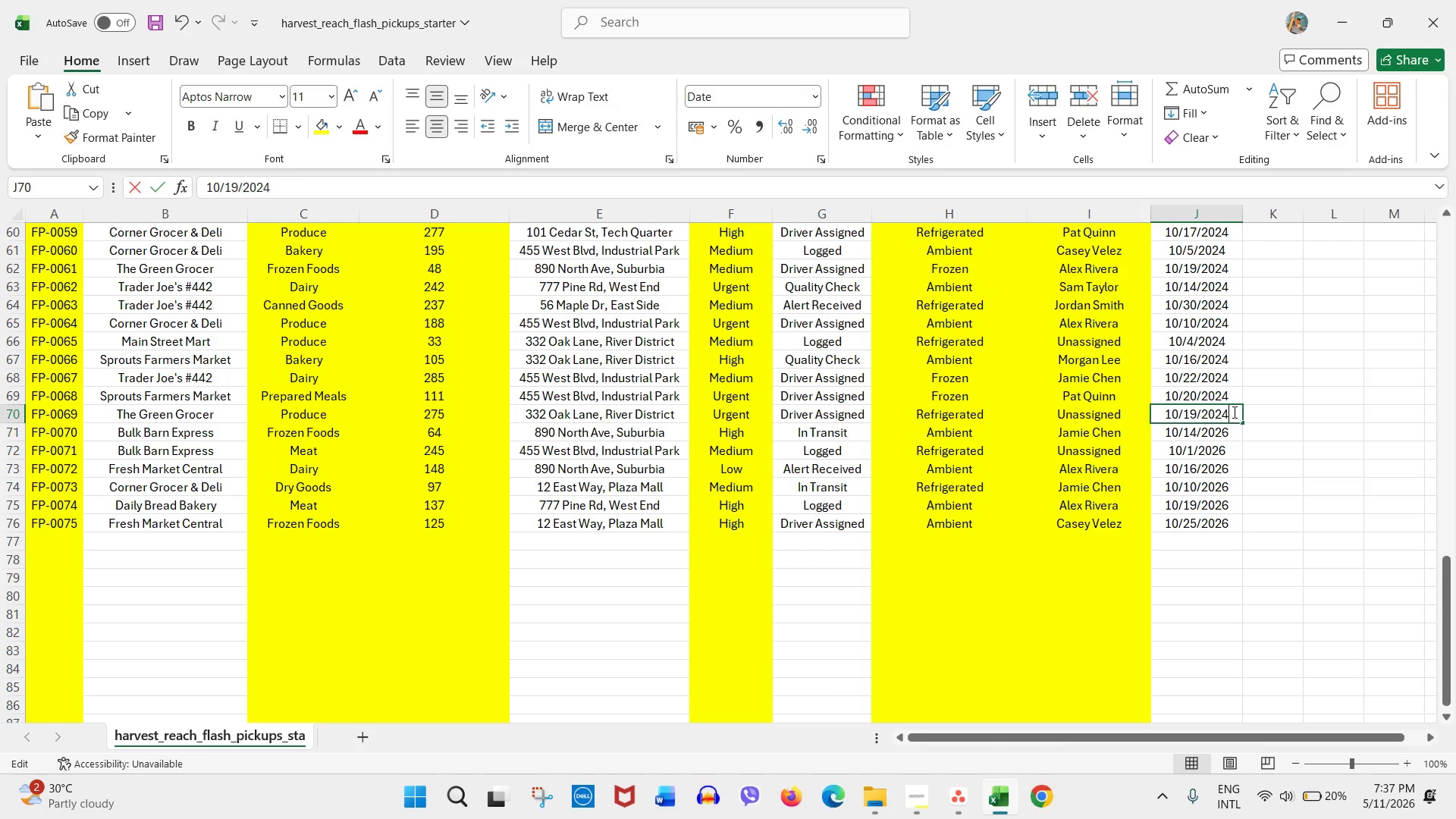 
key(Backspace)
 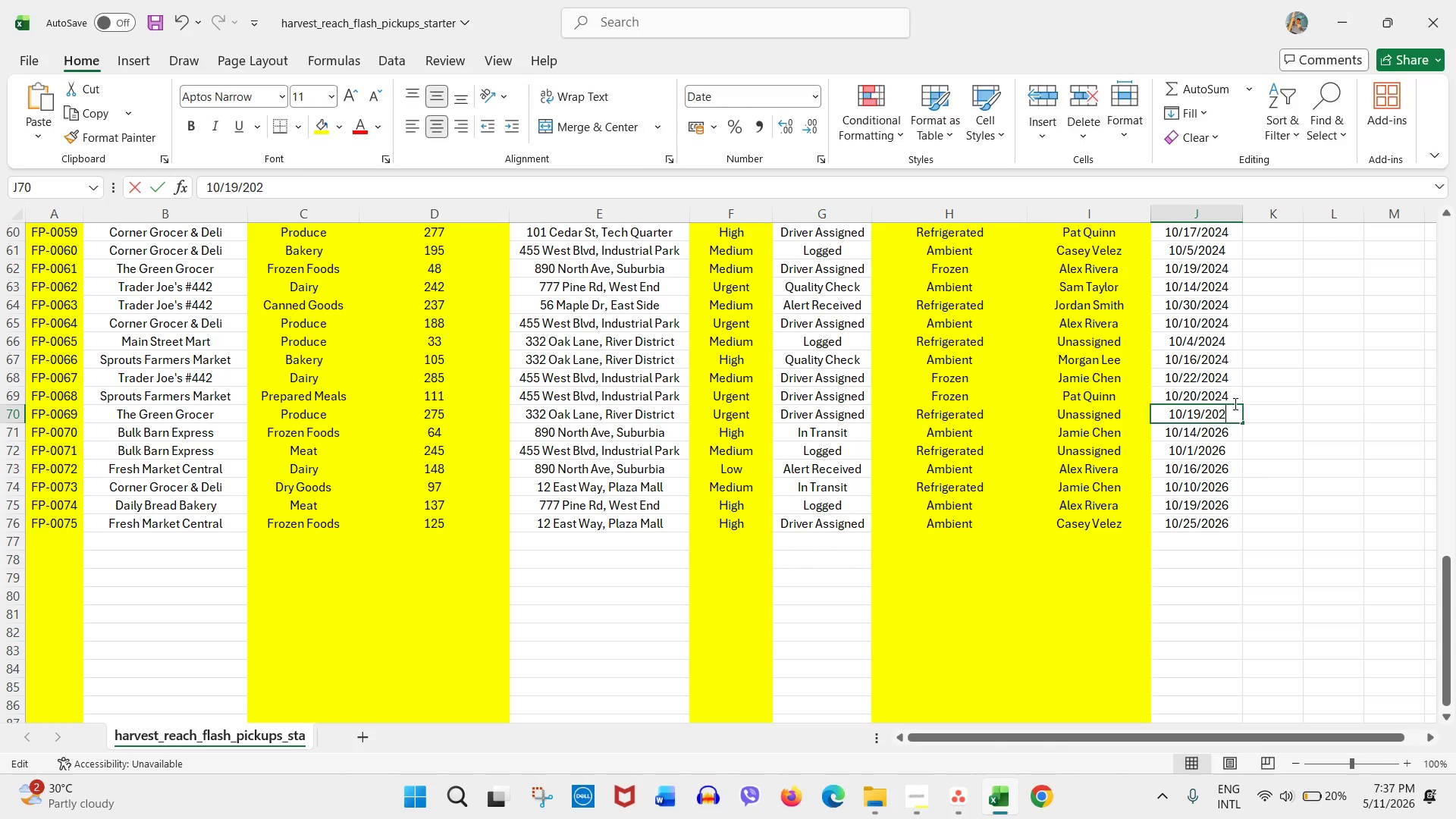 
key(Numpad6)
 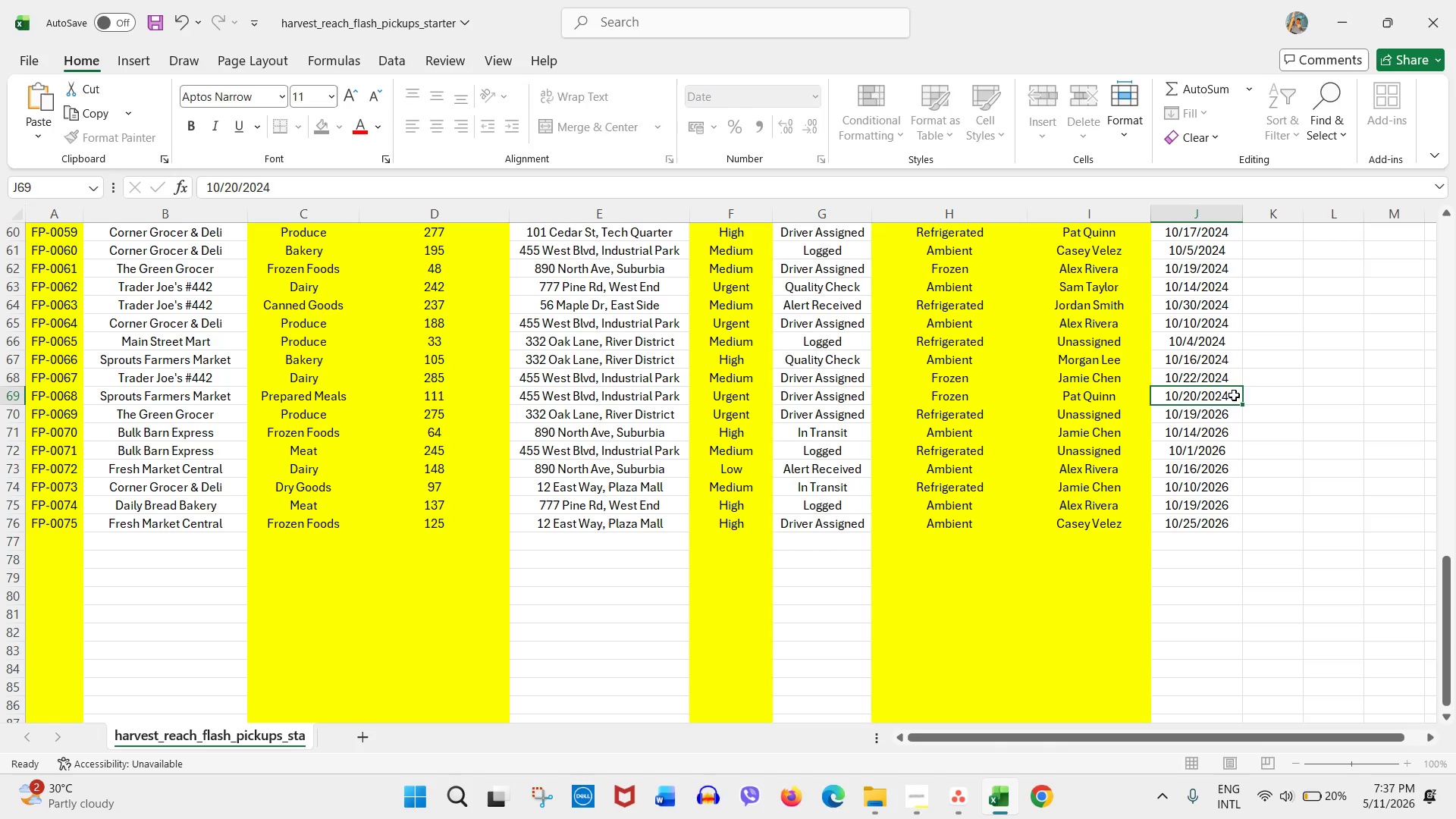 
double_click([1234, 395])
 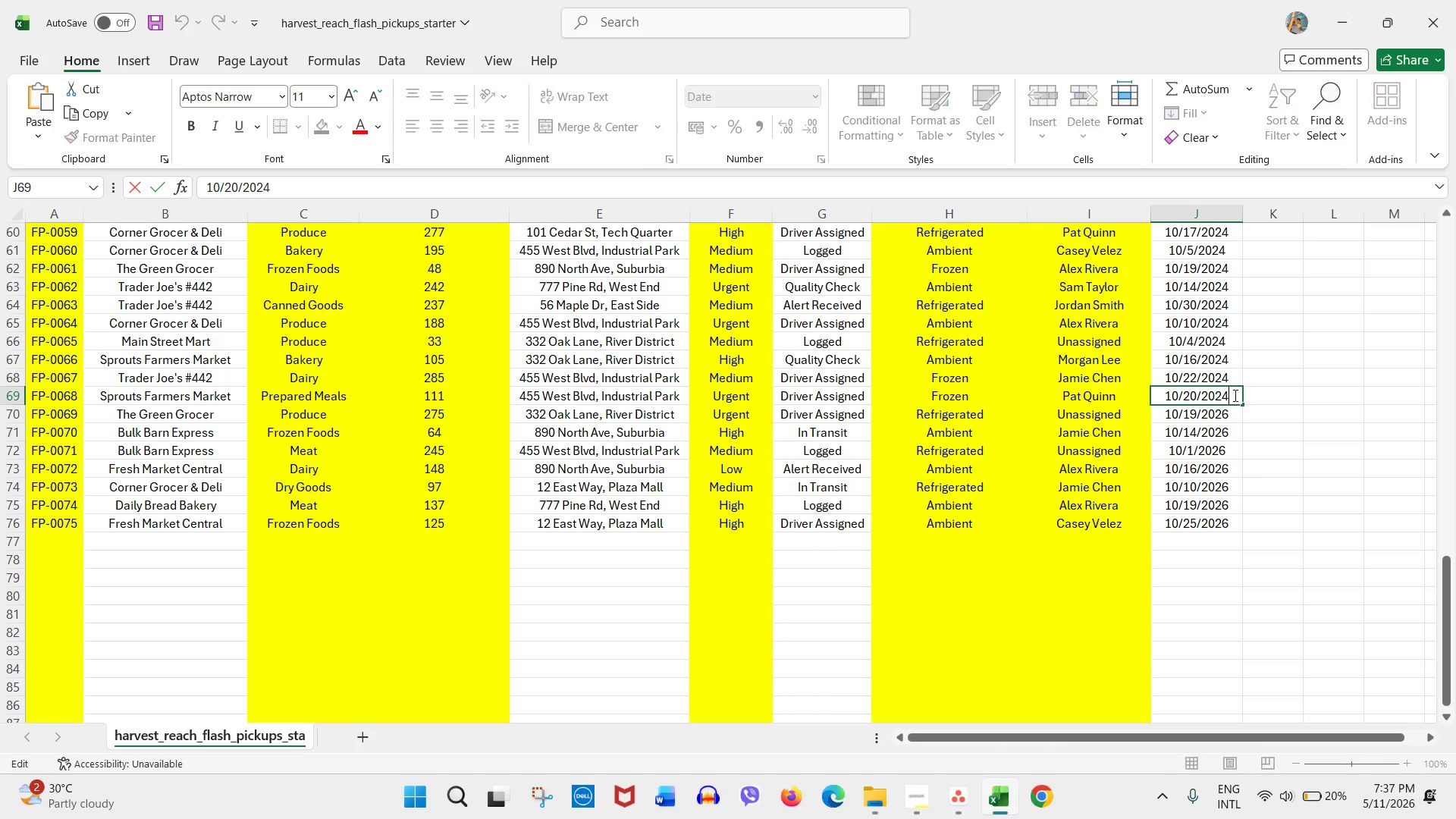 
key(Backspace)
 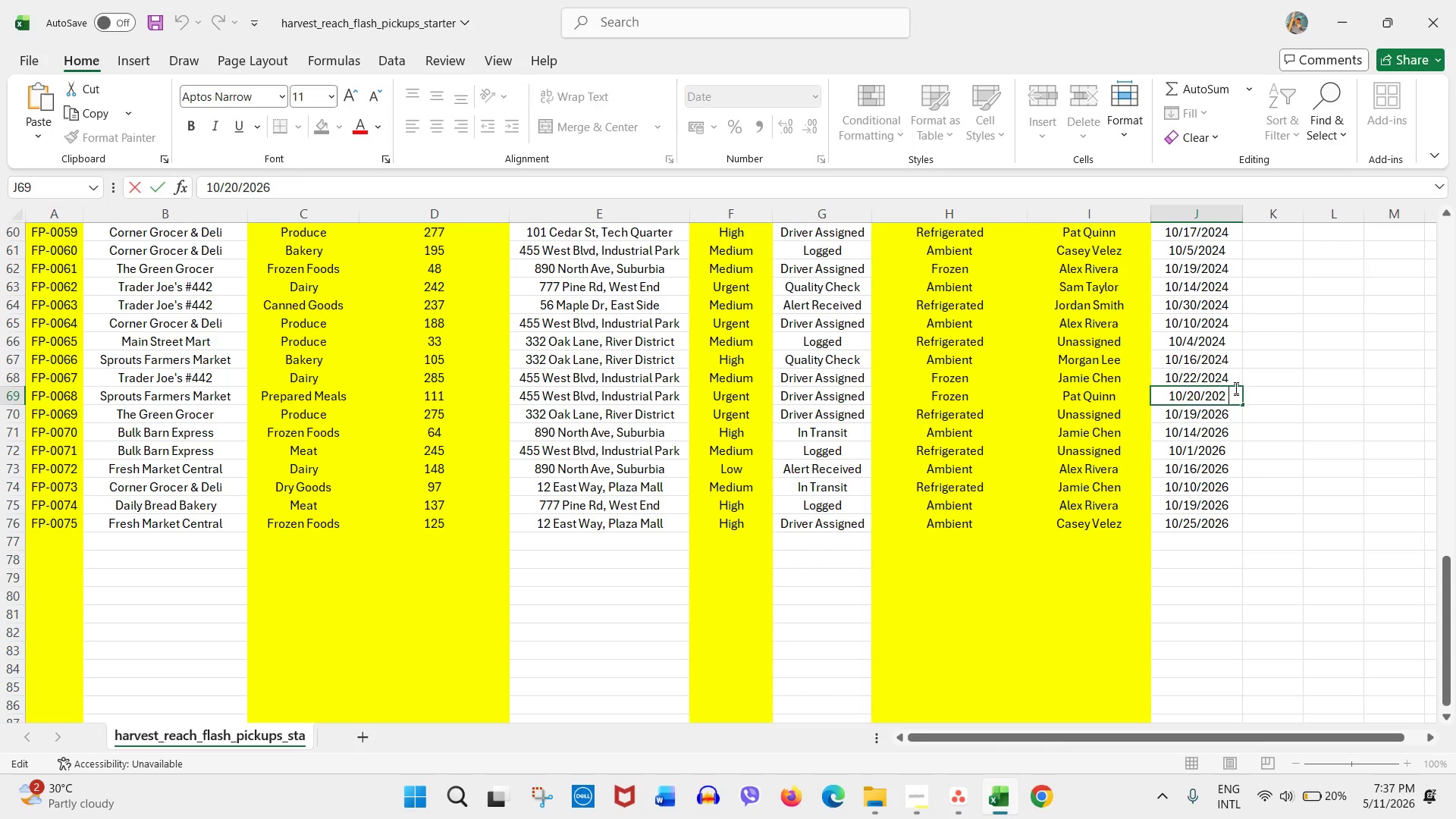 
key(Numpad6)
 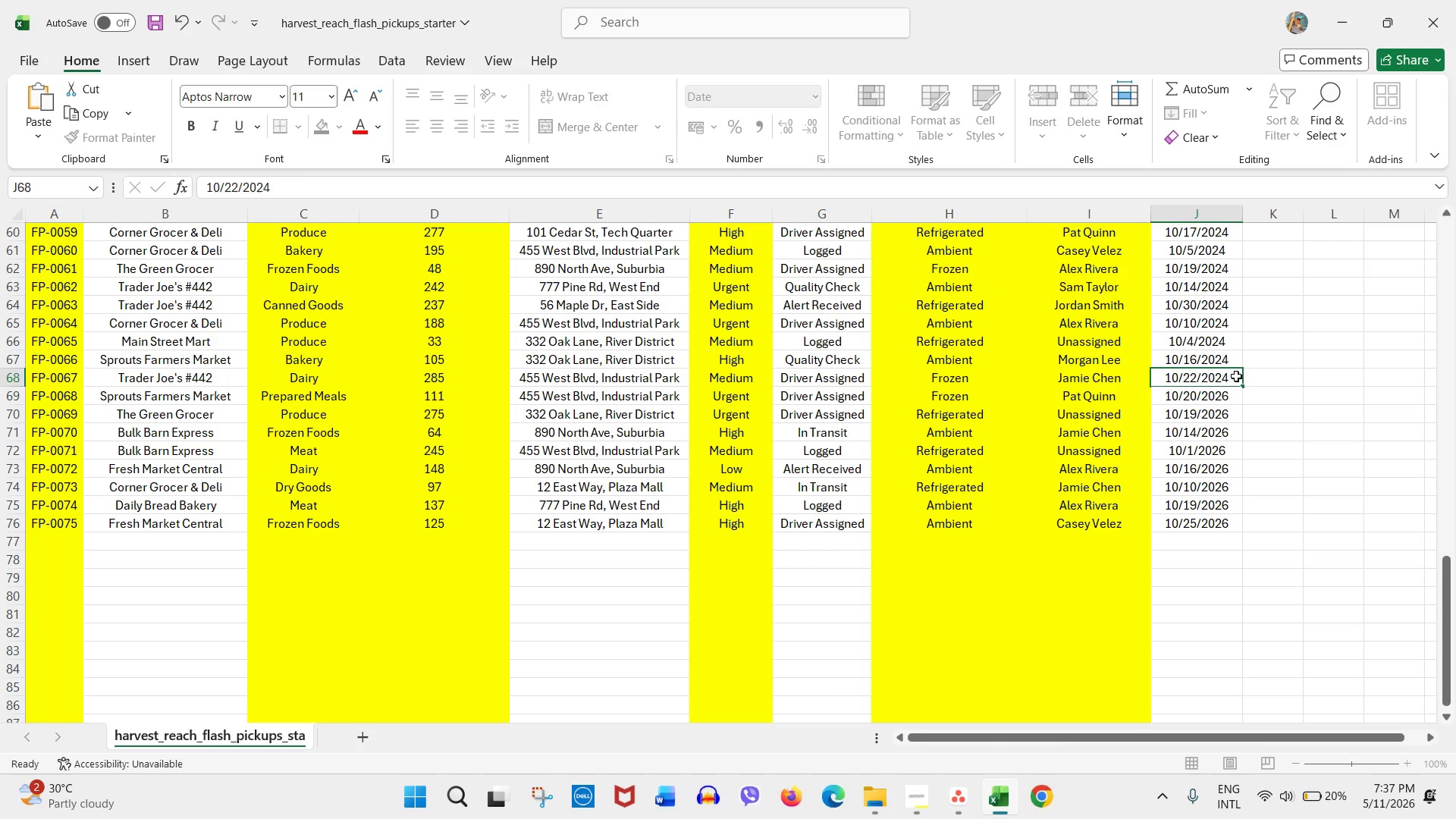 
double_click([1236, 376])
 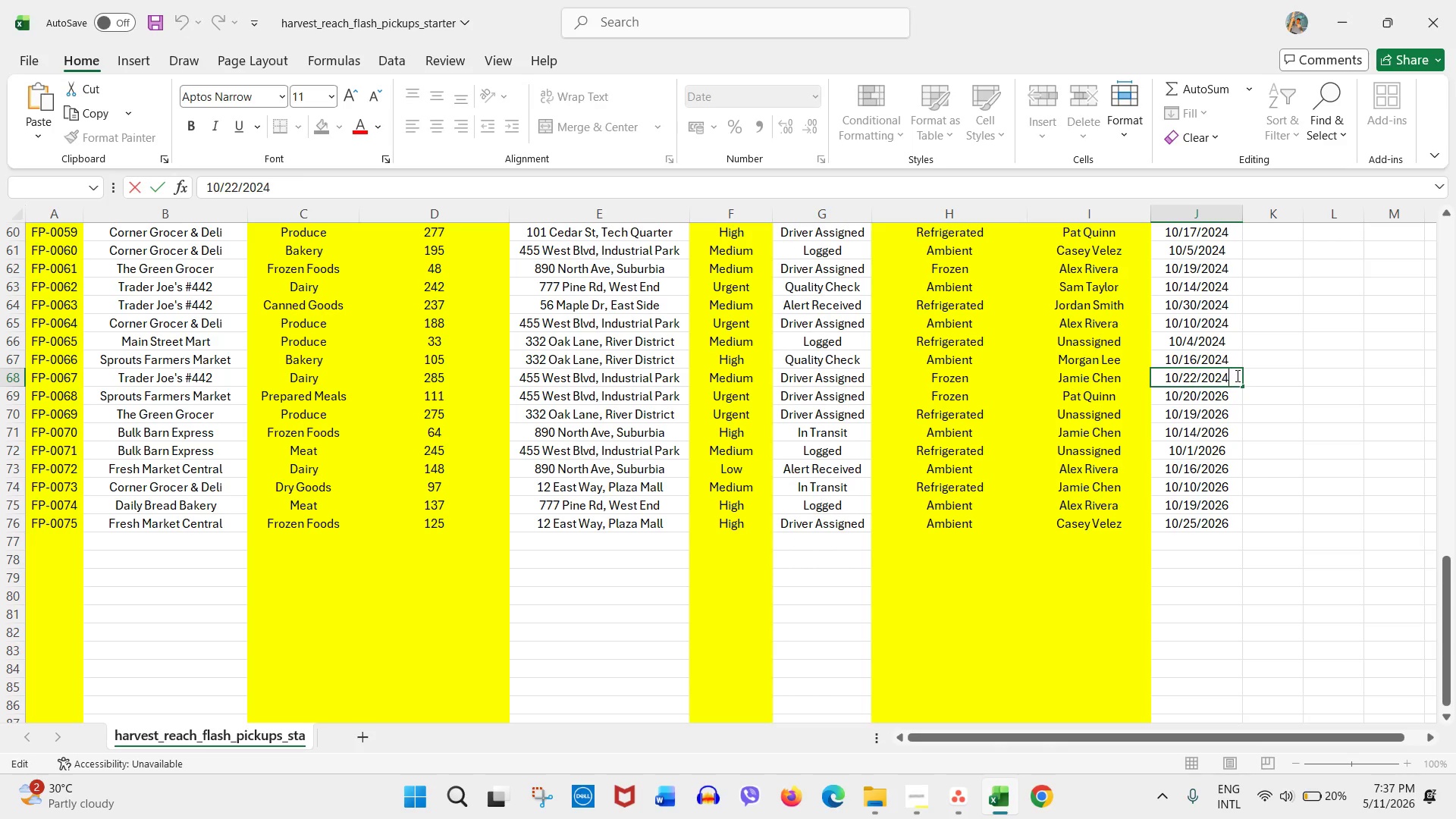 
key(Backspace)
 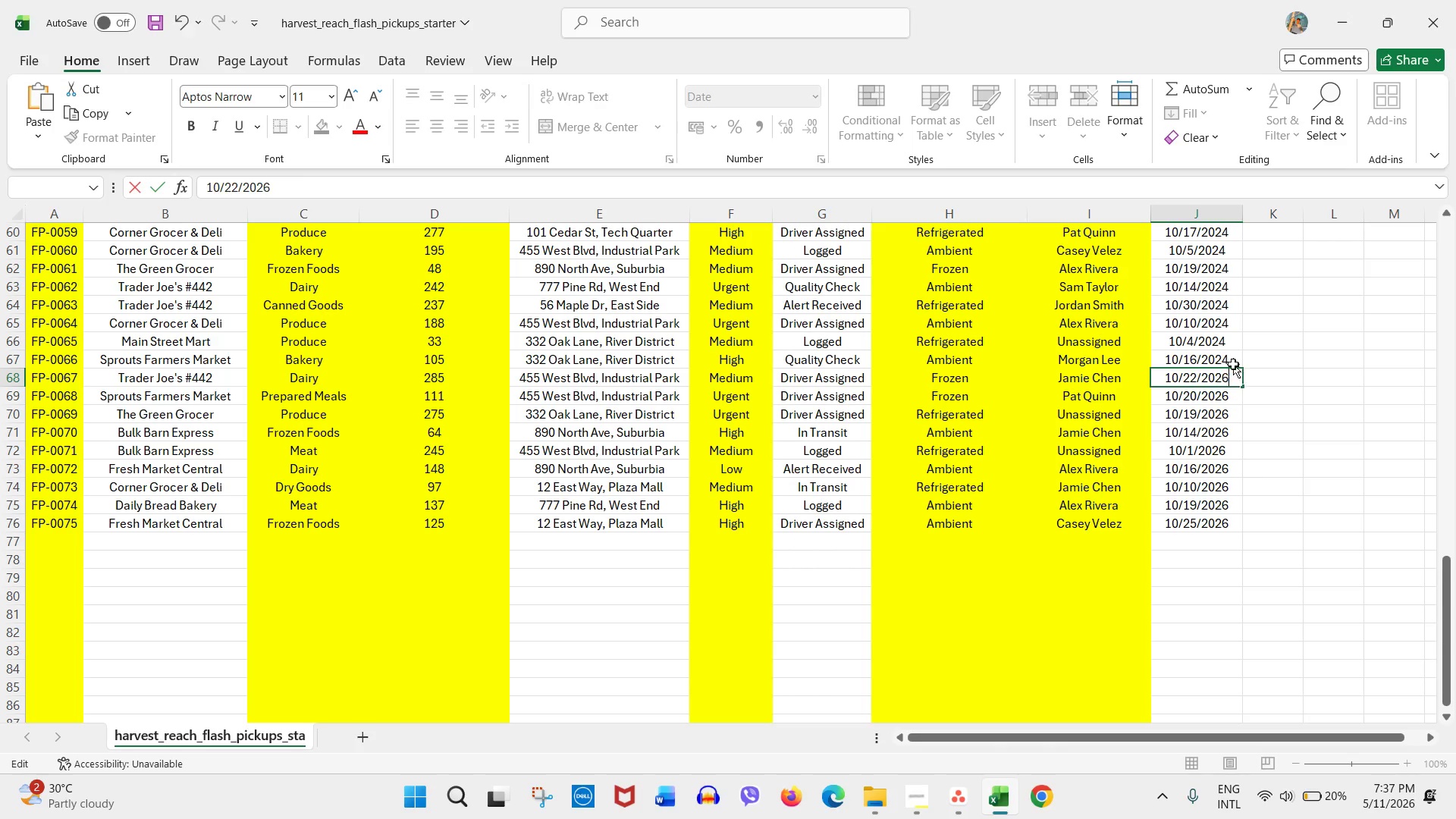 
key(Numpad6)
 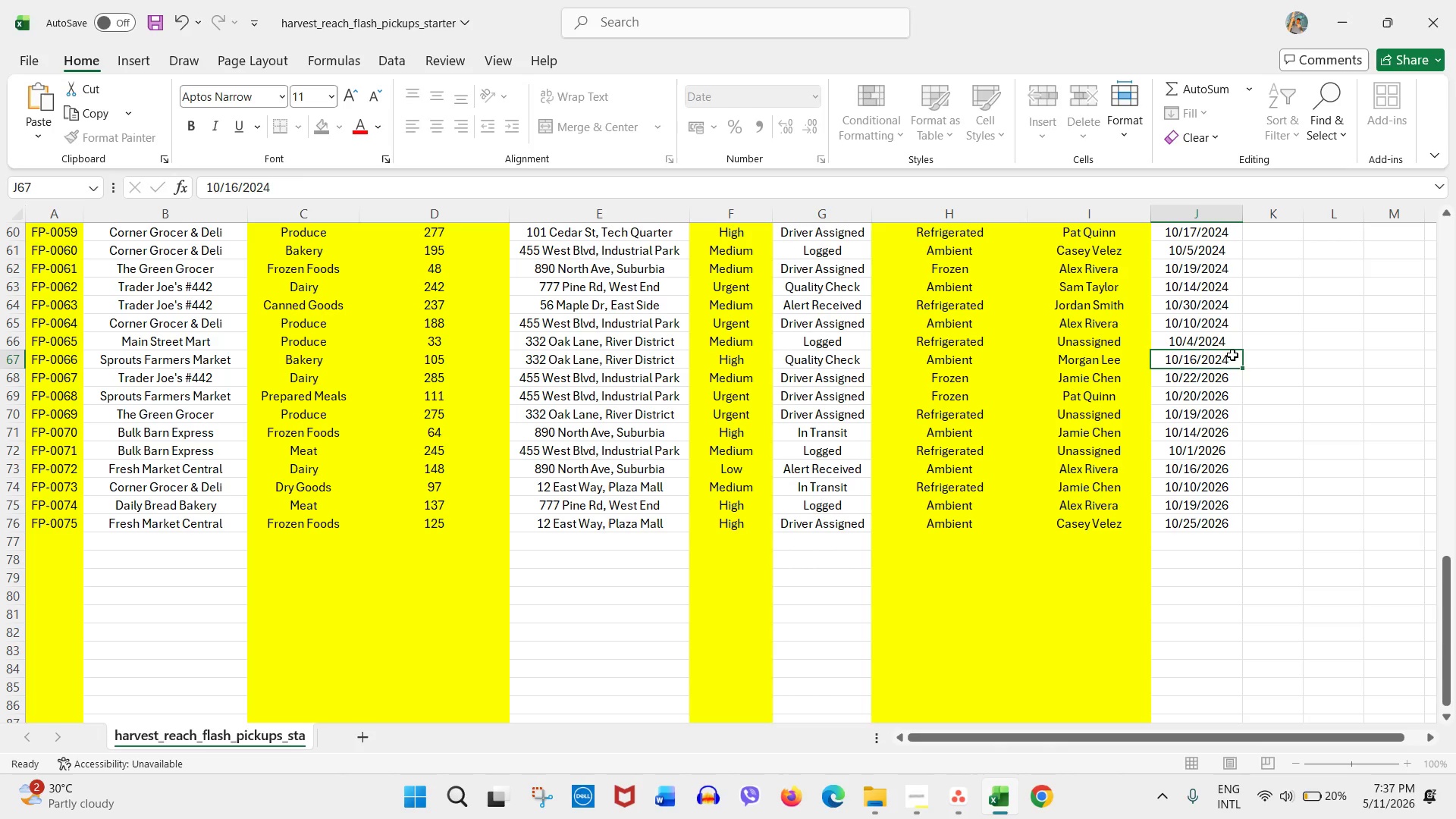 
double_click([1232, 355])
 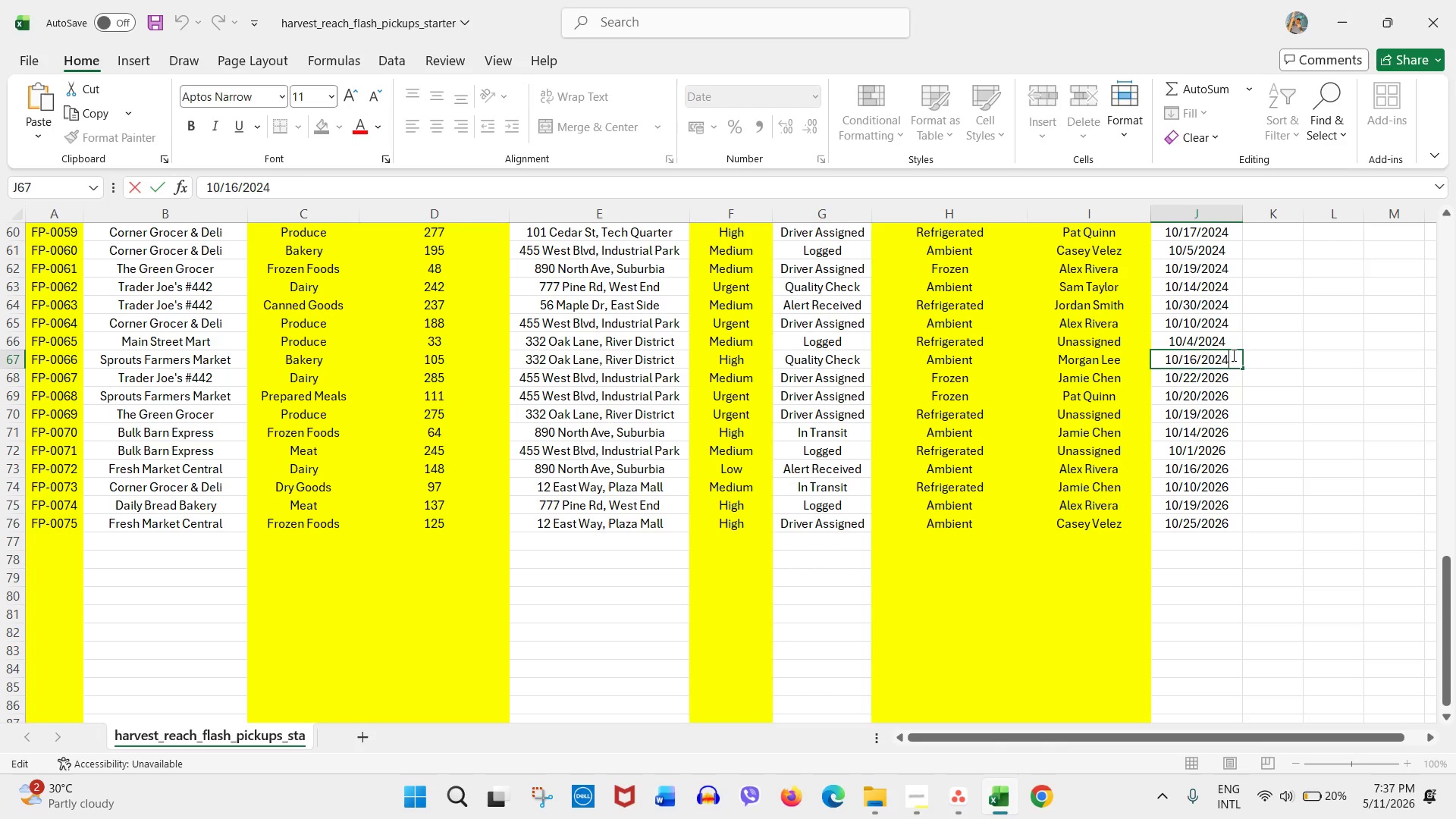 
key(Backspace)
 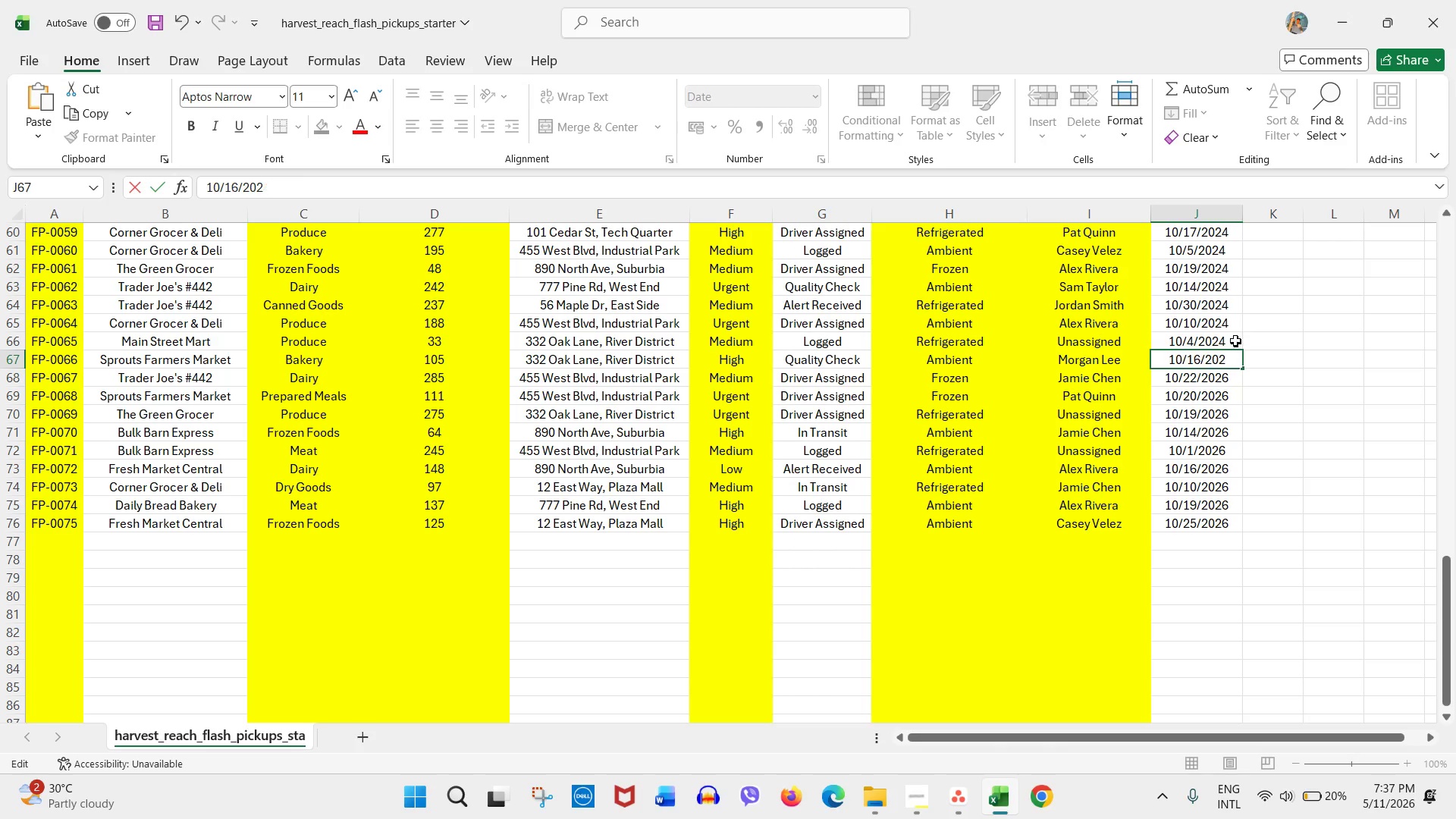 
key(Numpad6)
 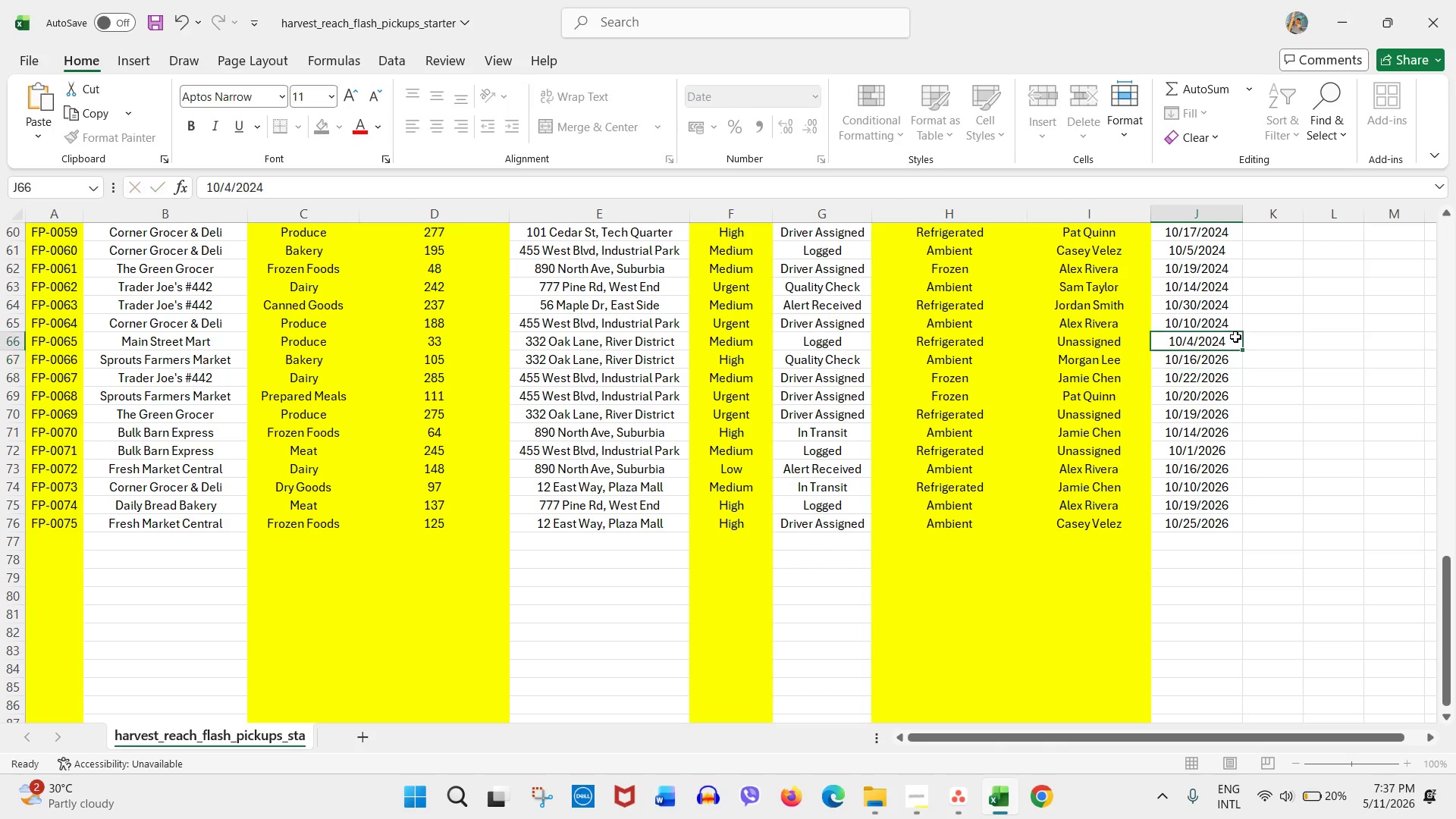 
double_click([1235, 337])
 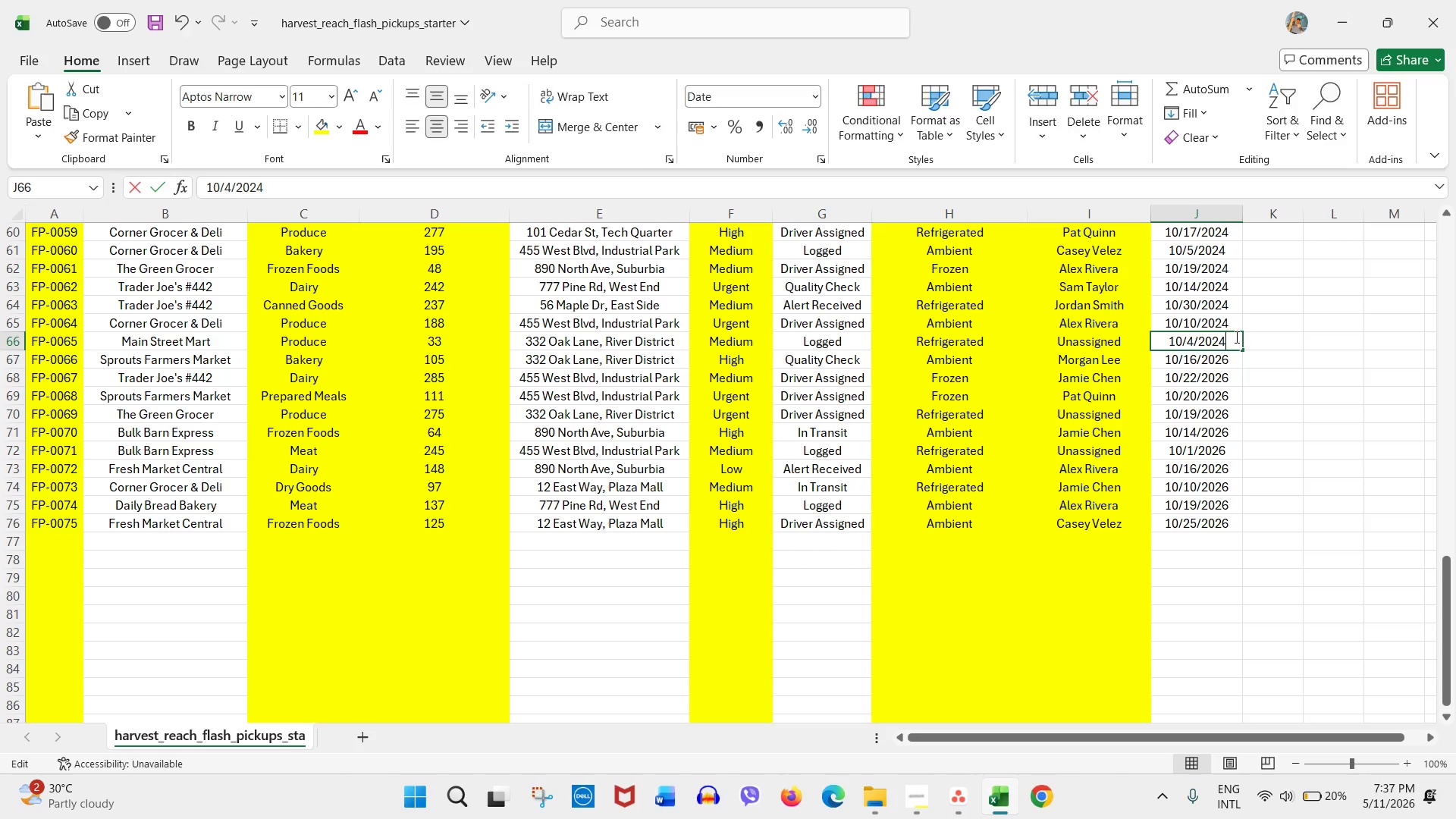 
key(Backspace)
 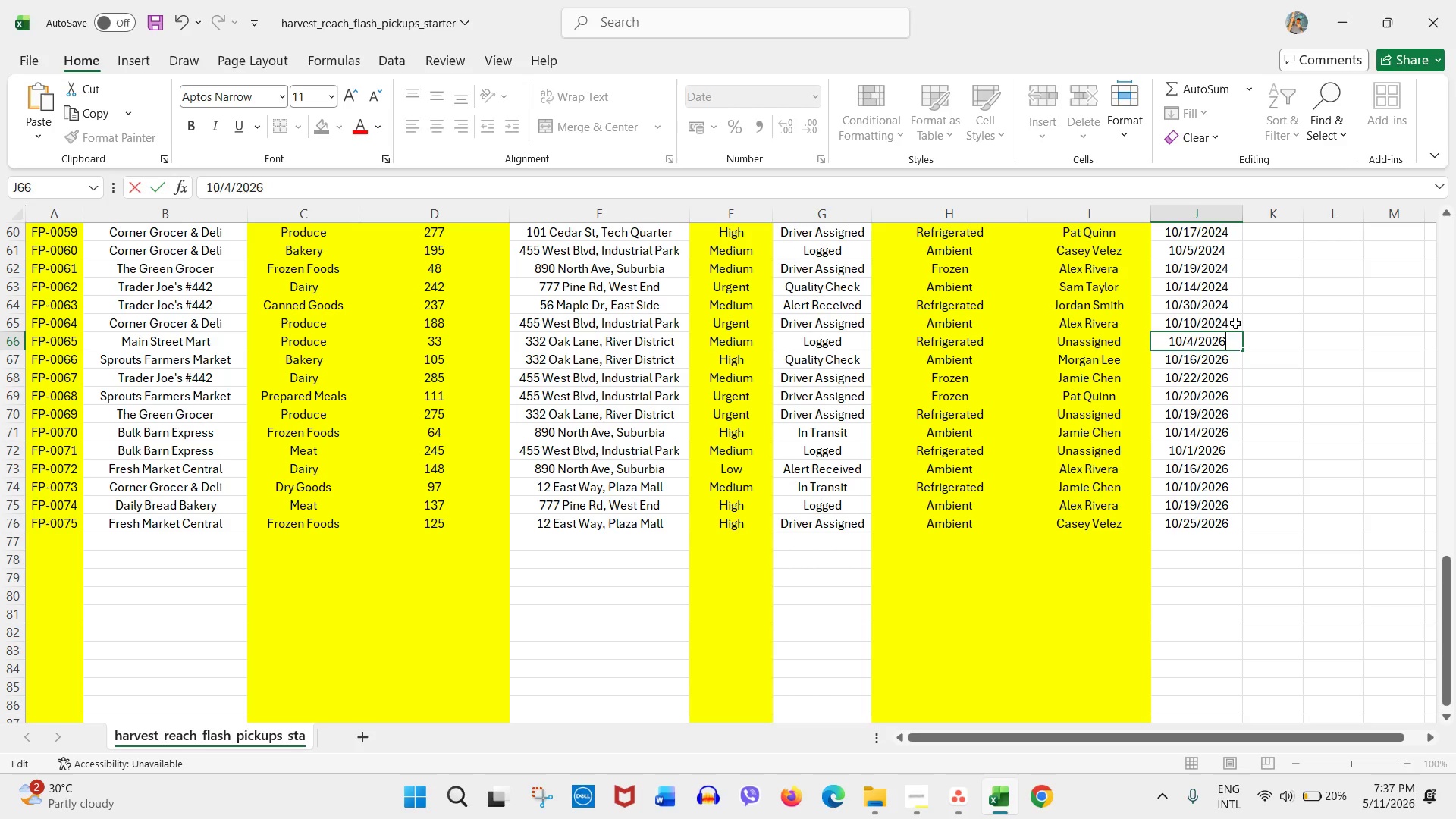 
key(Numpad6)
 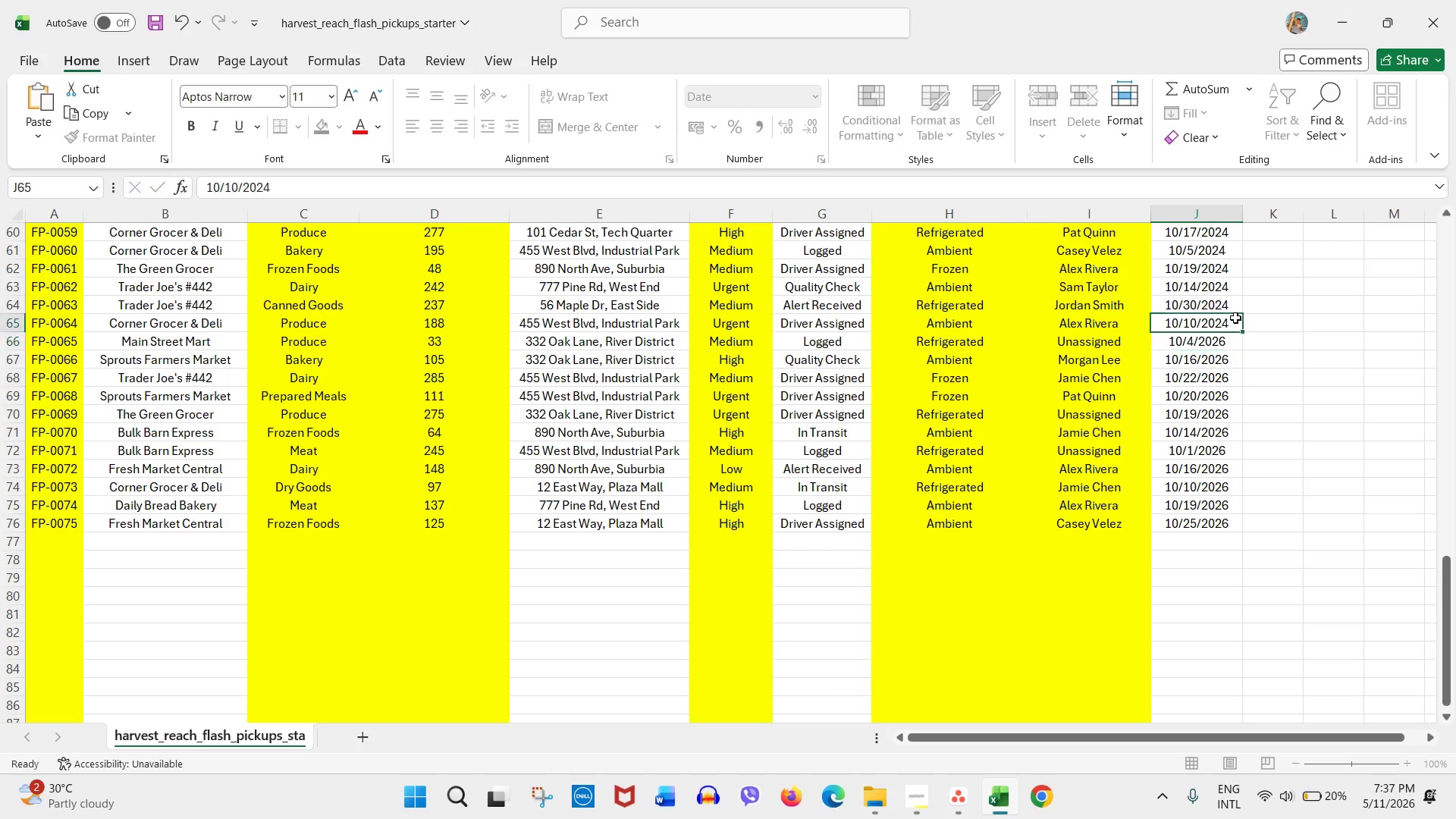 
double_click([1235, 318])
 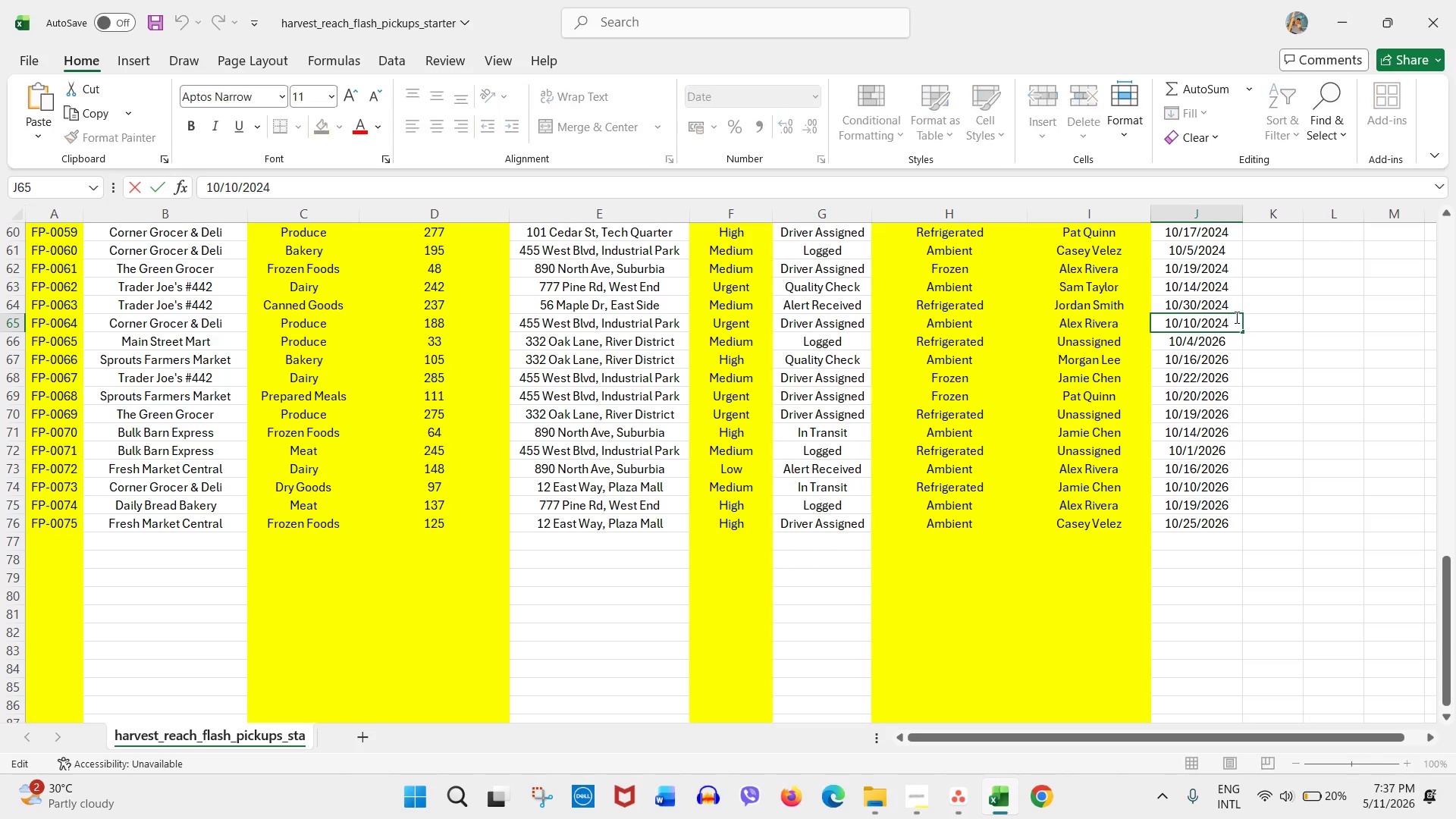 
key(Backspace)
 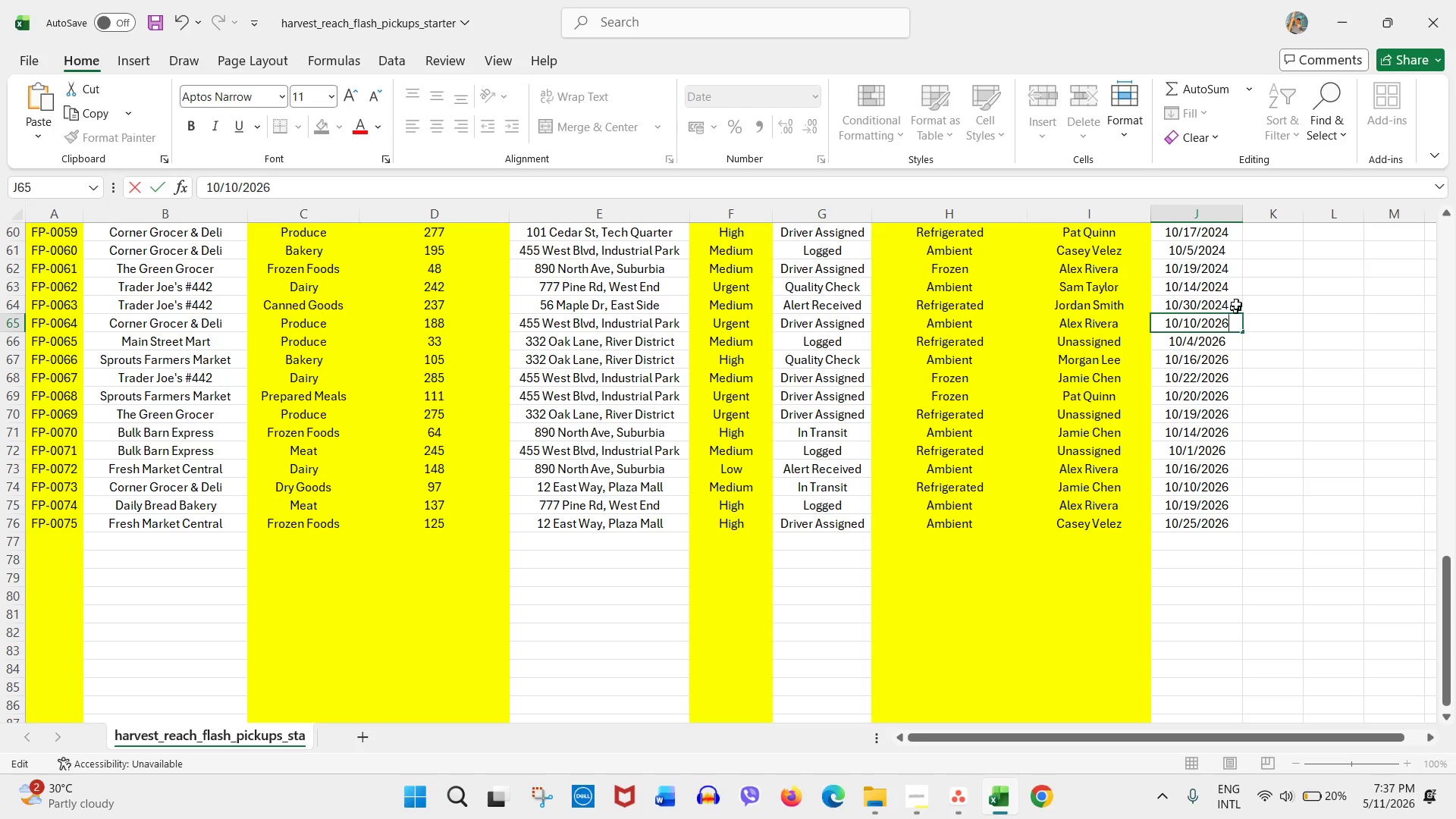 
key(Numpad6)
 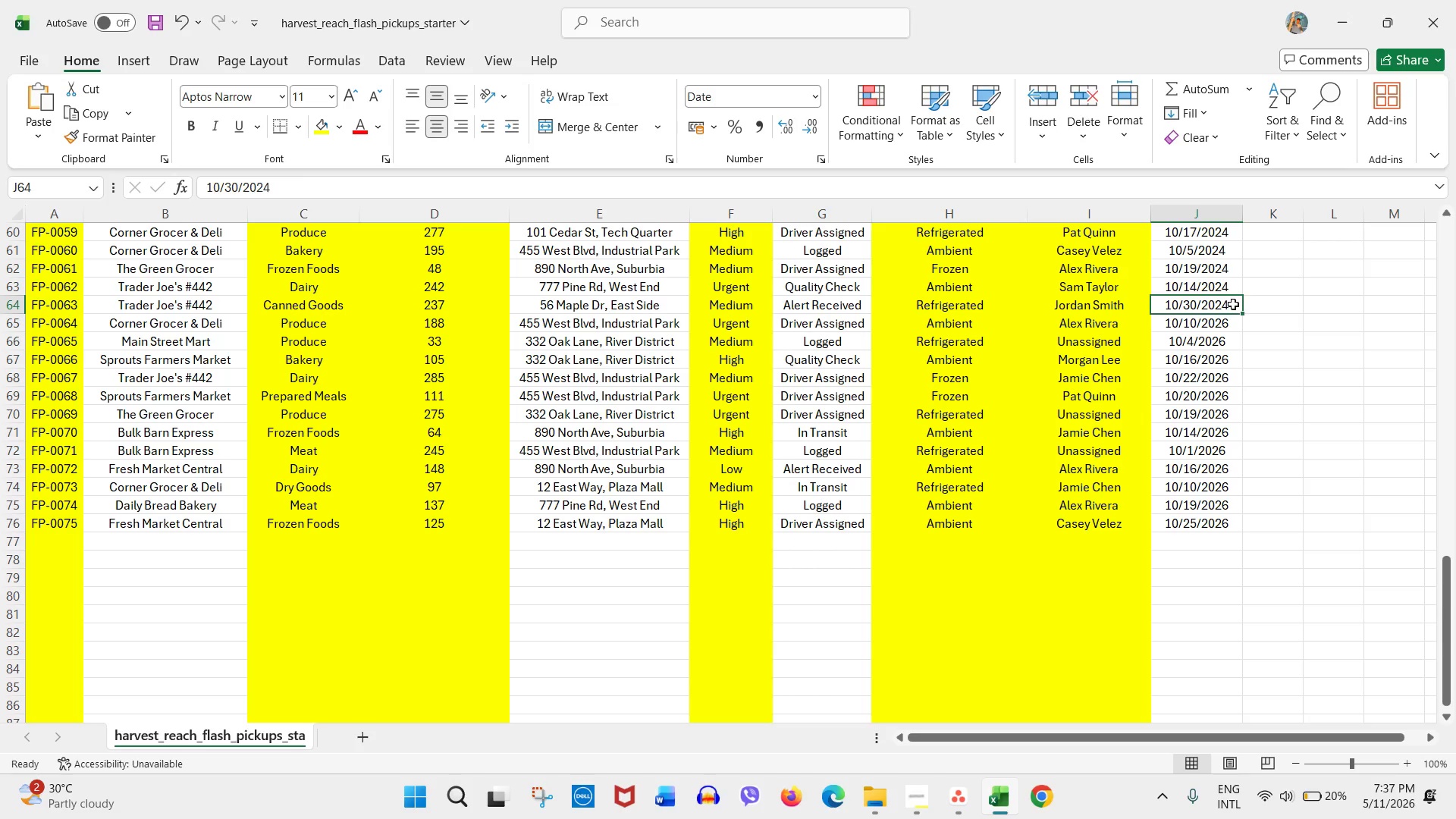 
double_click([1233, 304])
 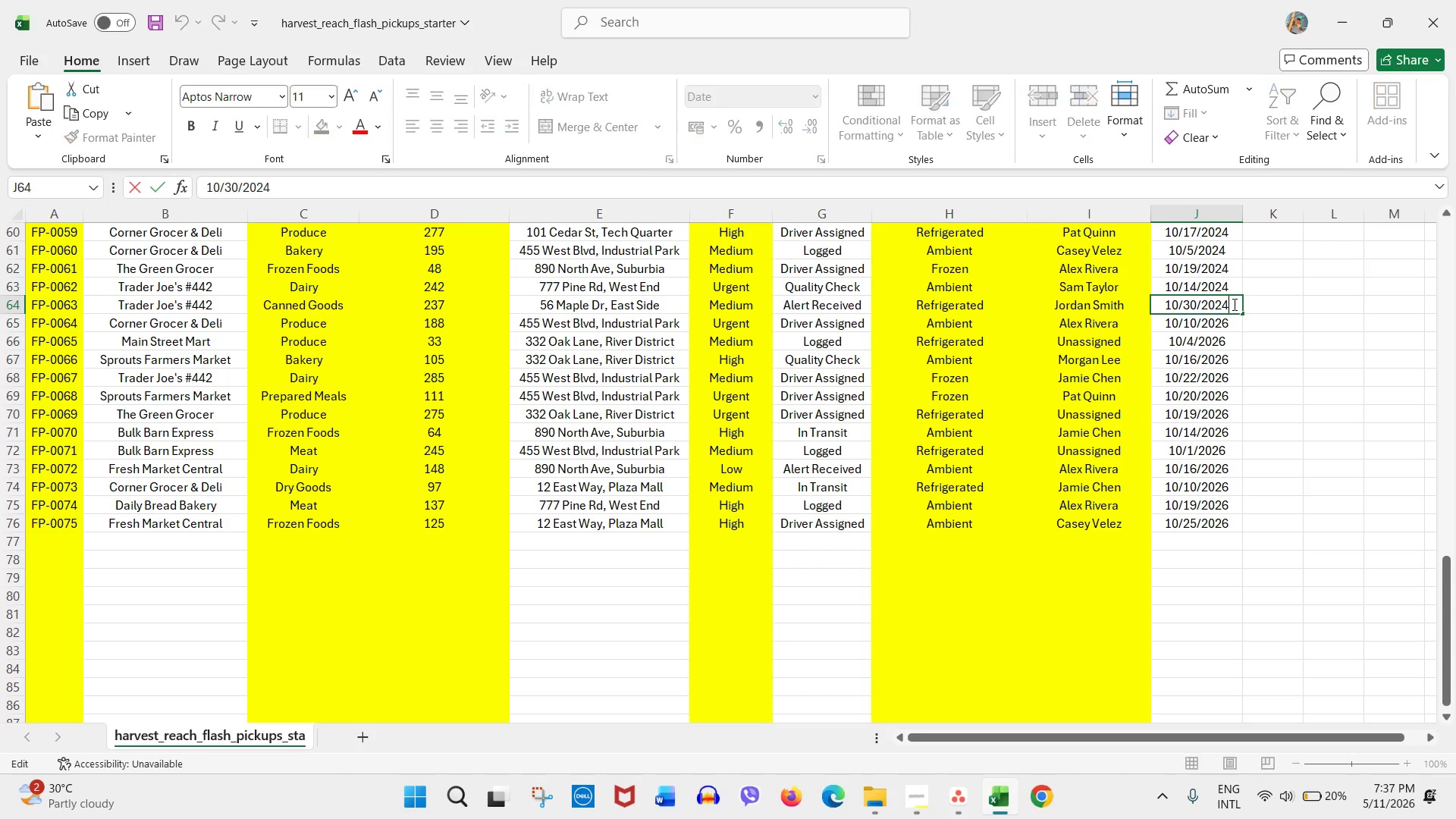 
key(Backspace)
 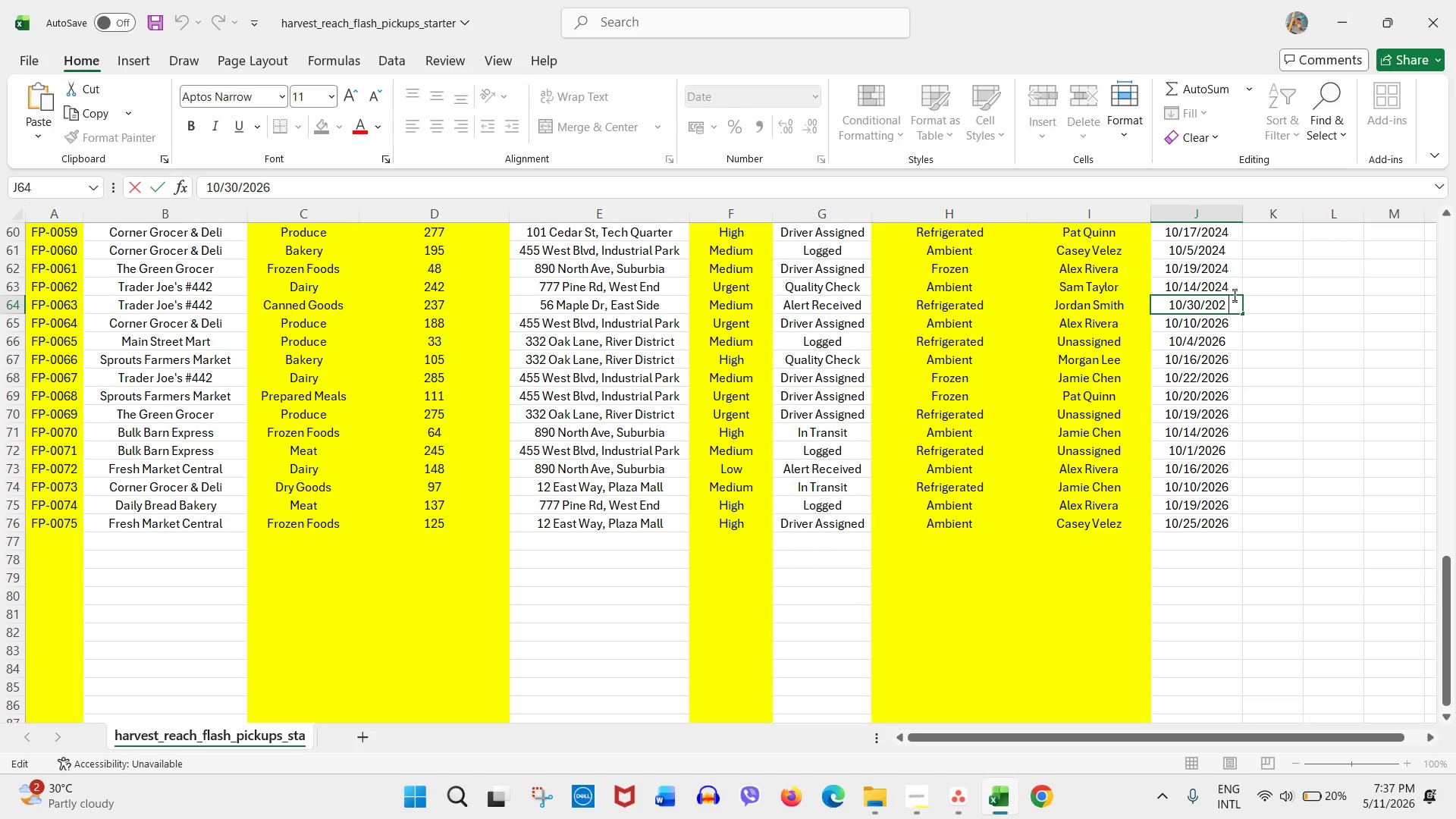 
key(Numpad6)
 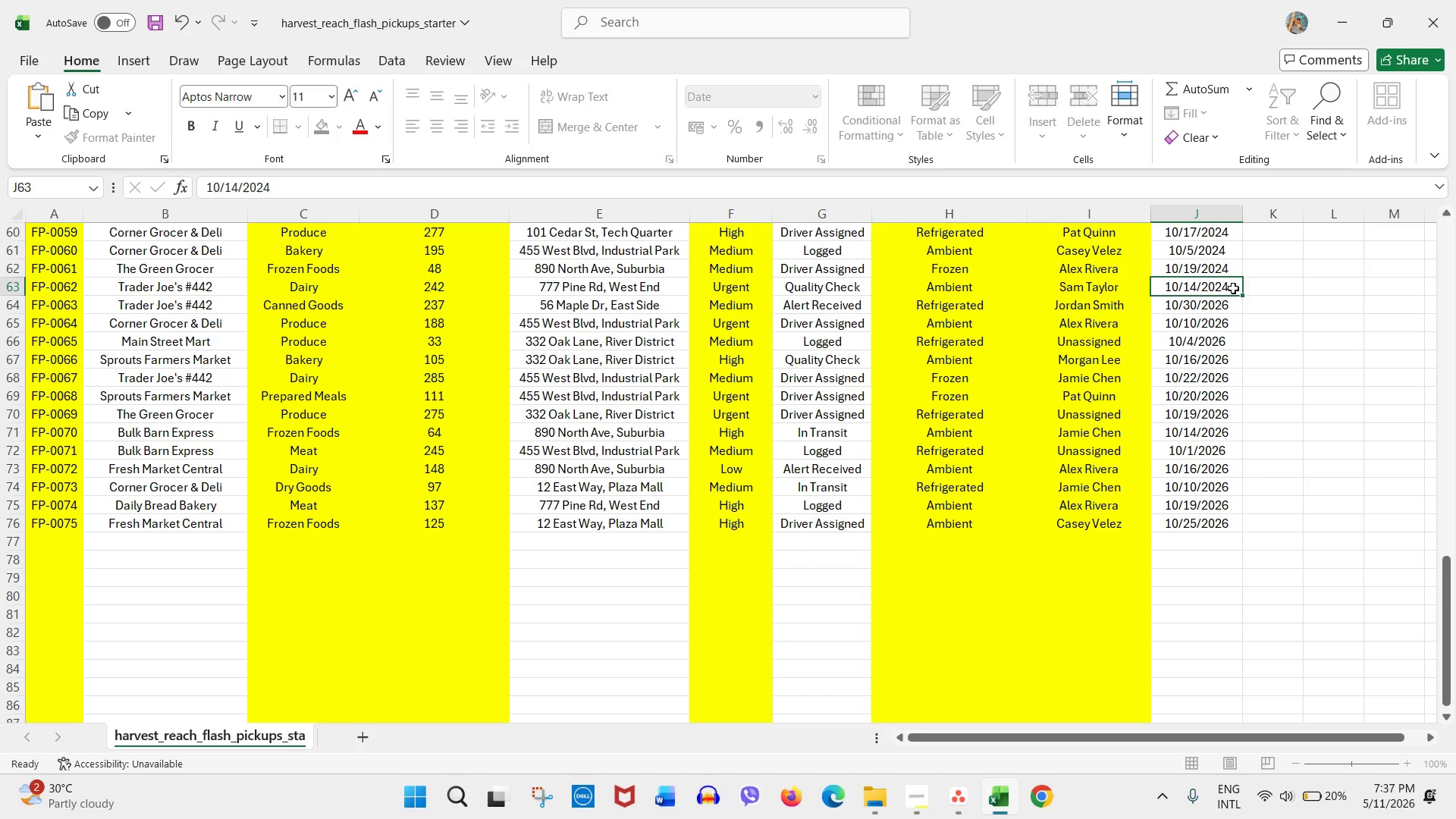 
double_click([1233, 288])
 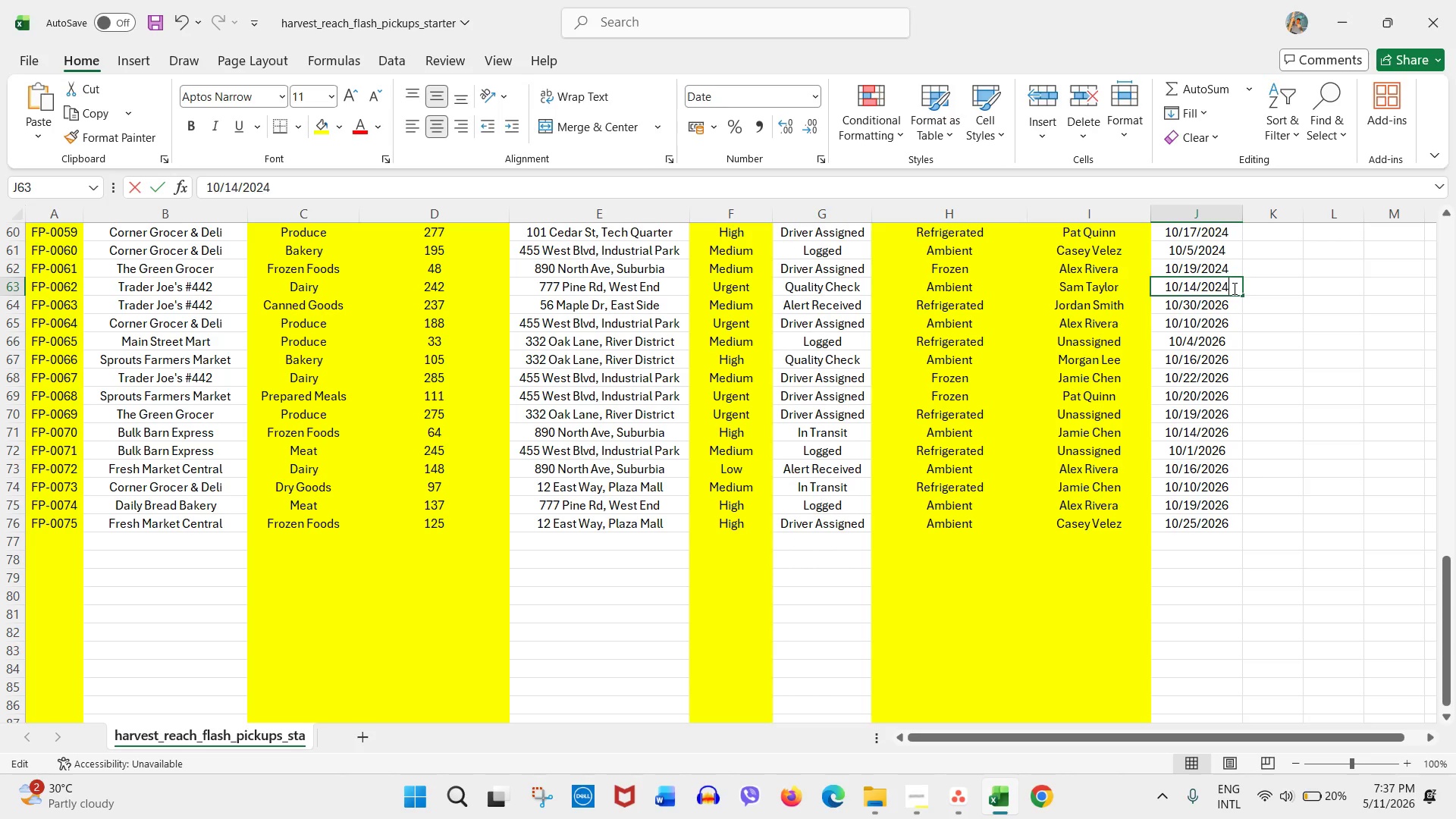 
key(Backspace)
 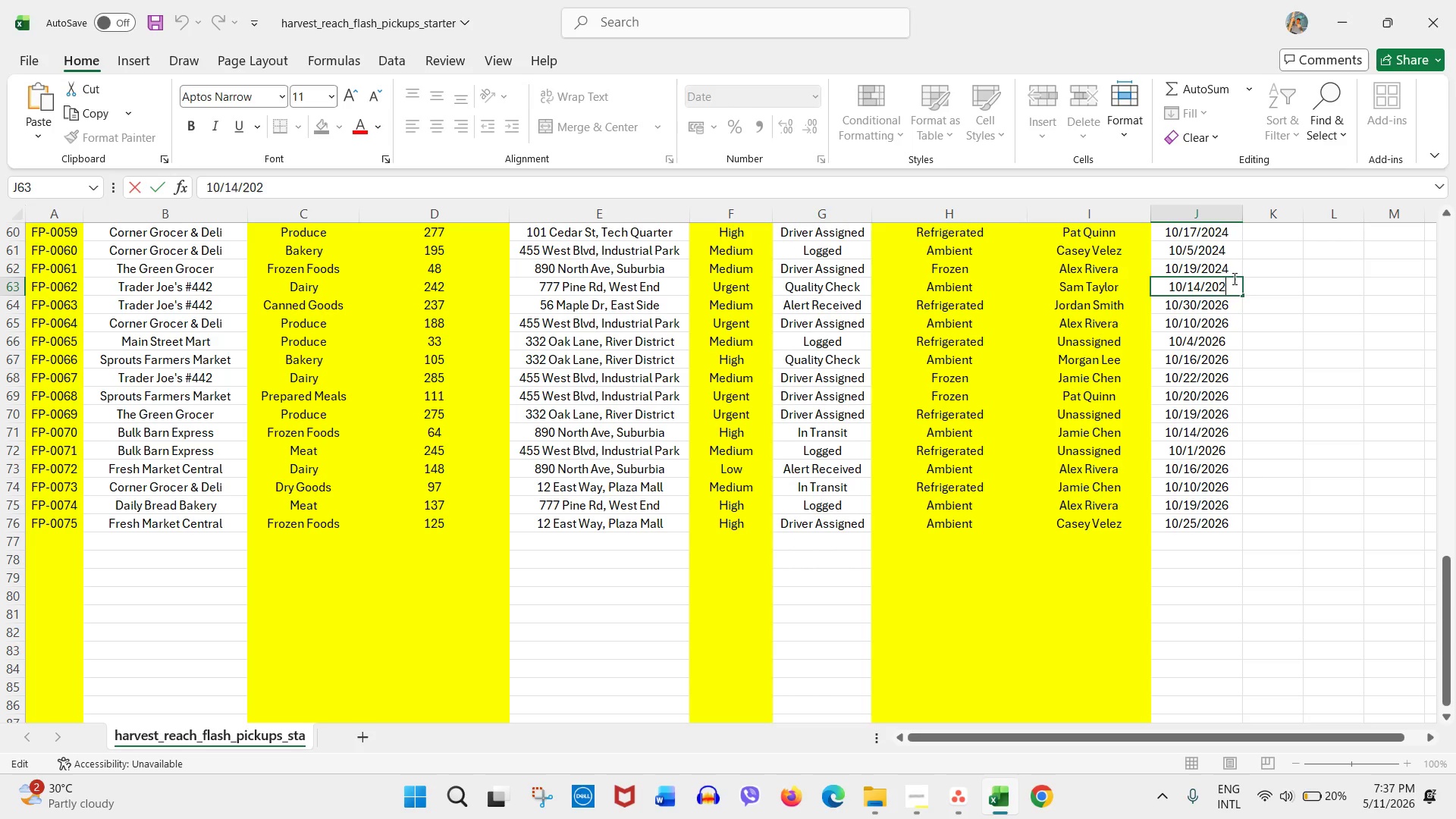 
key(Numpad6)
 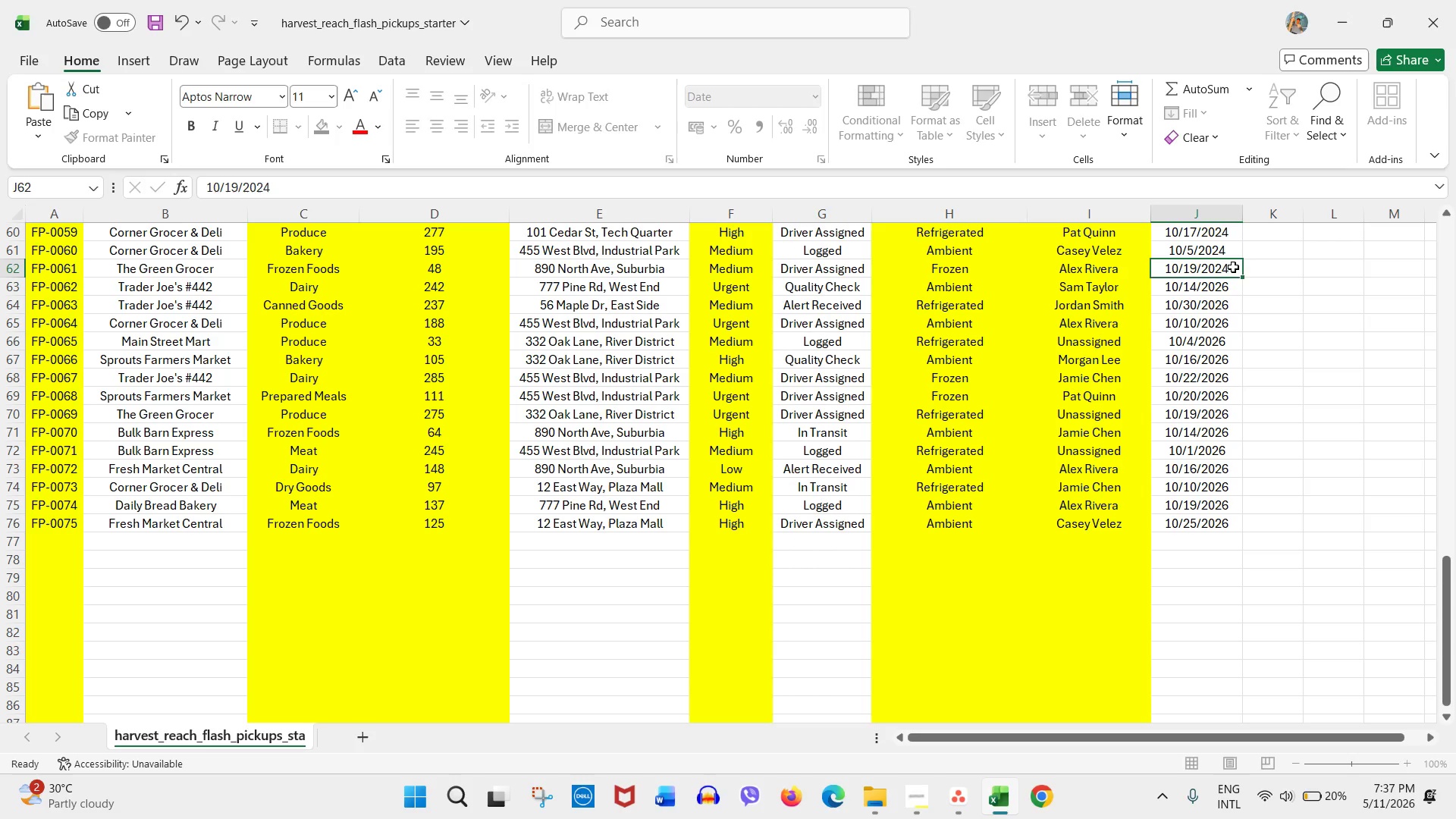 
double_click([1233, 267])
 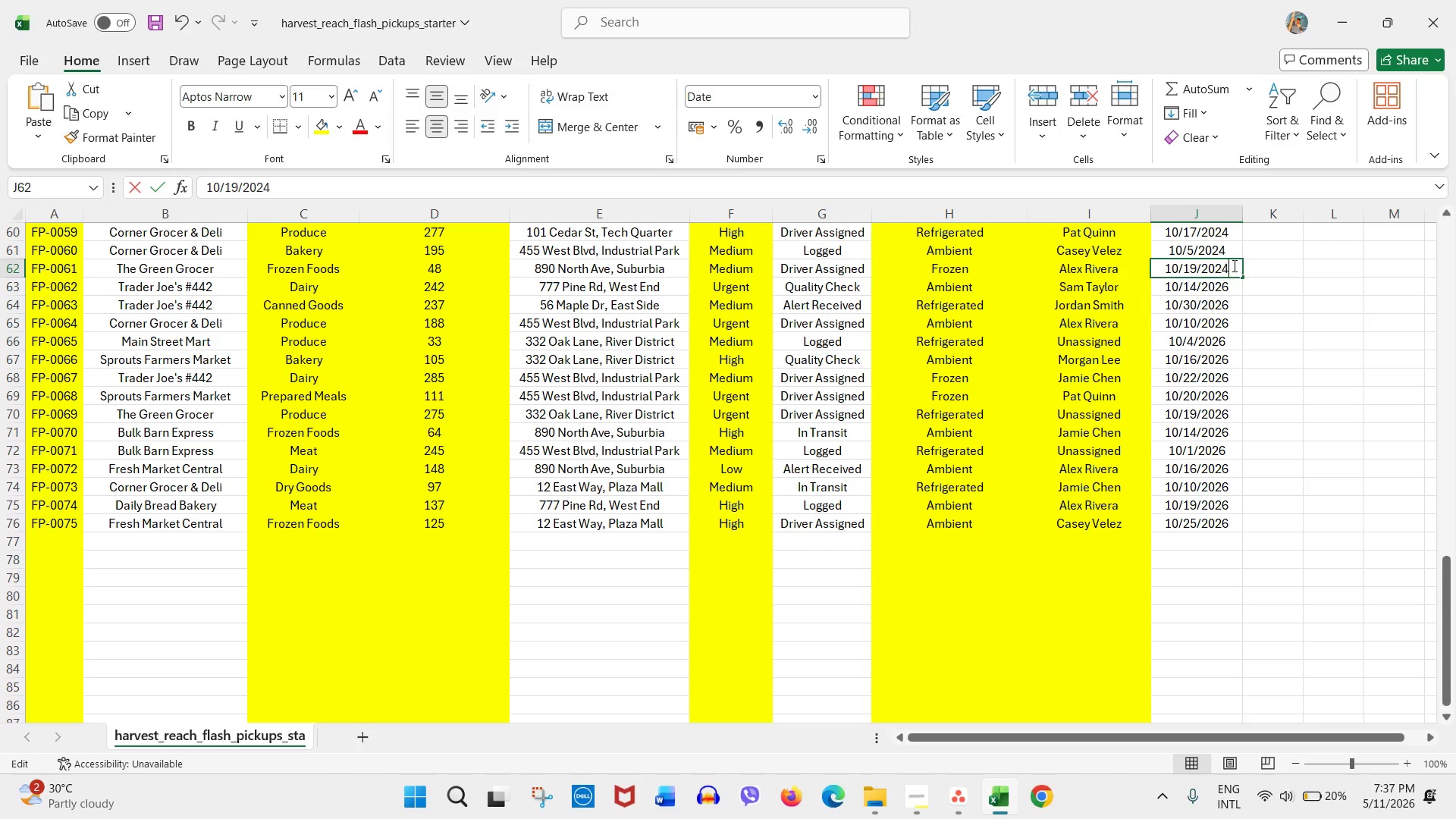 
key(Backspace)
 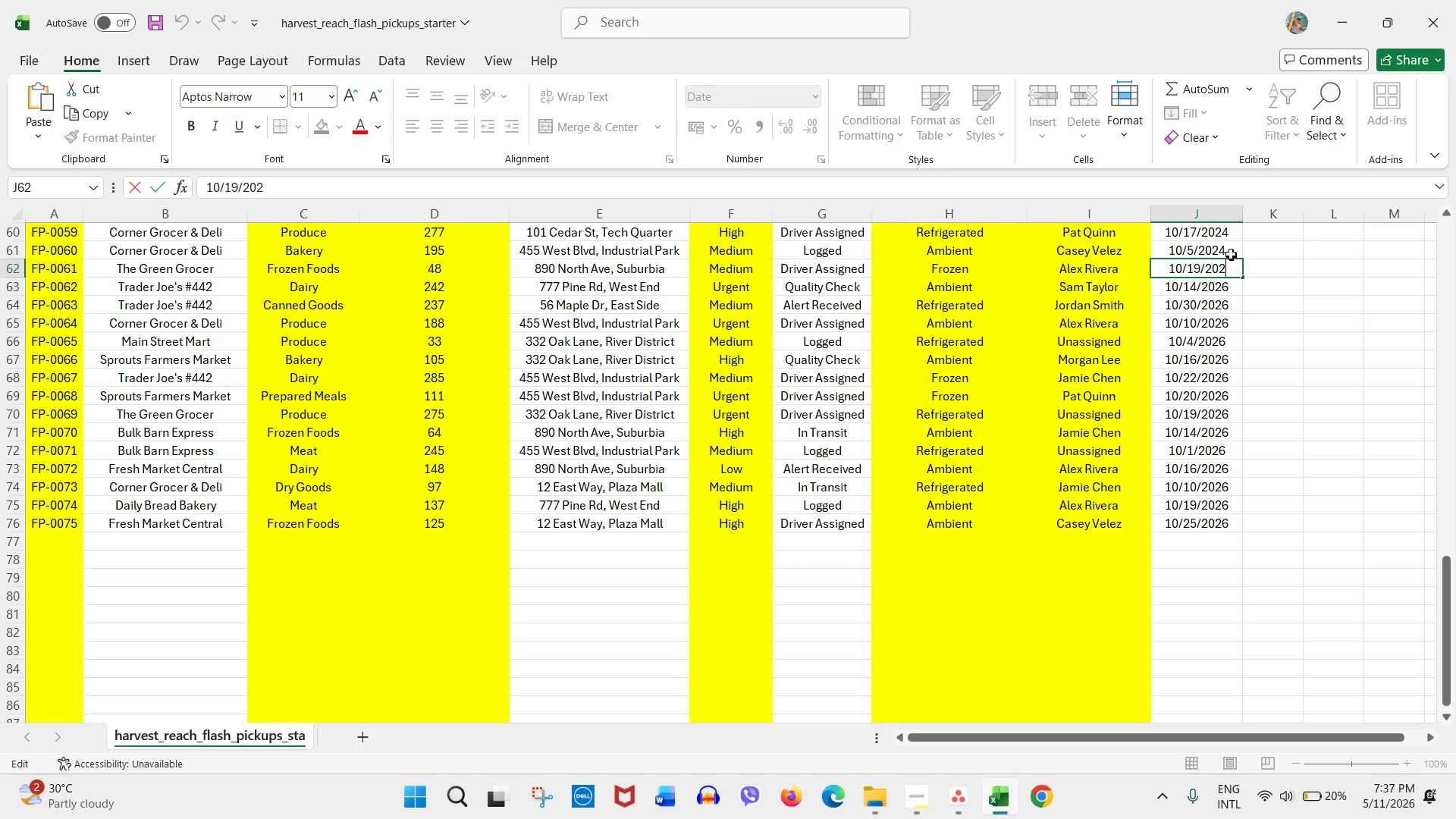 
key(Numpad6)
 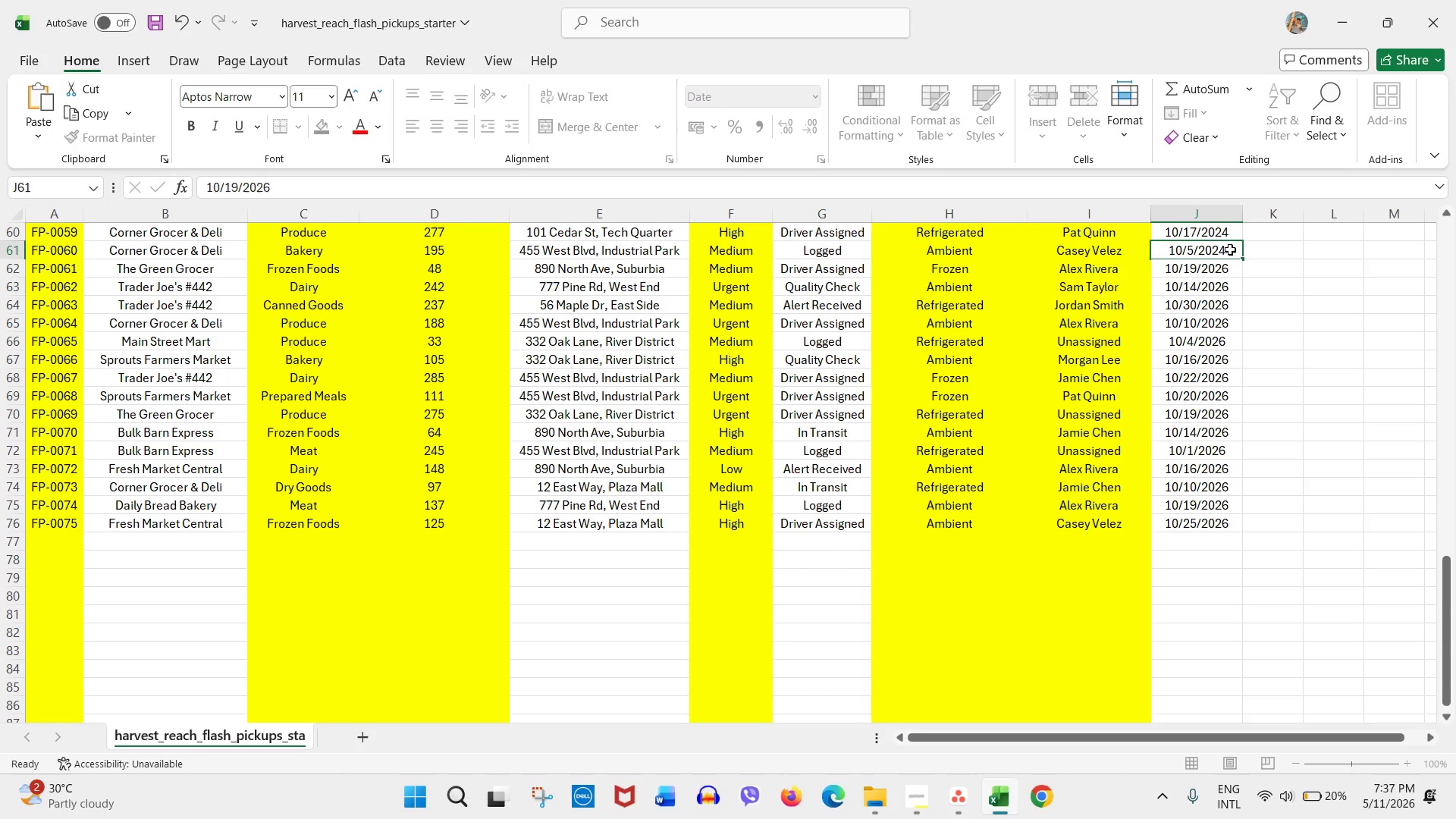 
double_click([1230, 249])
 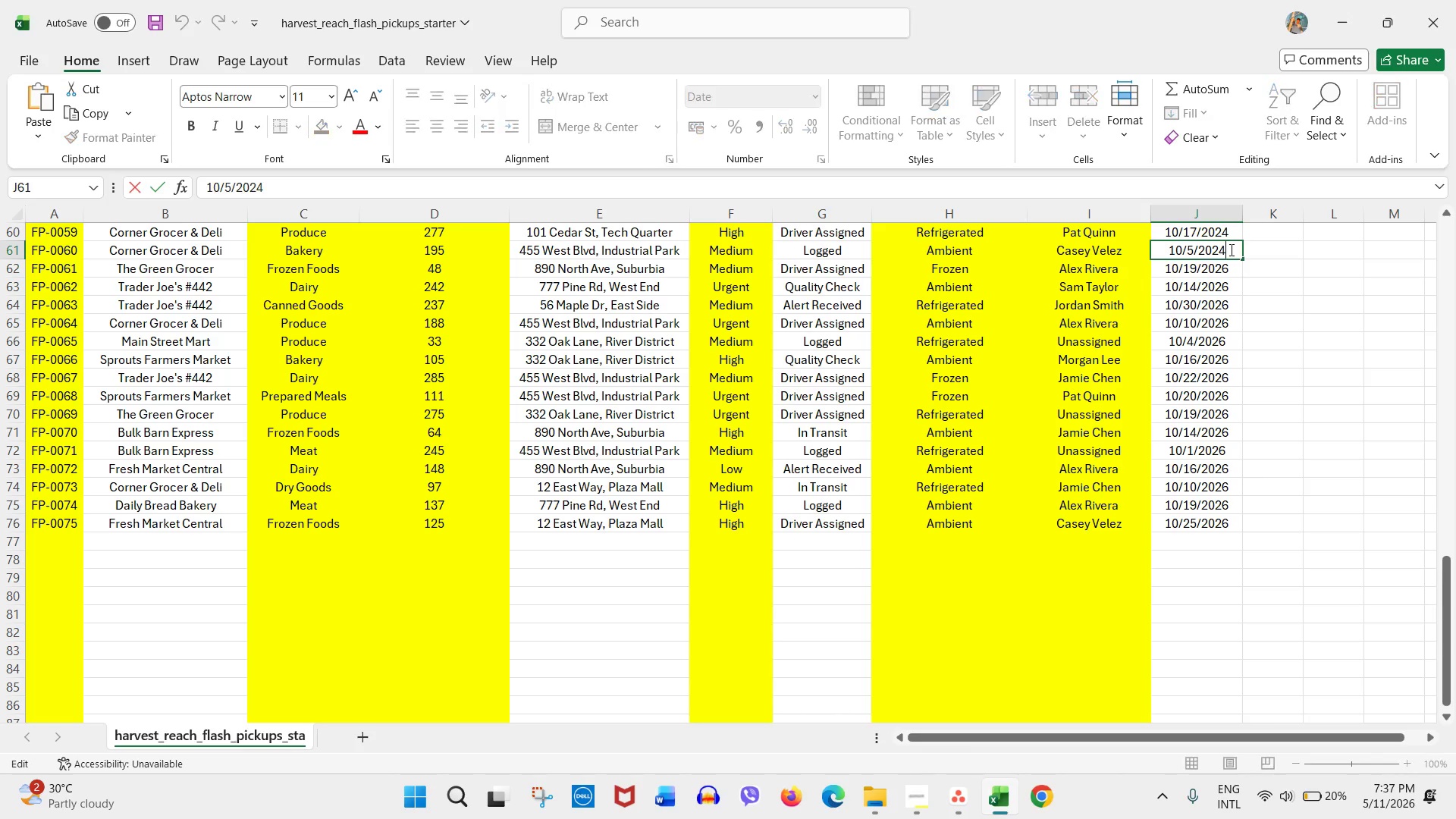 
key(Backspace)
 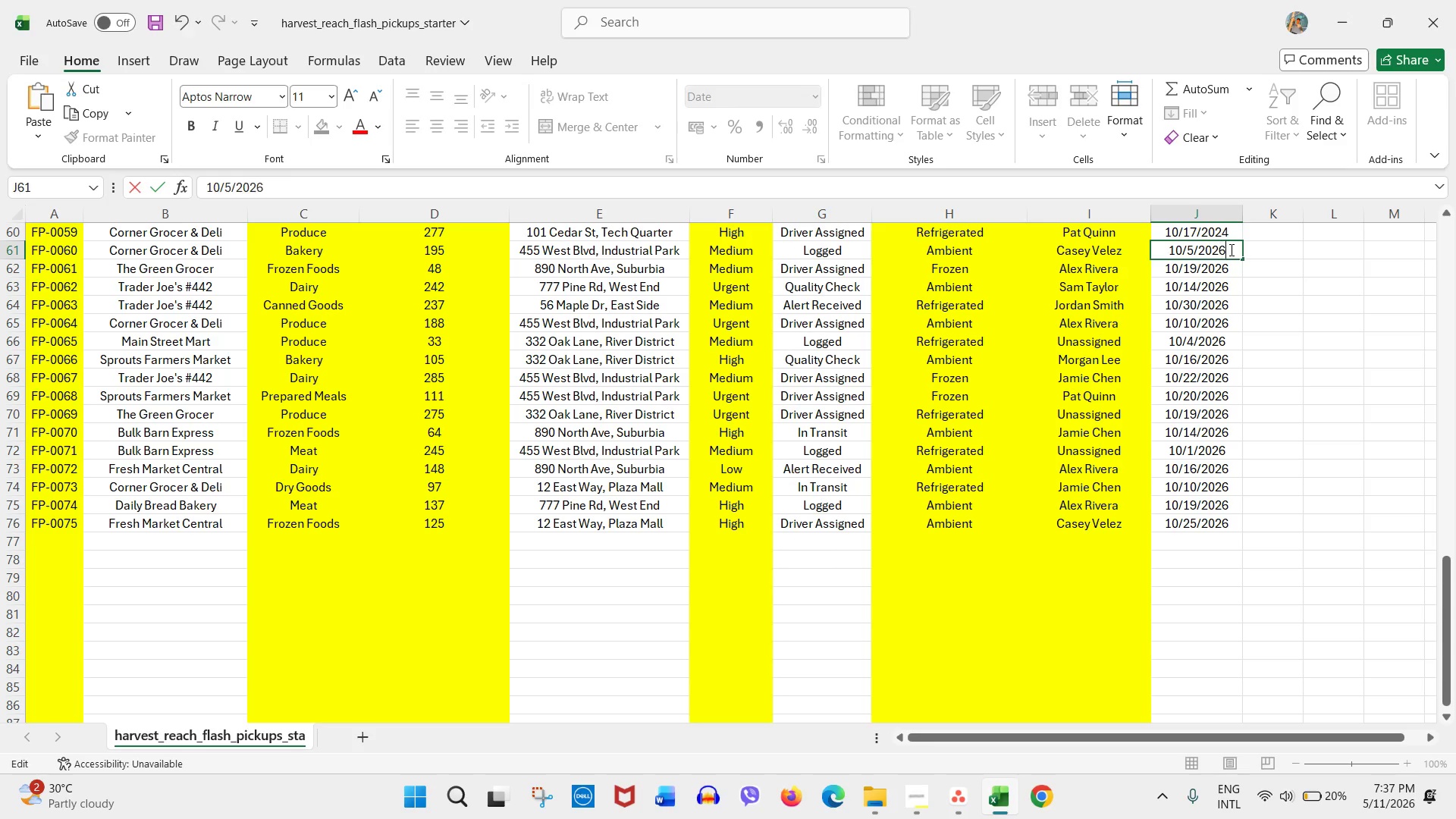 
key(Numpad6)
 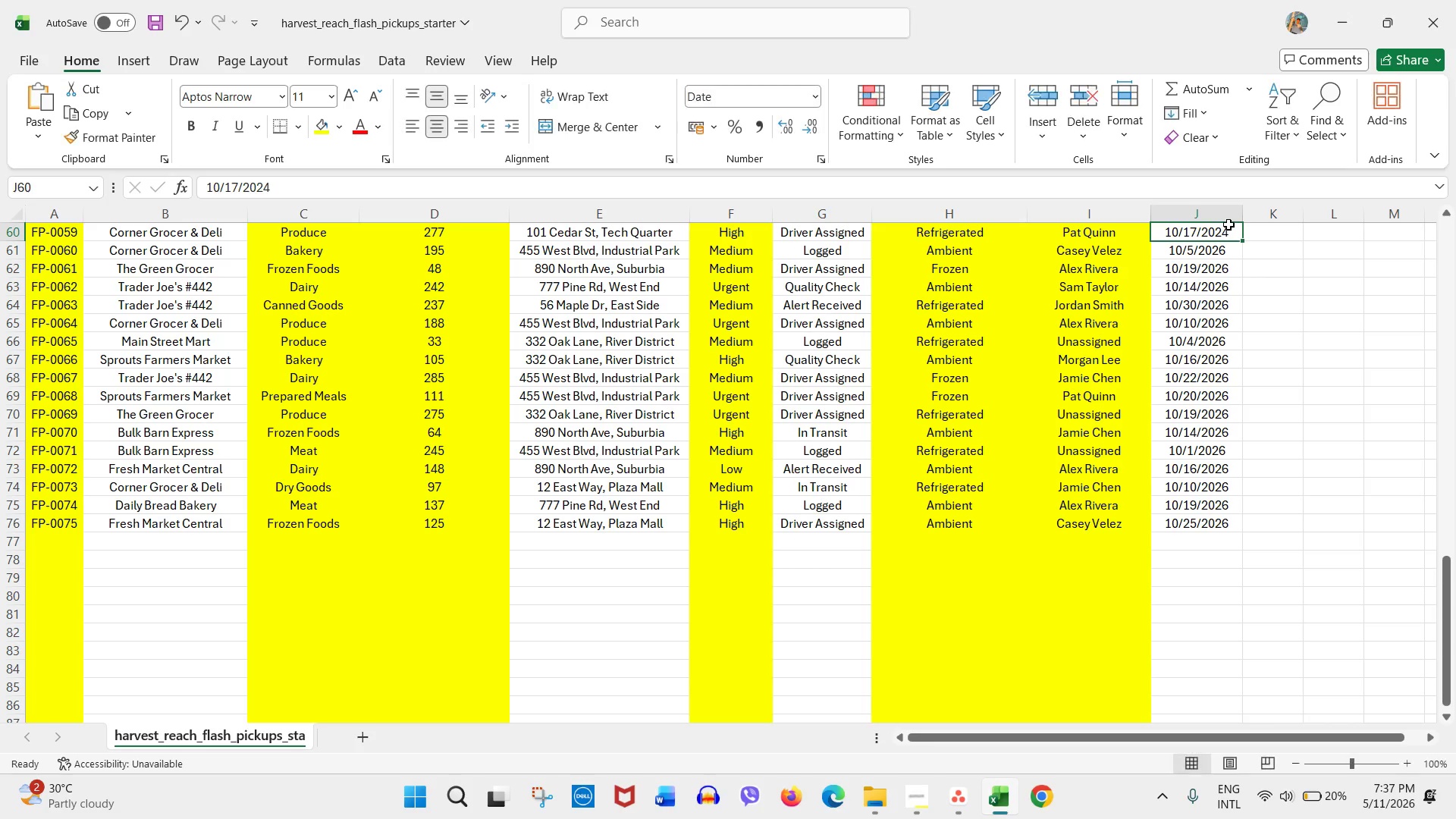 
double_click([1229, 237])
 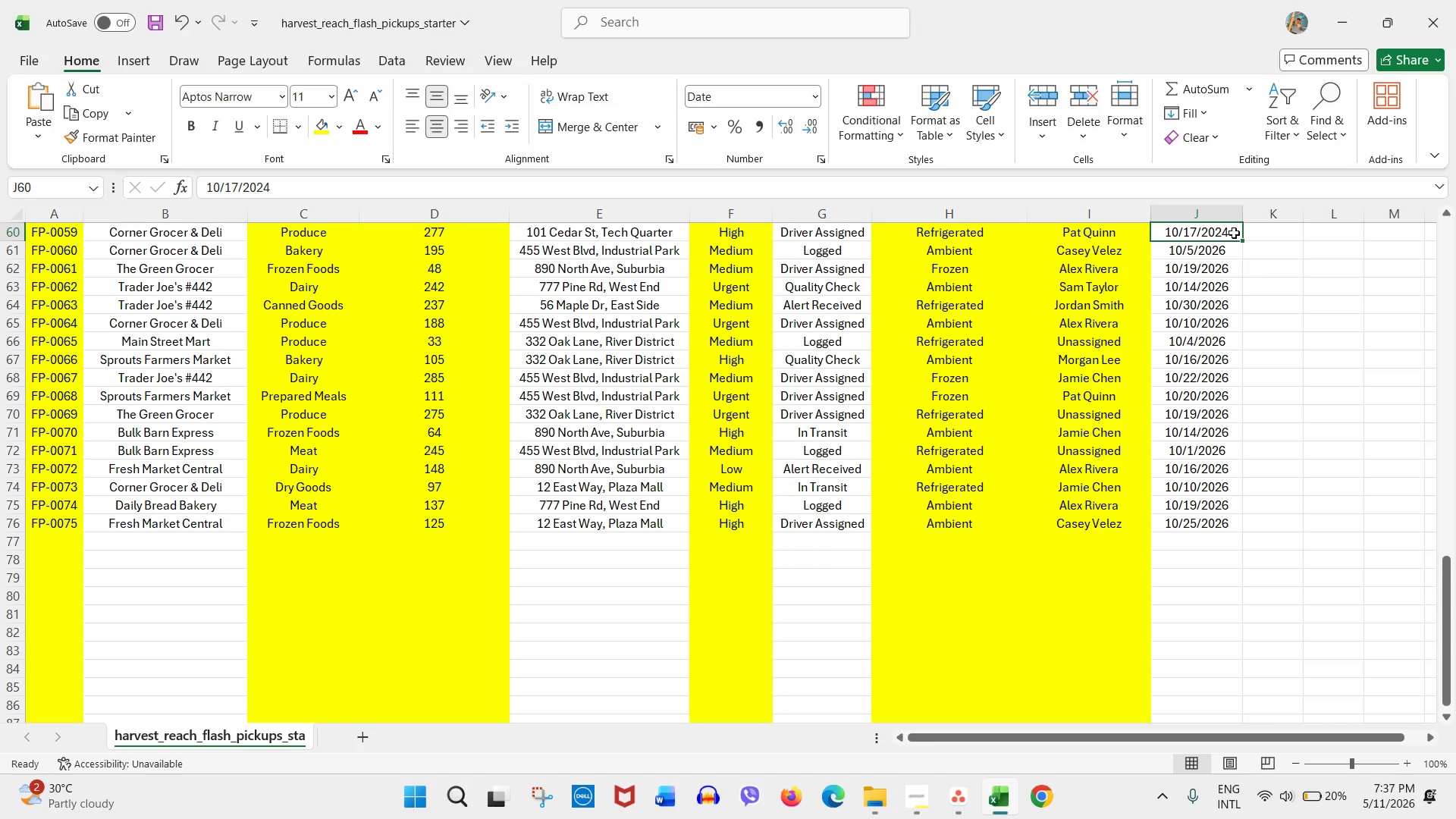 
triple_click([1234, 233])
 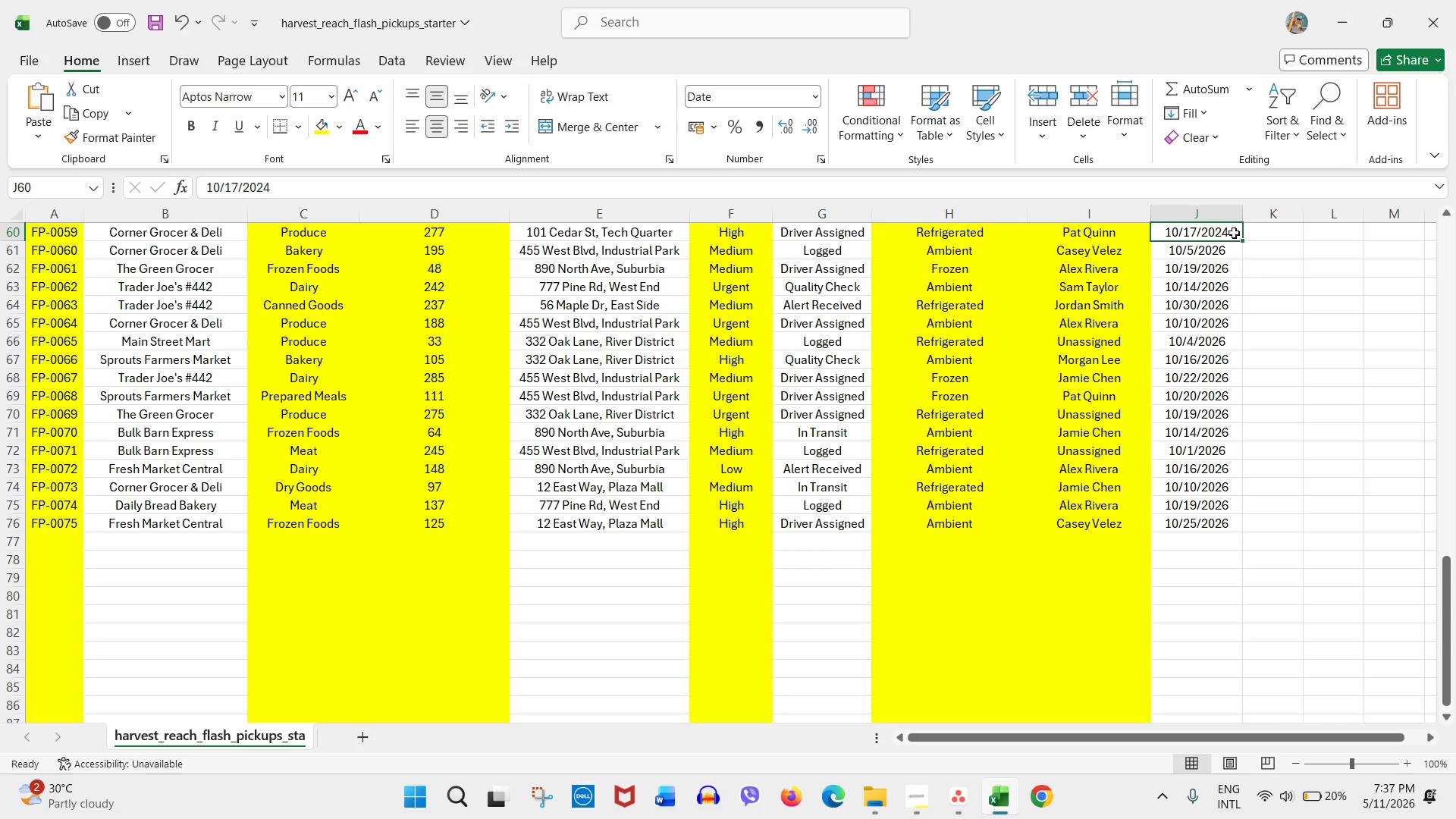 
triple_click([1234, 233])
 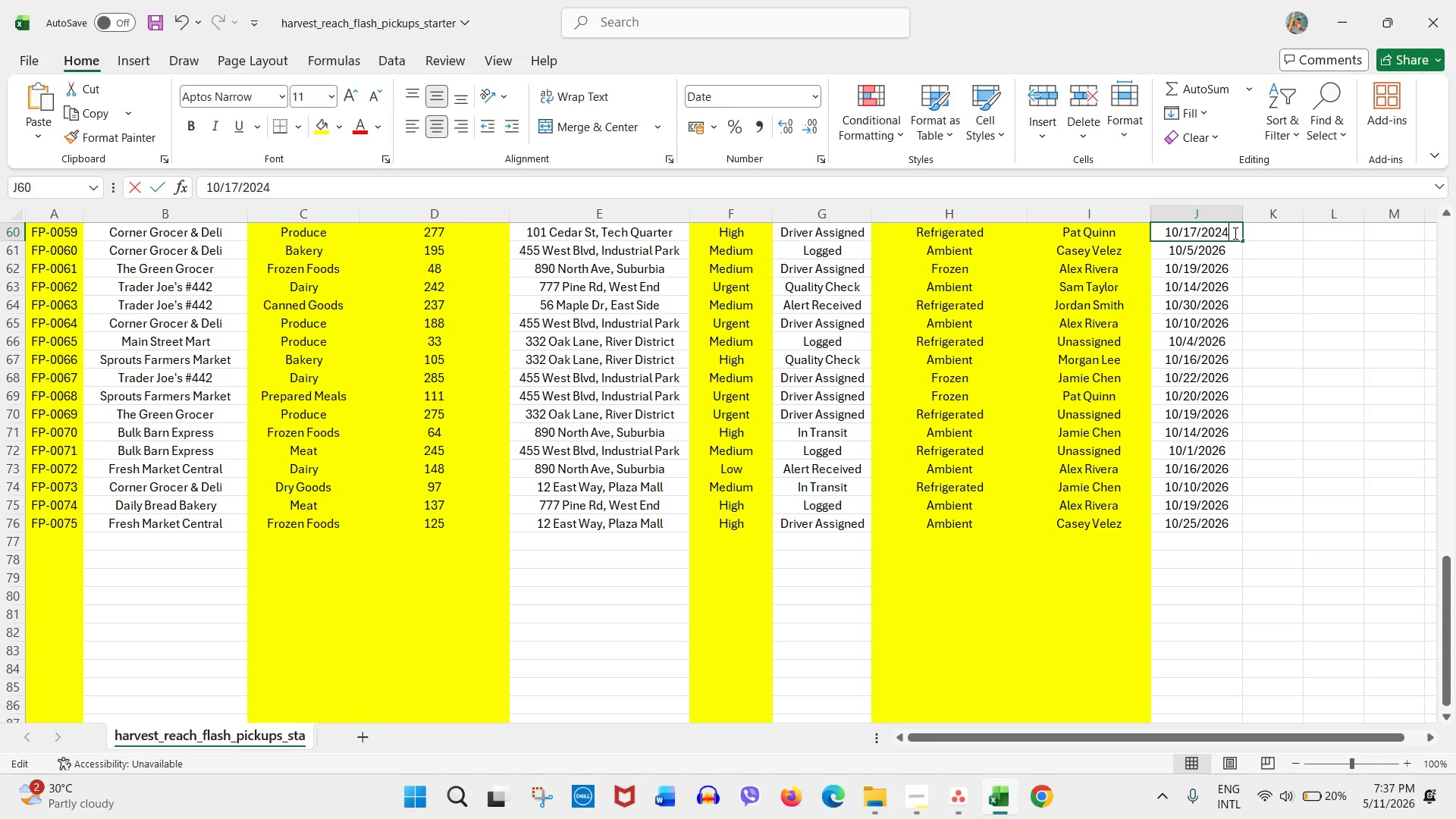 
key(Backspace)
 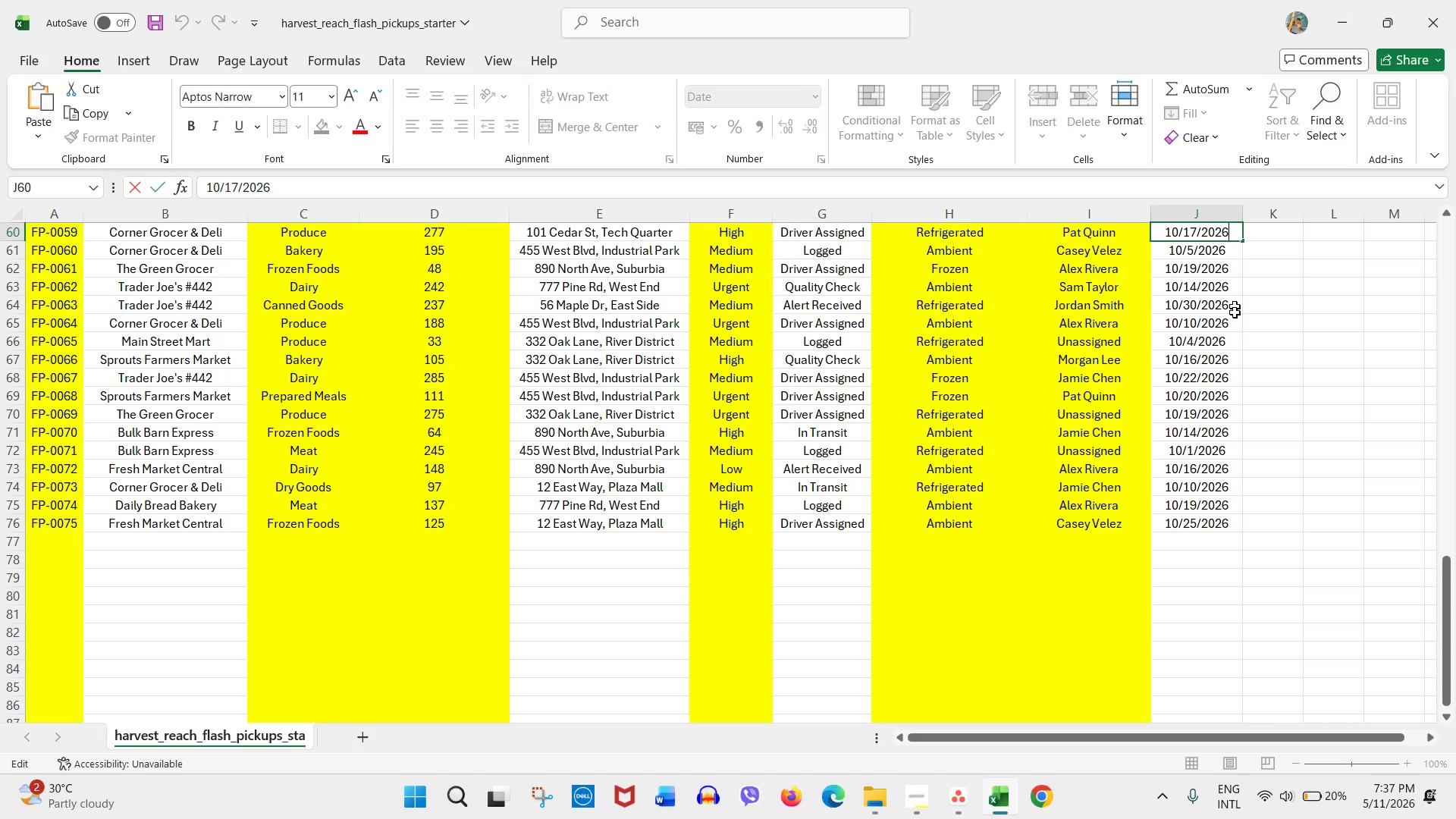 
key(Numpad6)
 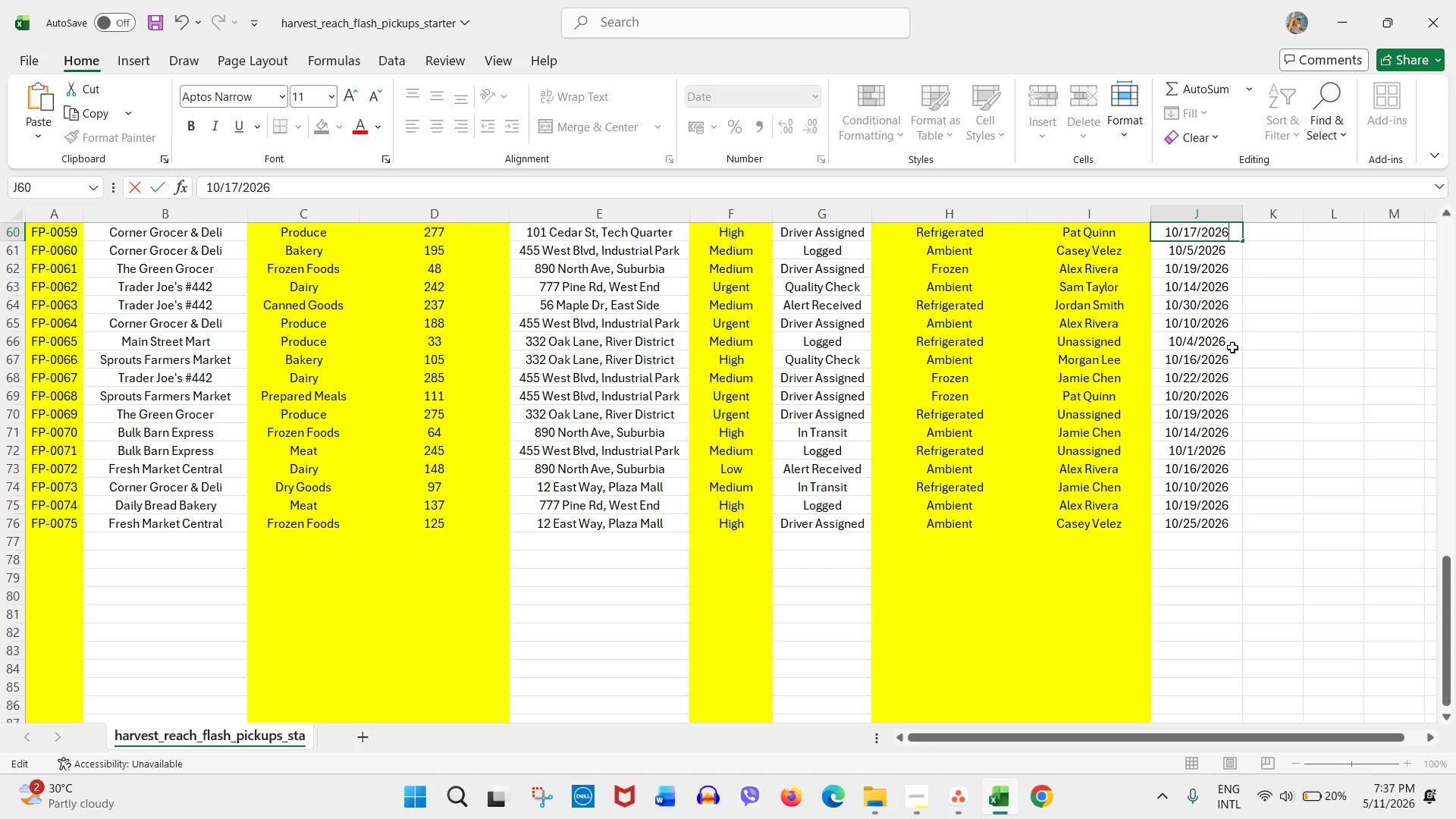 
scroll: coordinate [1232, 347], scroll_direction: up, amount: 5.0
 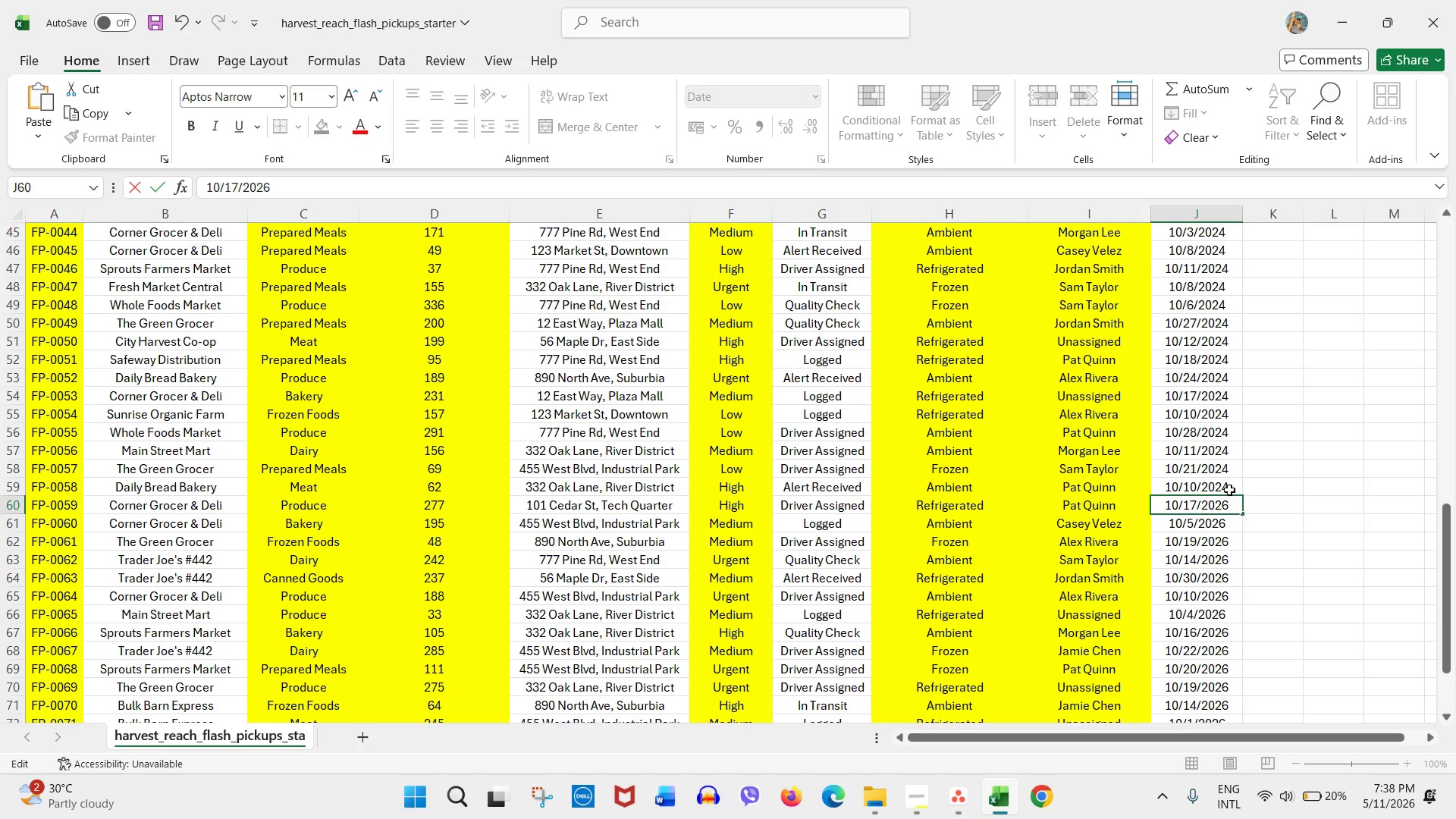 
double_click([1229, 490])
 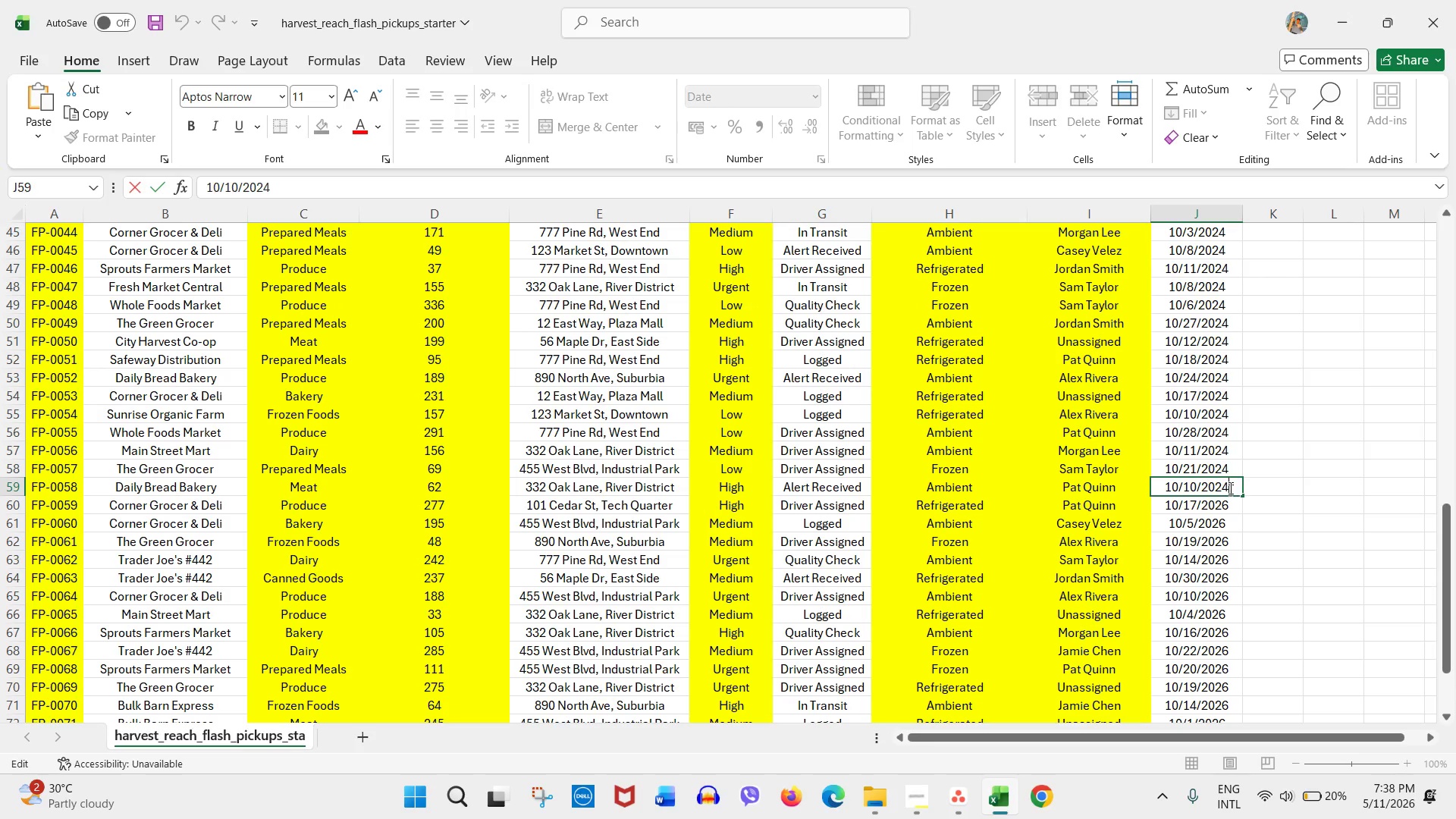 
key(Backspace)
 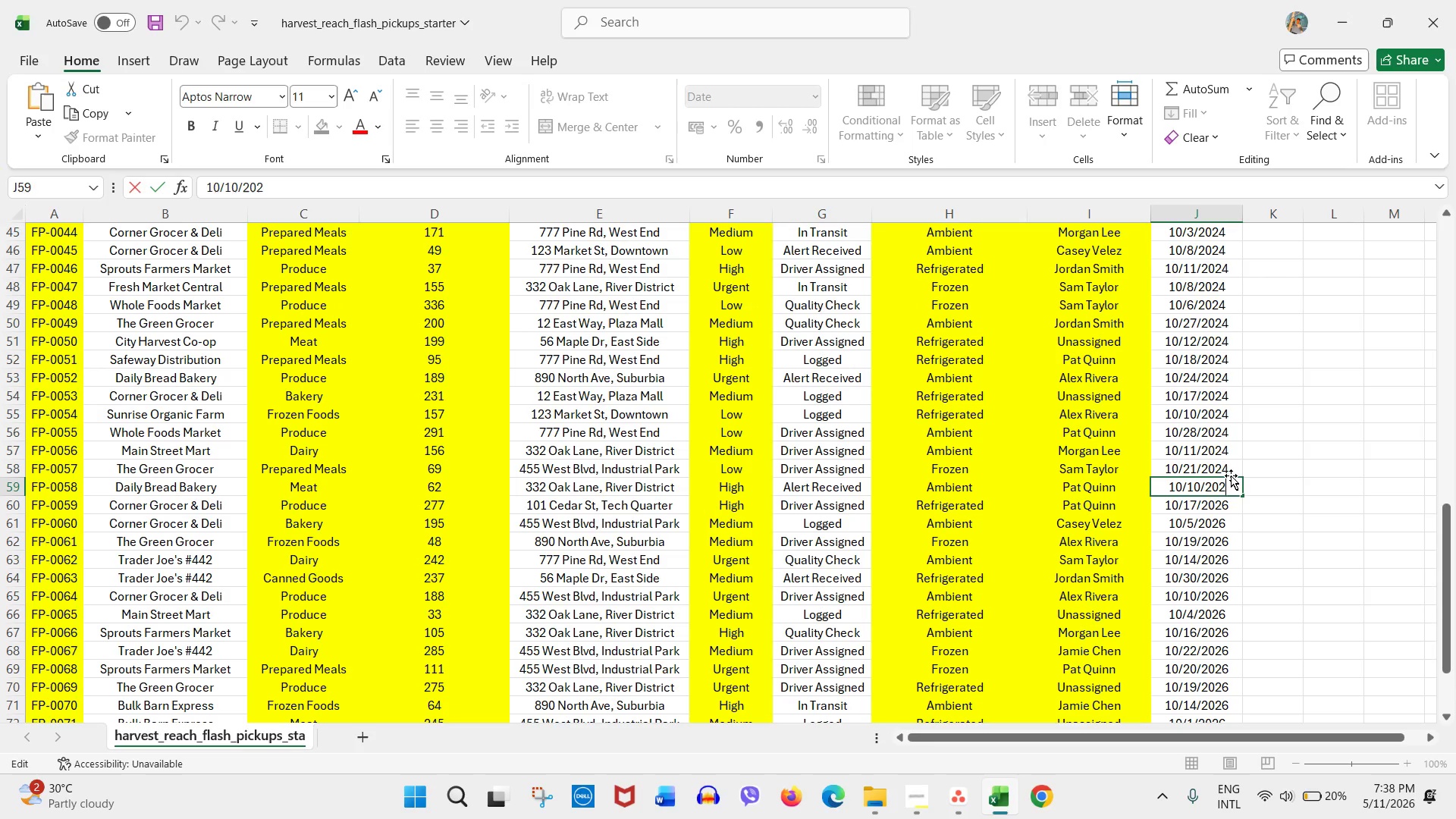 
key(Numpad6)
 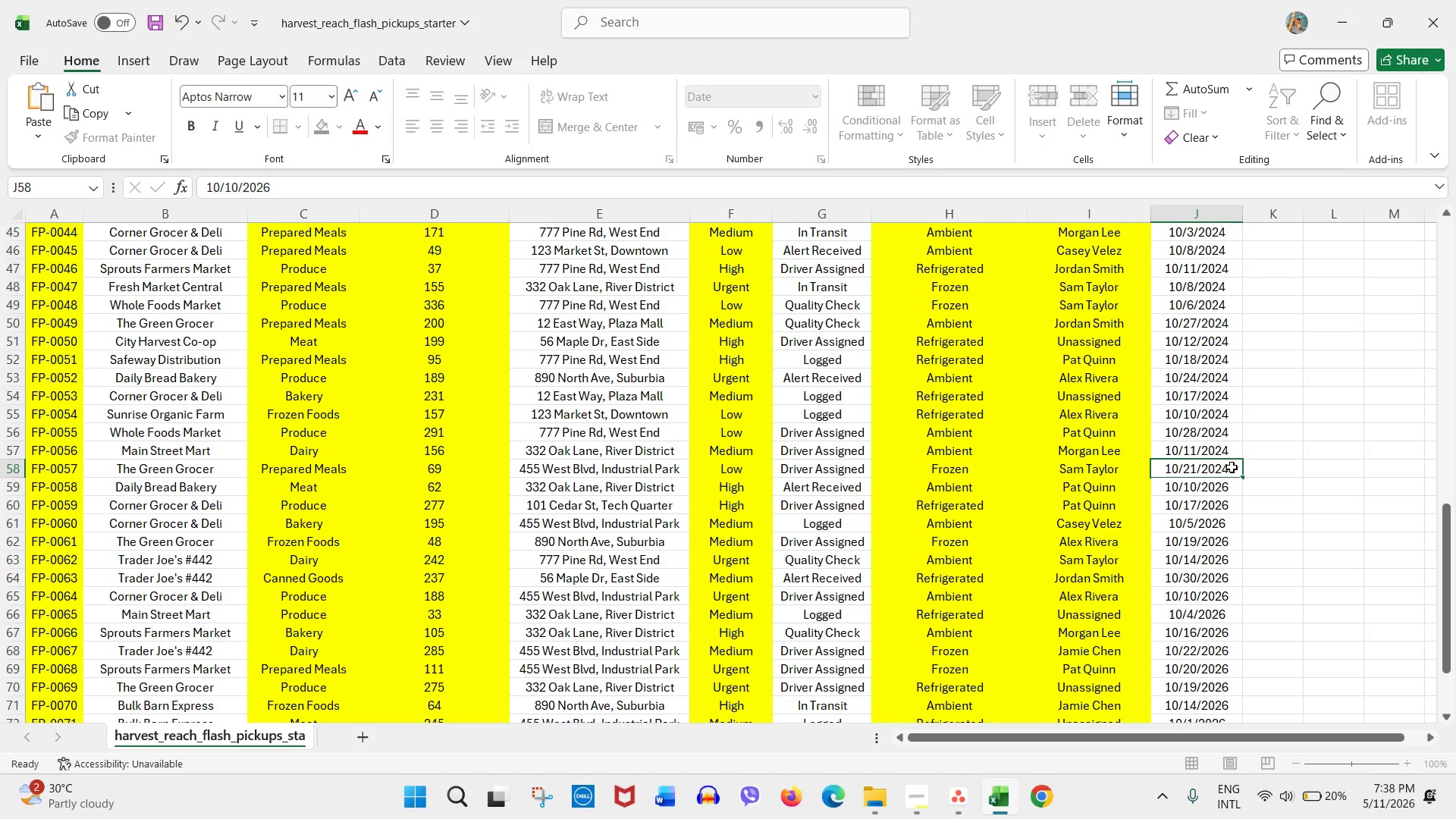 
double_click([1232, 467])
 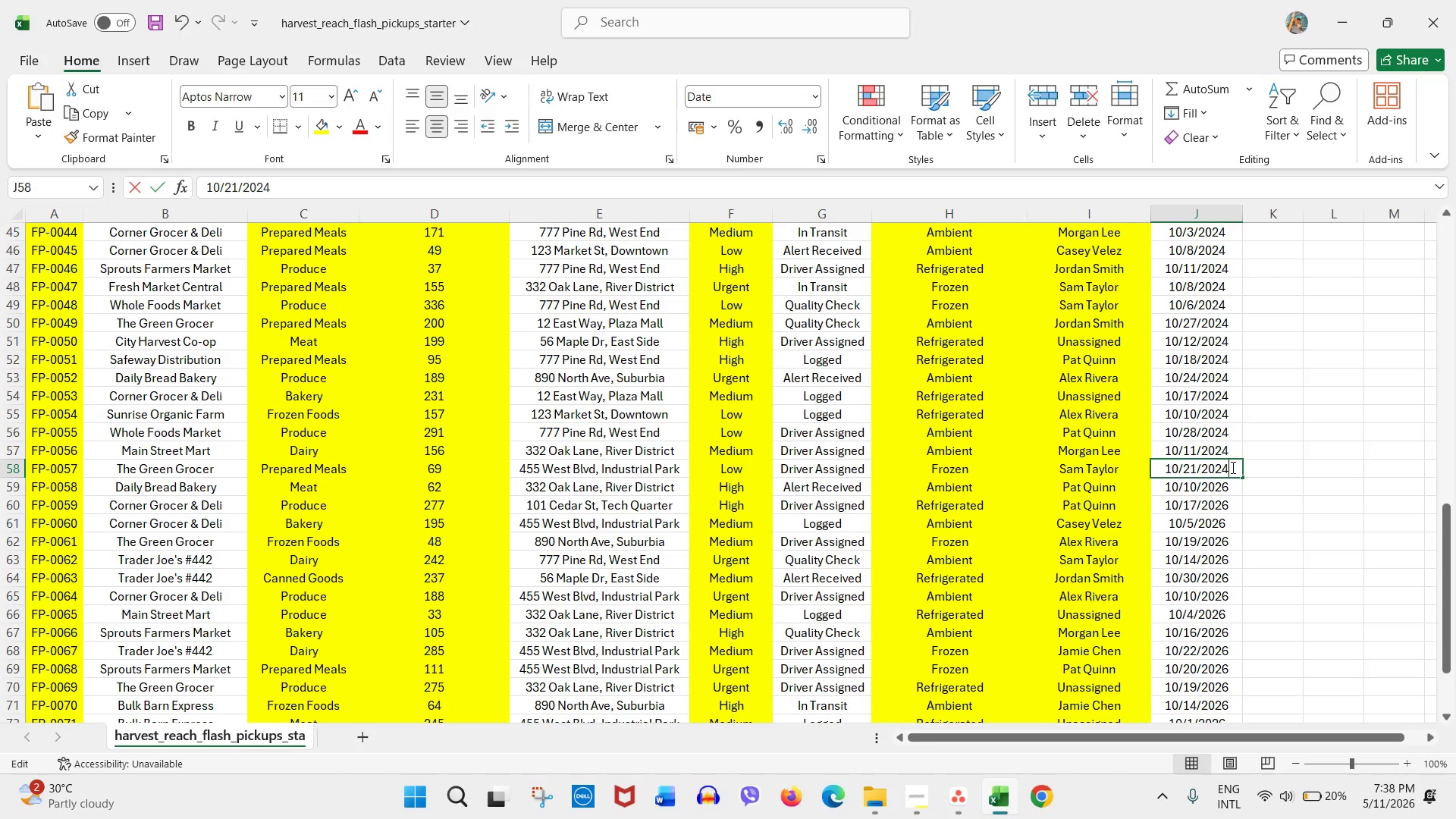 
key(Backspace)
 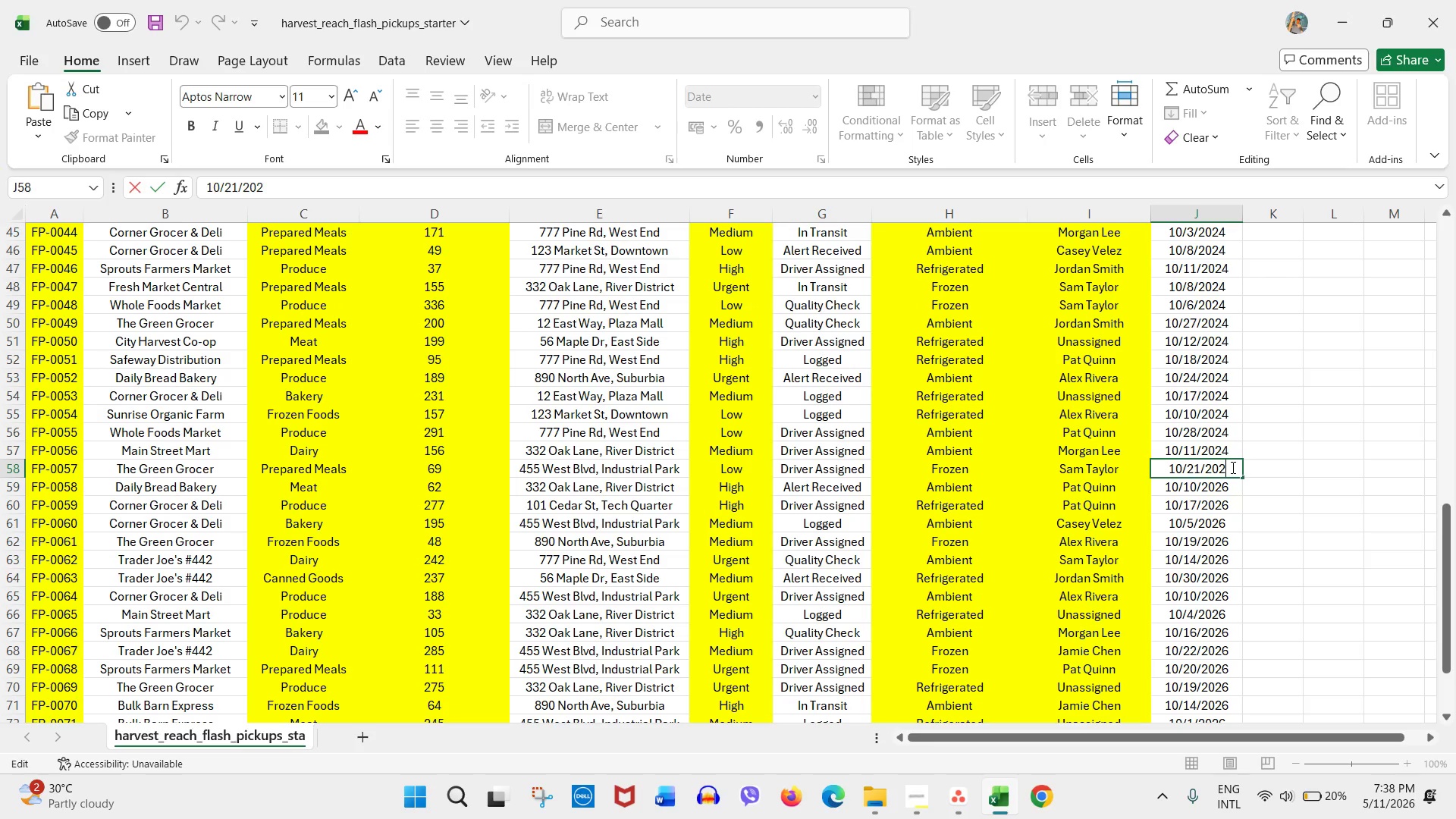 
key(Numpad6)
 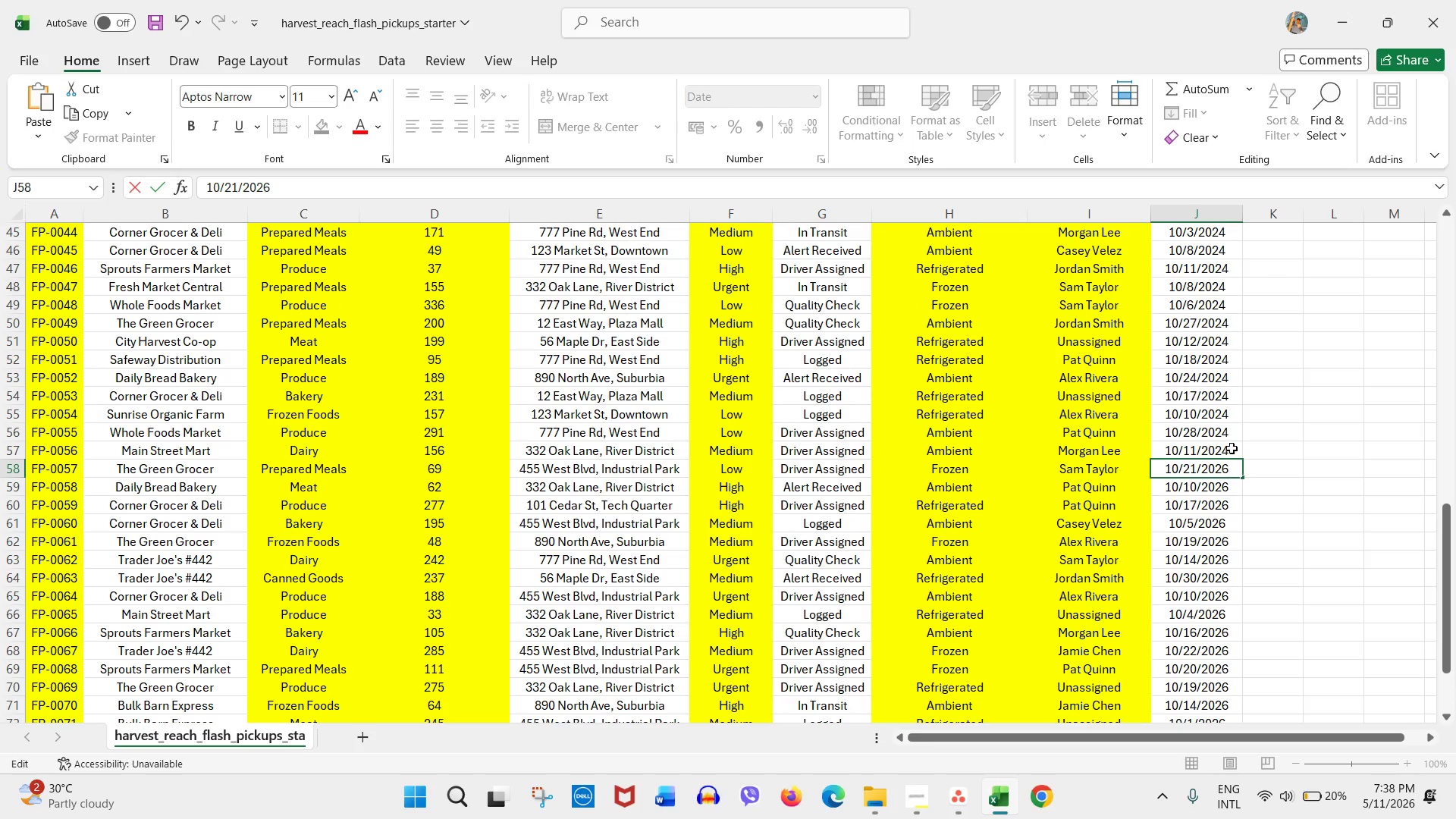 
left_click([1232, 448])
 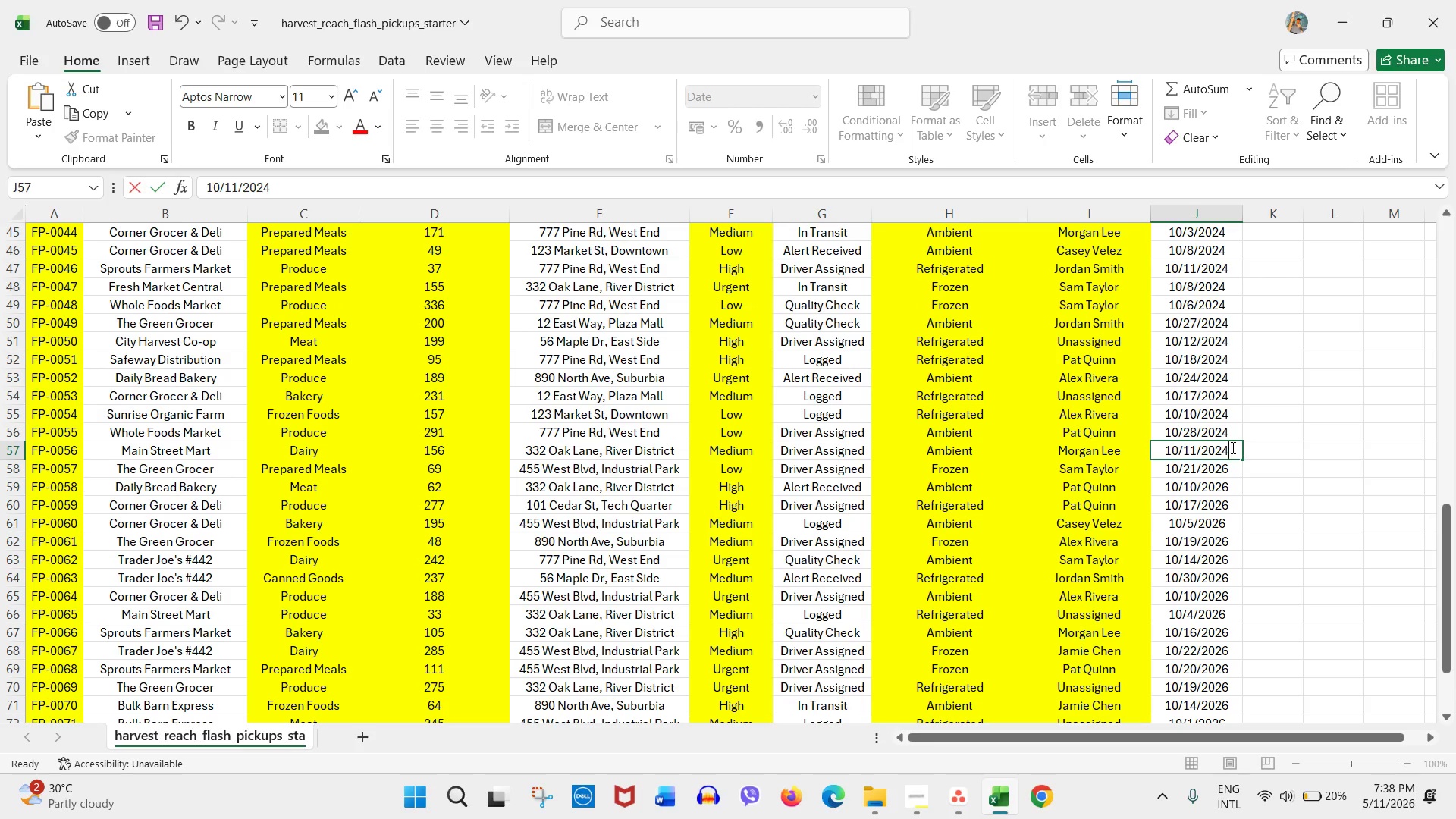 
key(Backspace)
 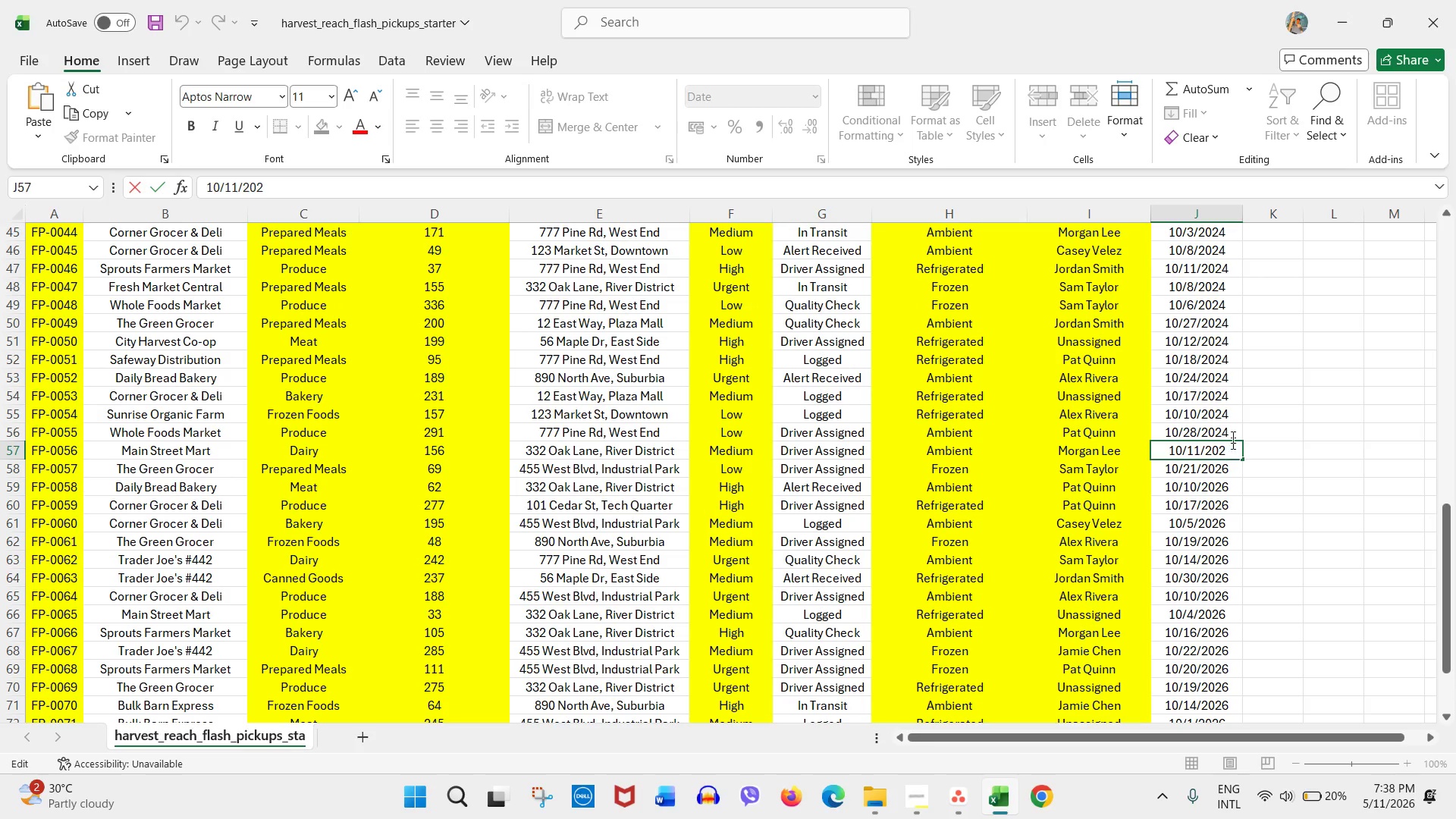 
key(Numpad6)
 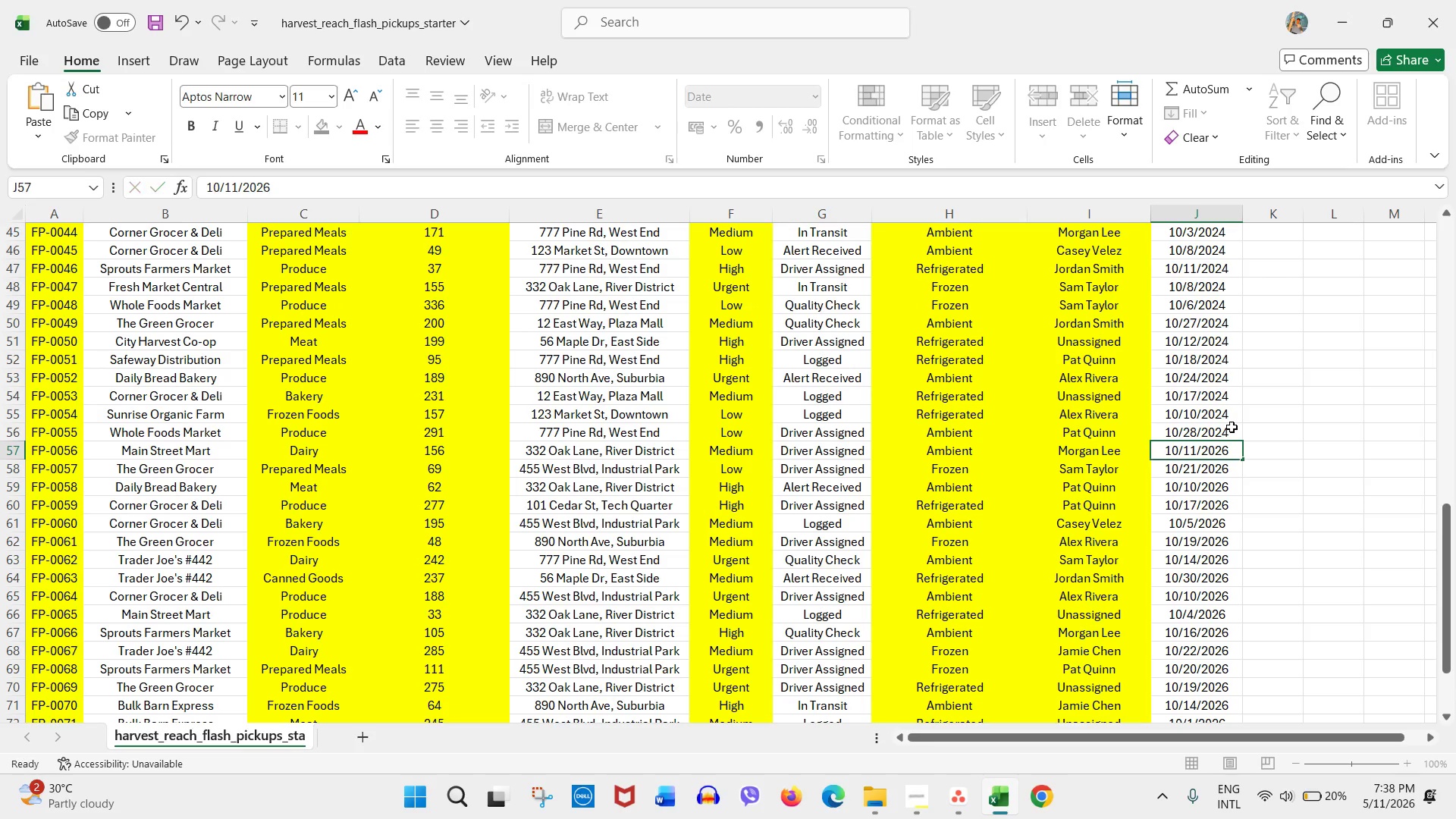 
double_click([1232, 427])
 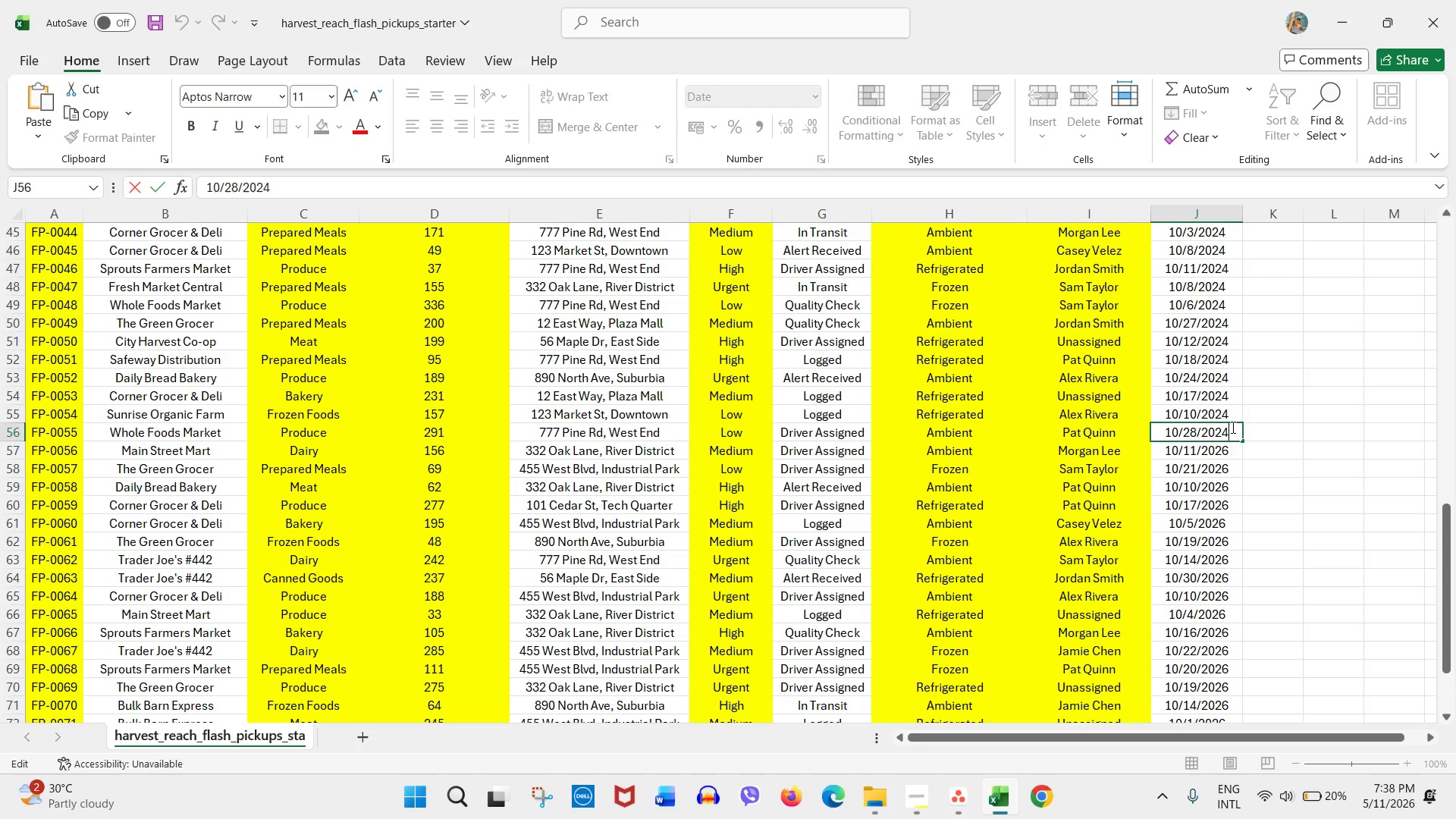 
key(Backspace)
 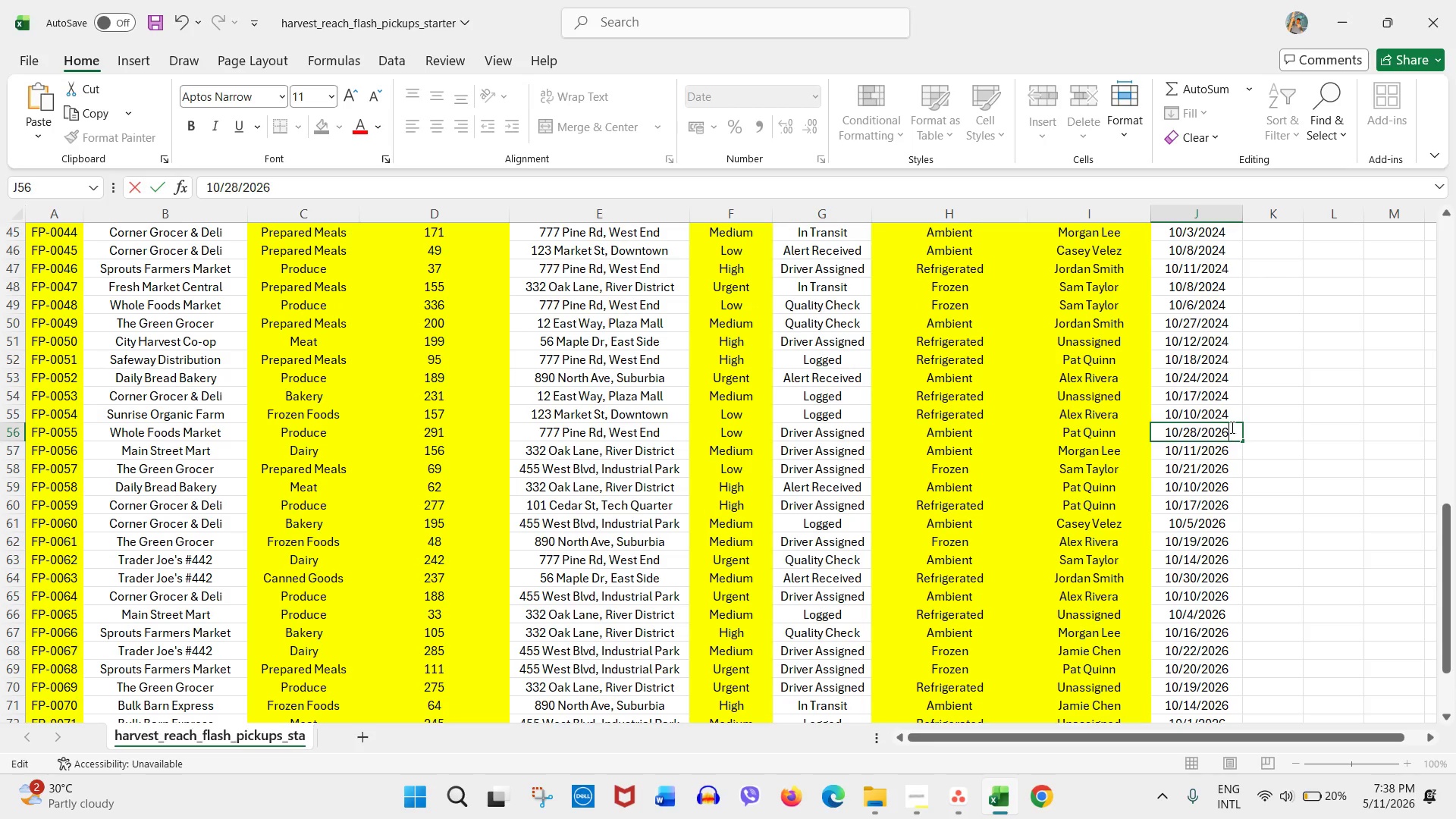 
key(Numpad6)
 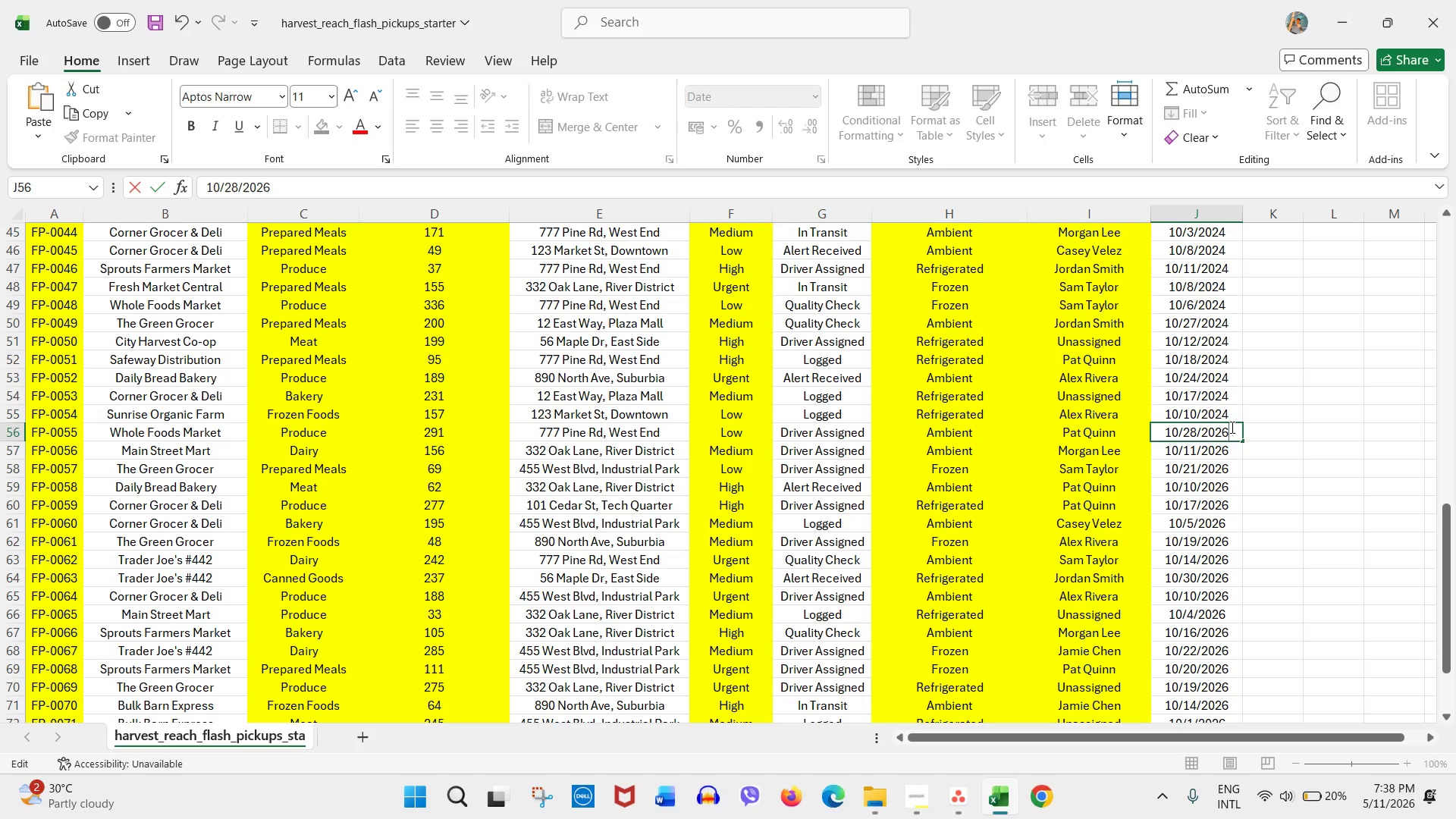 
left_click([1231, 416])
 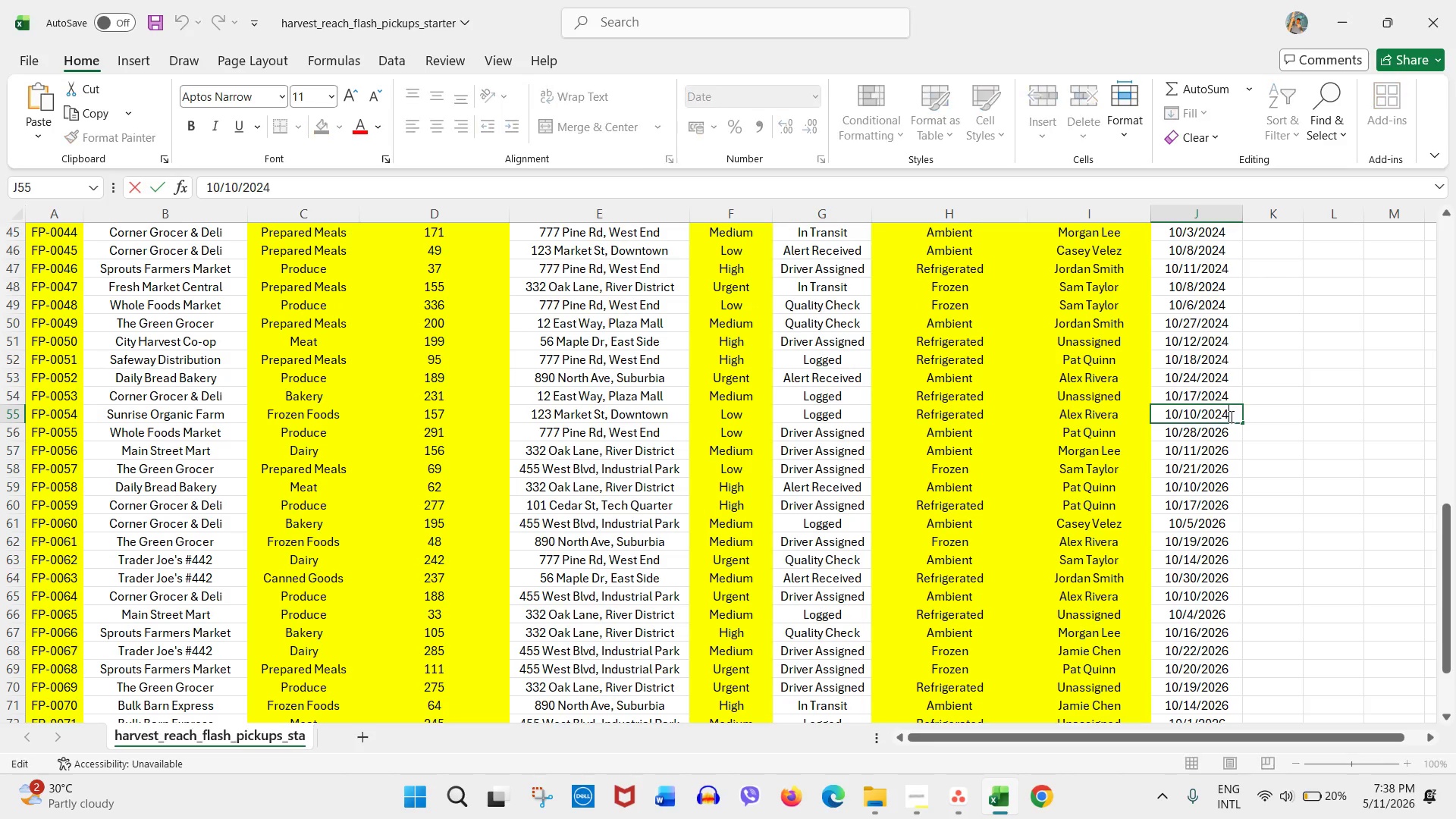 
key(Backspace)
 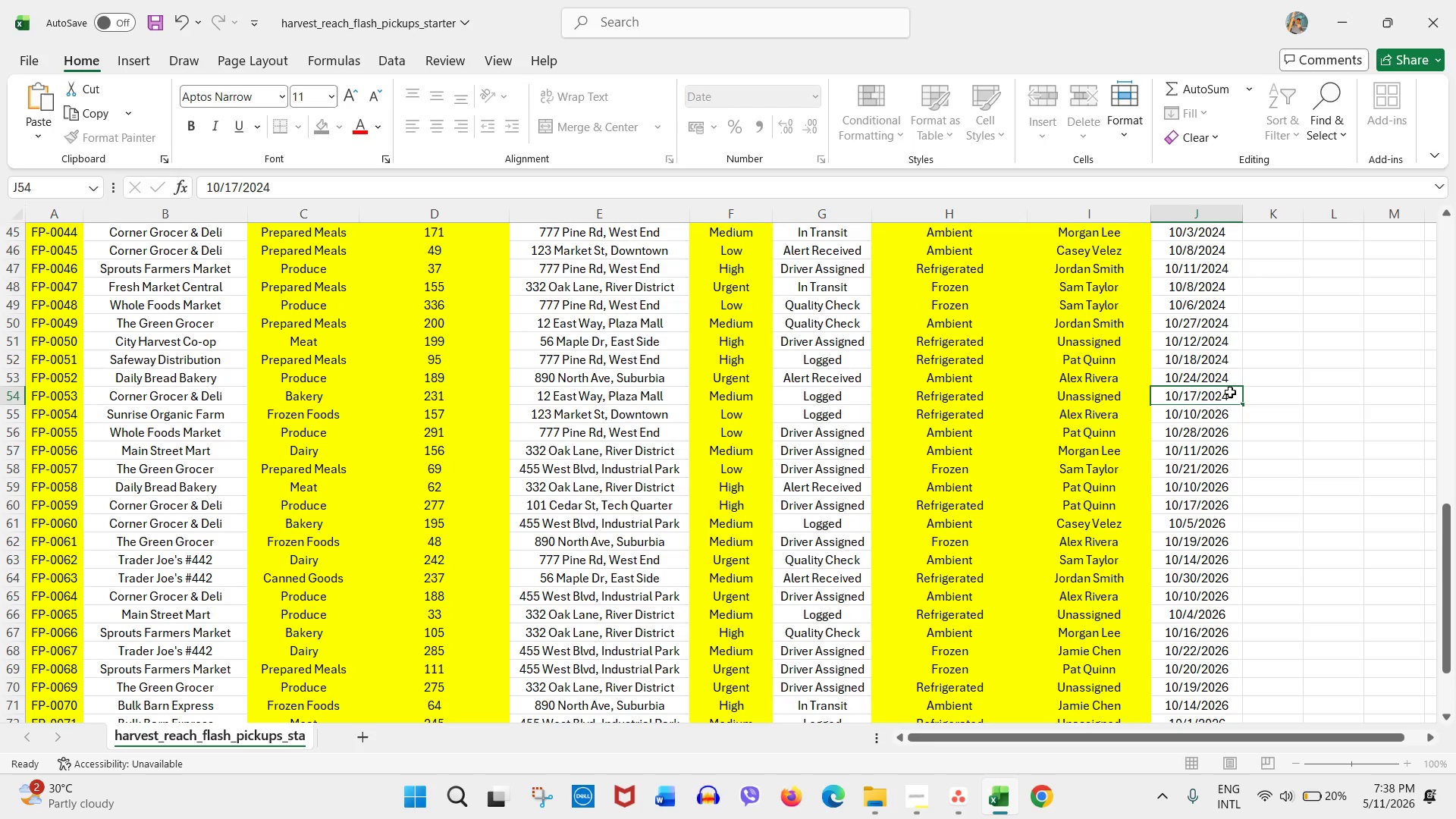 
double_click([1231, 392])
 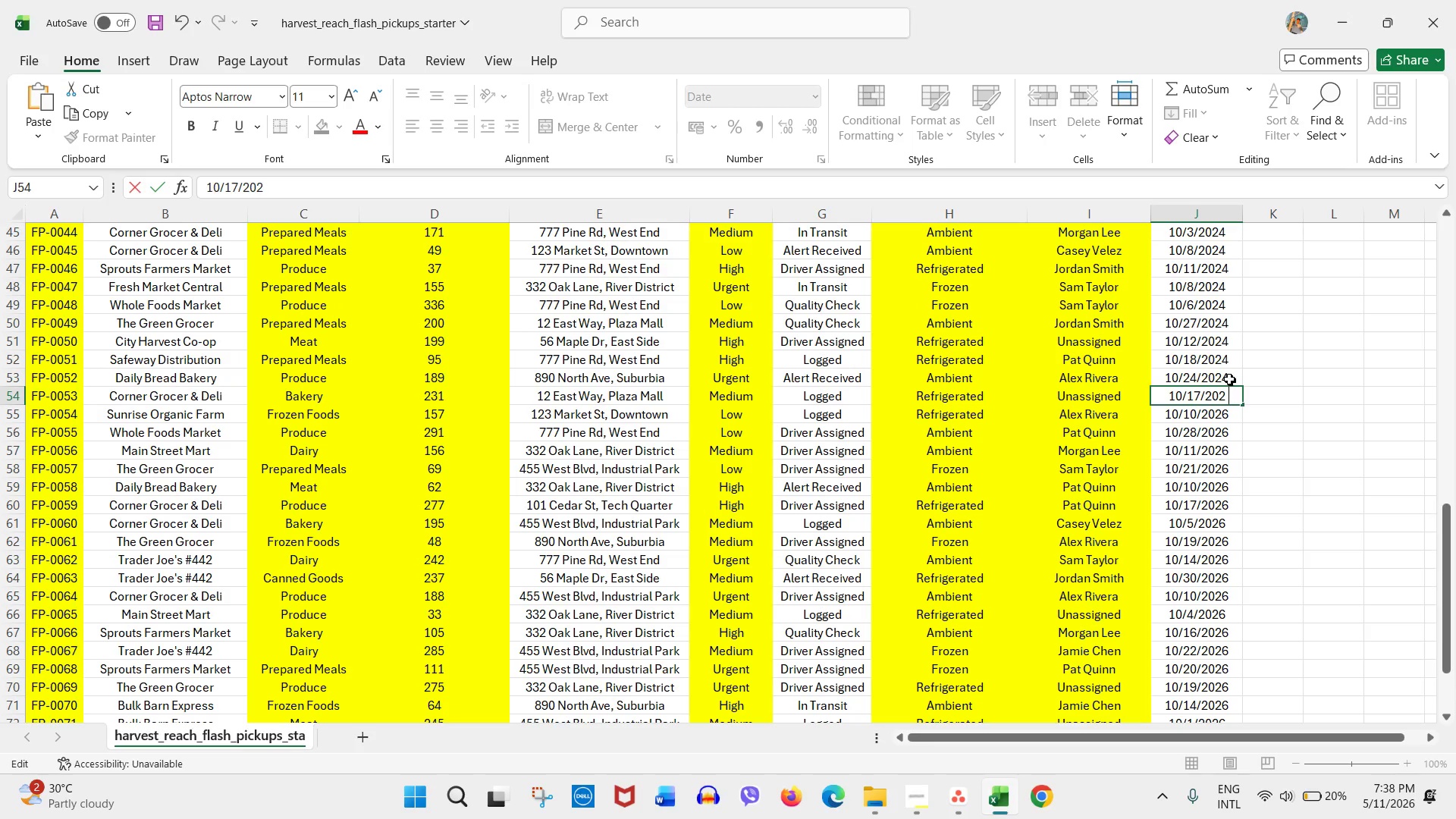 
key(Backspace)
 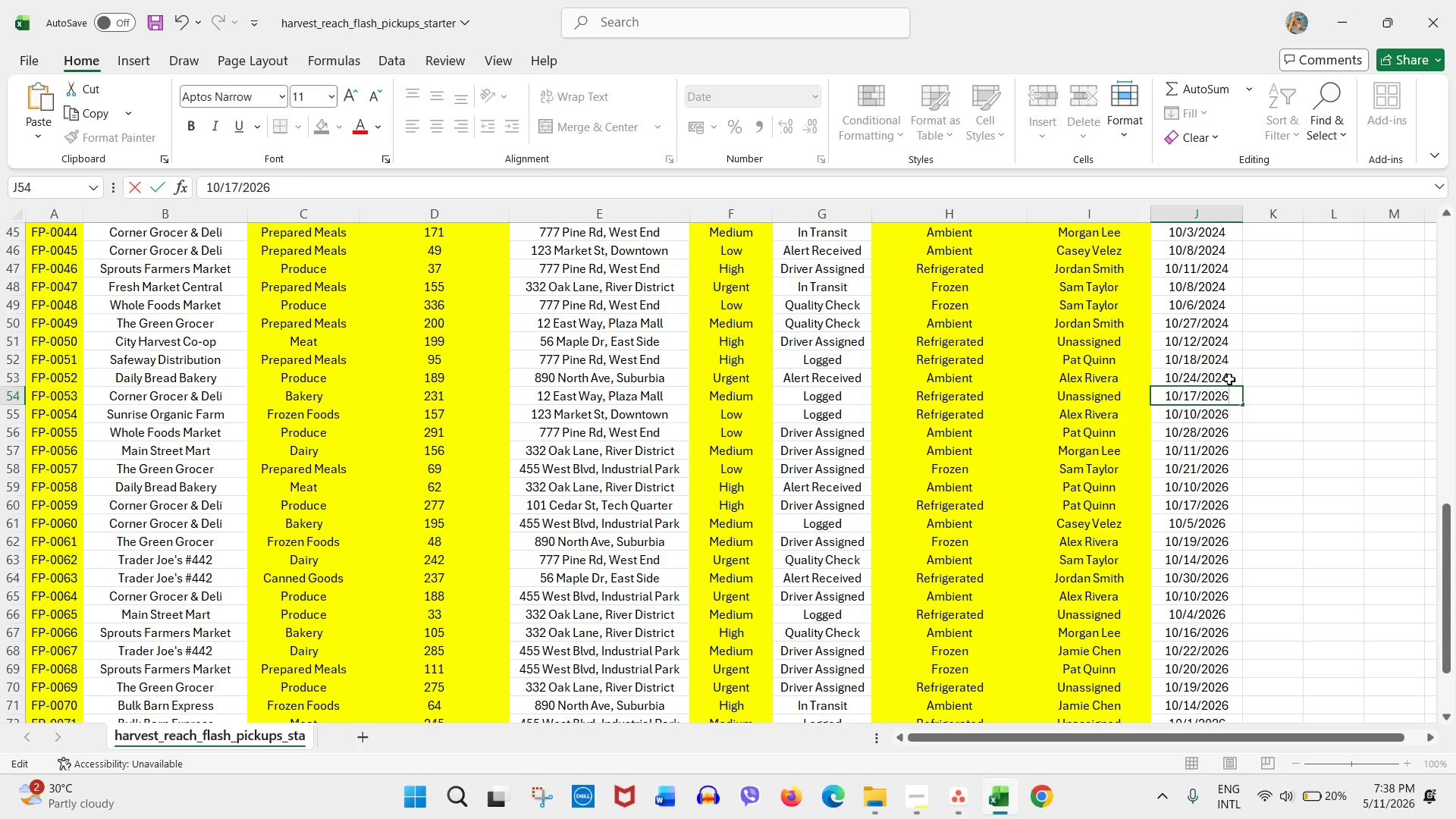 
key(Numpad6)
 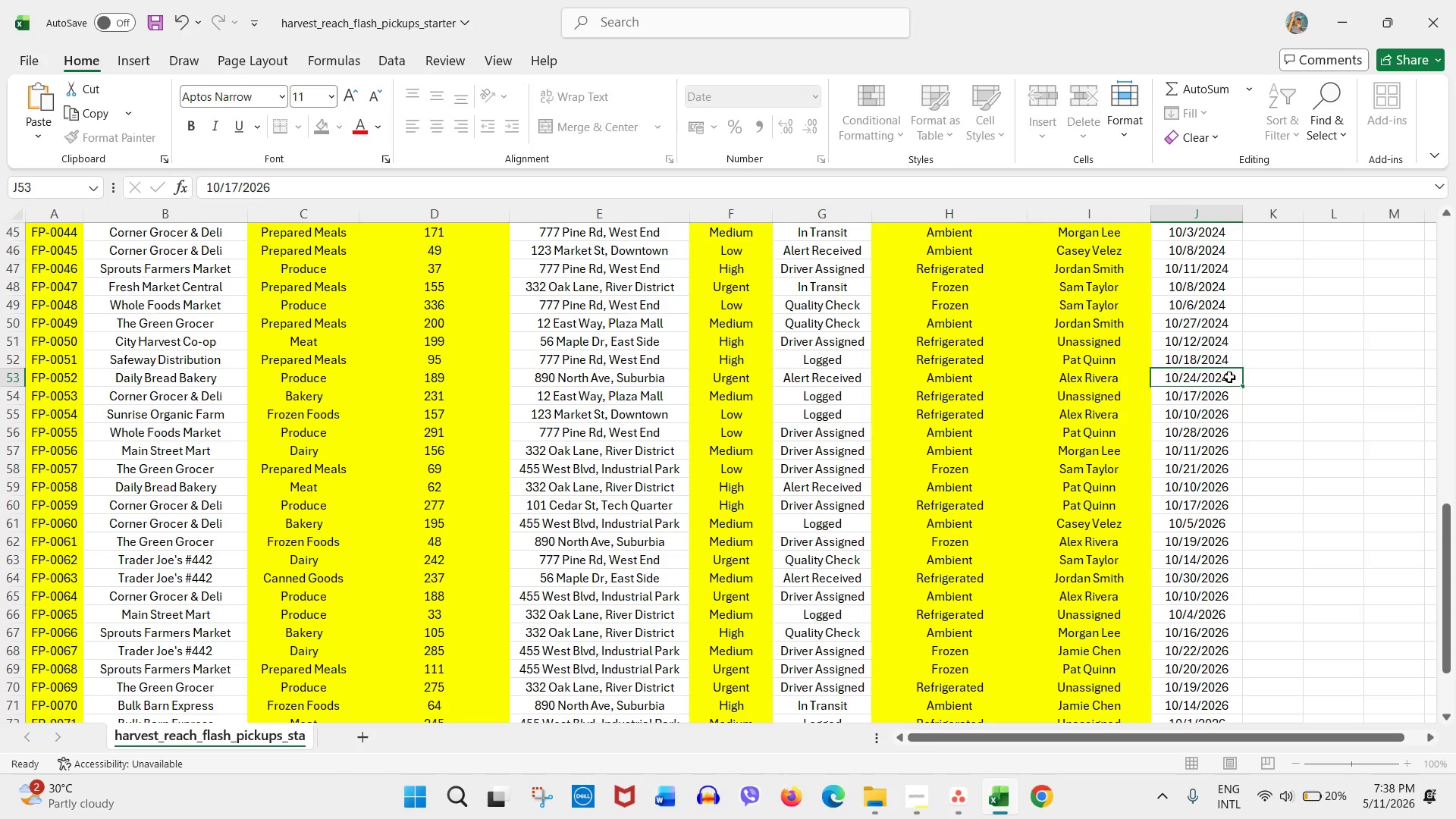 
left_click([1229, 377])
 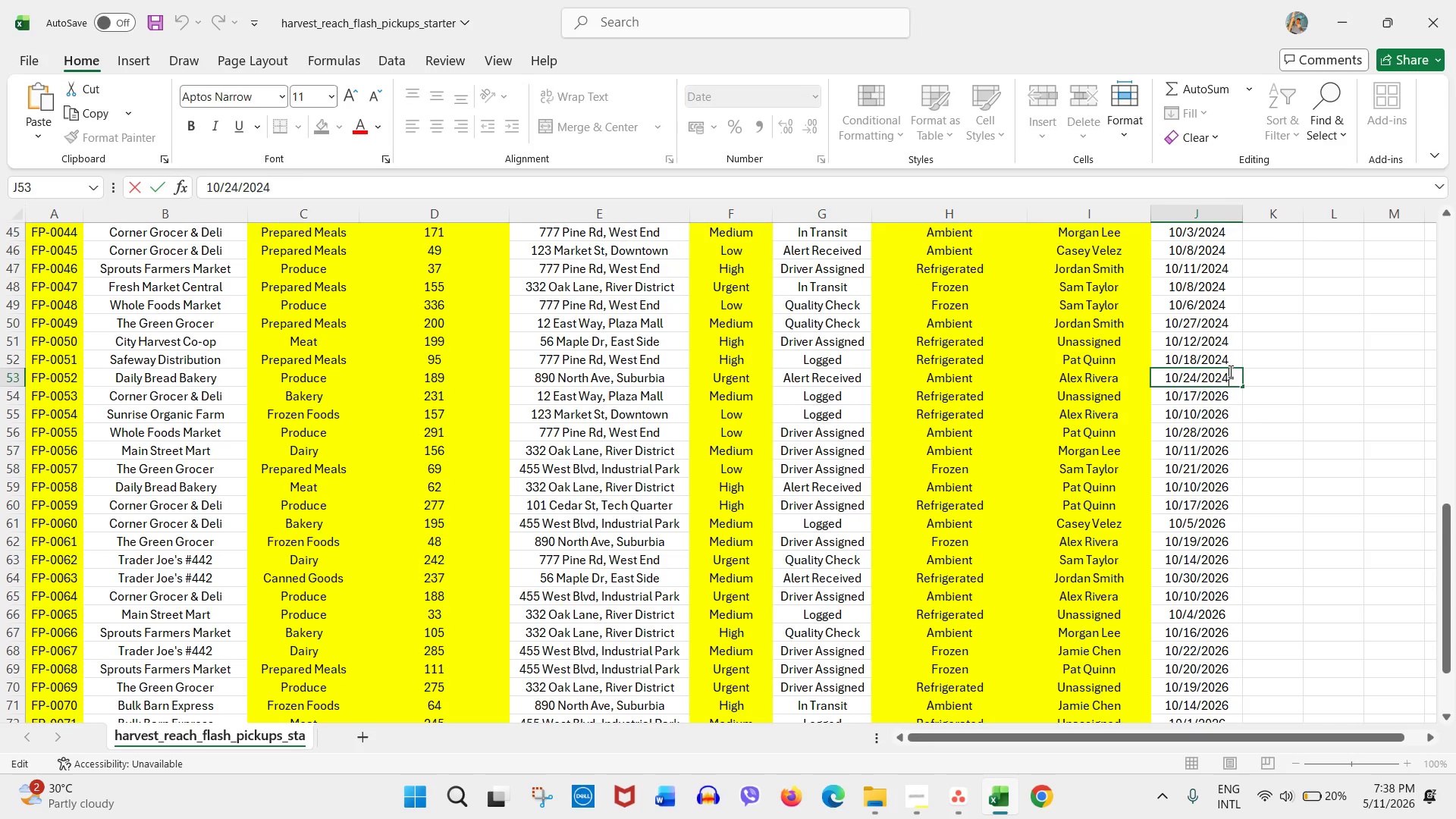 
key(Backspace)
 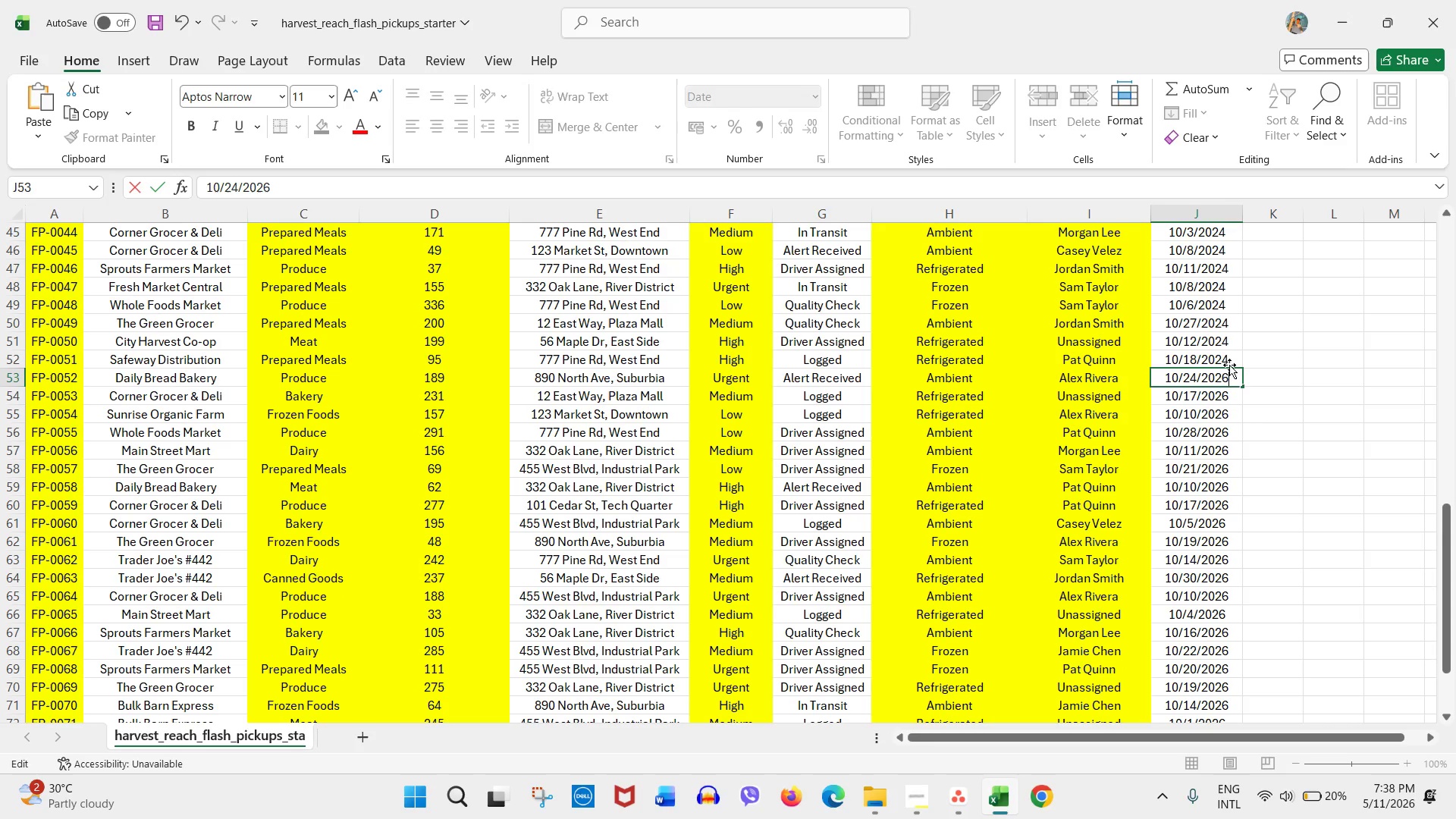 
key(Numpad6)
 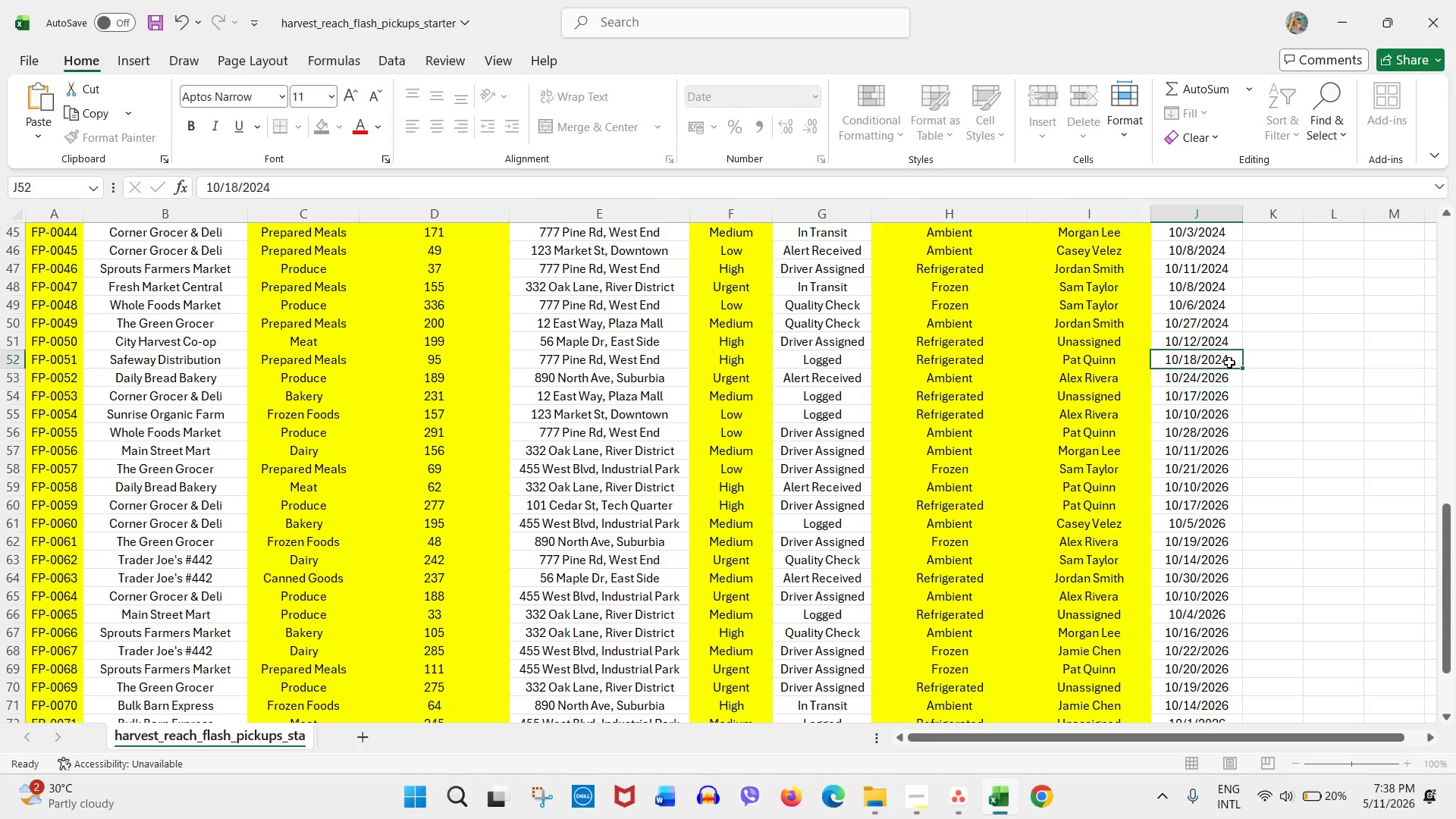 
double_click([1229, 362])
 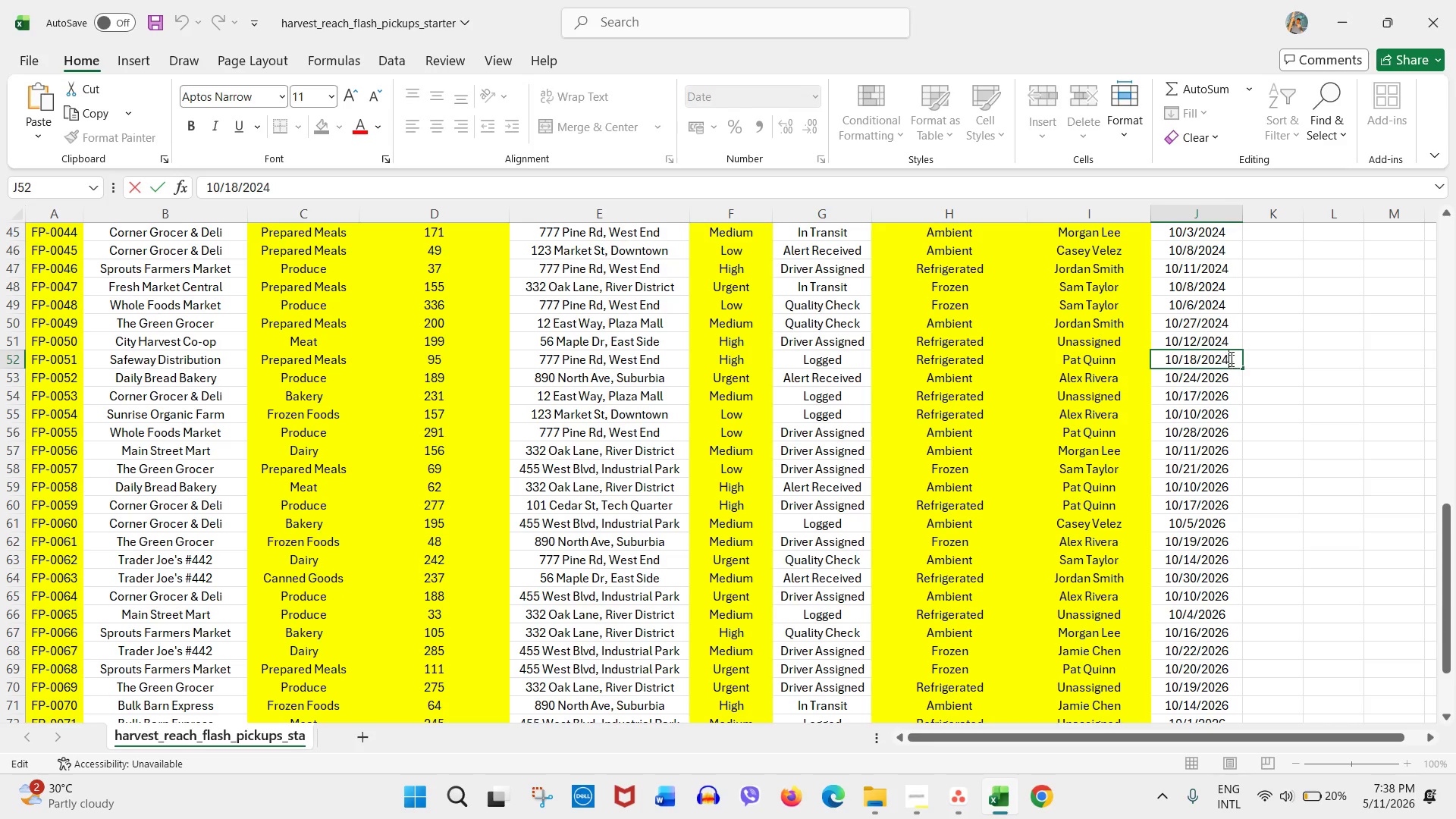 
key(Backspace)
 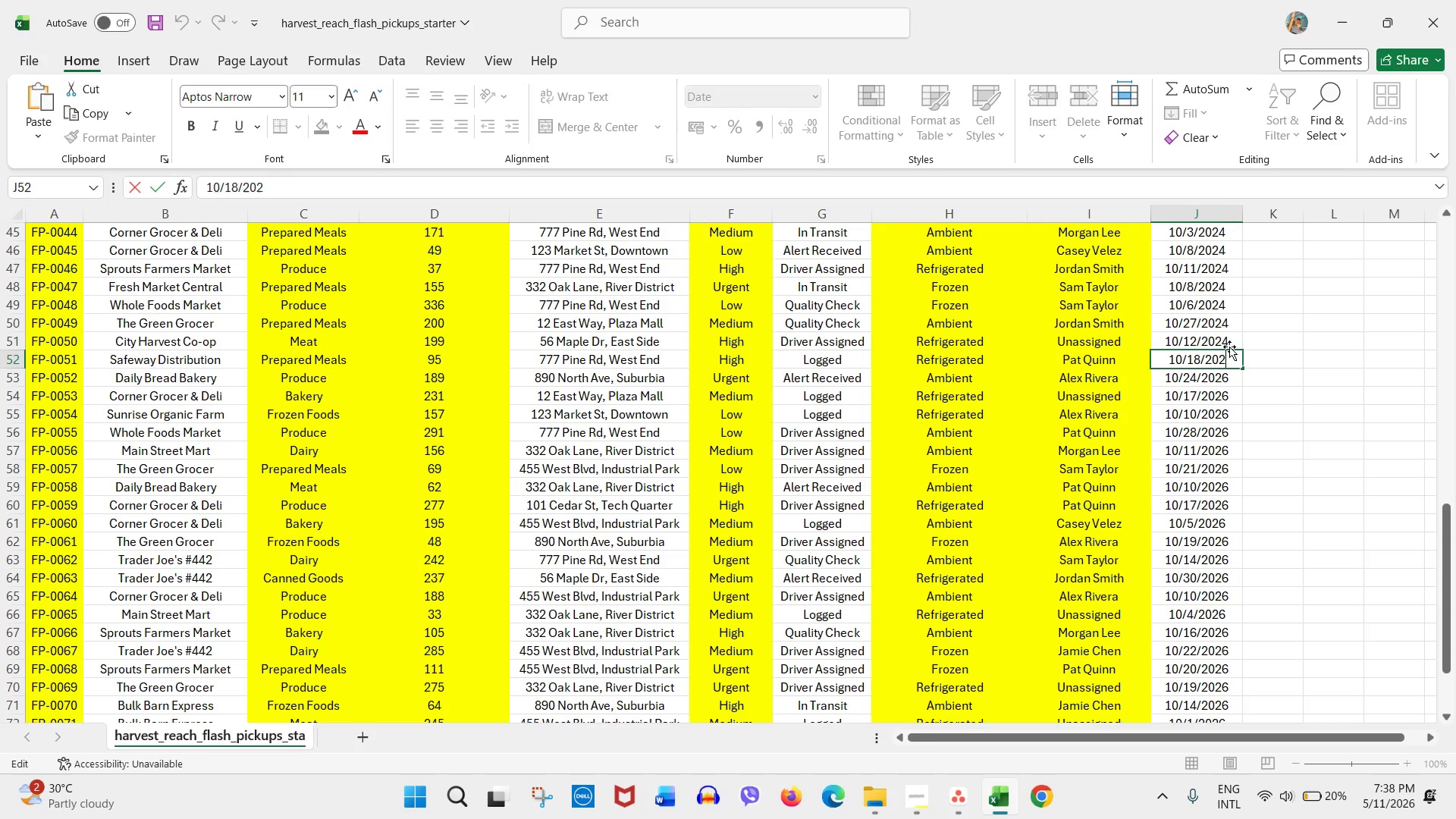 
key(Numpad6)
 